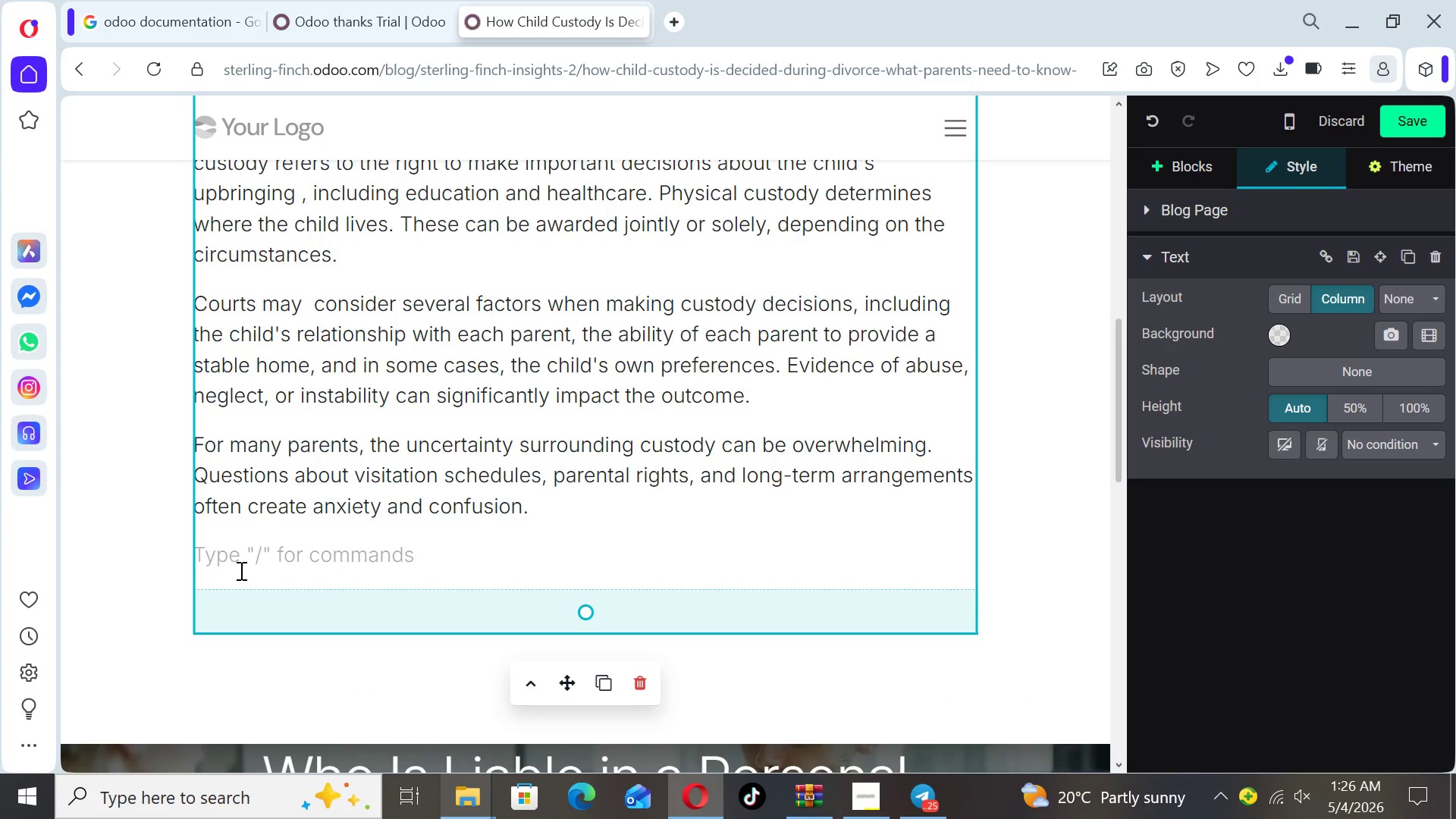 
hold_key(key=CapsLock, duration=3.0)
 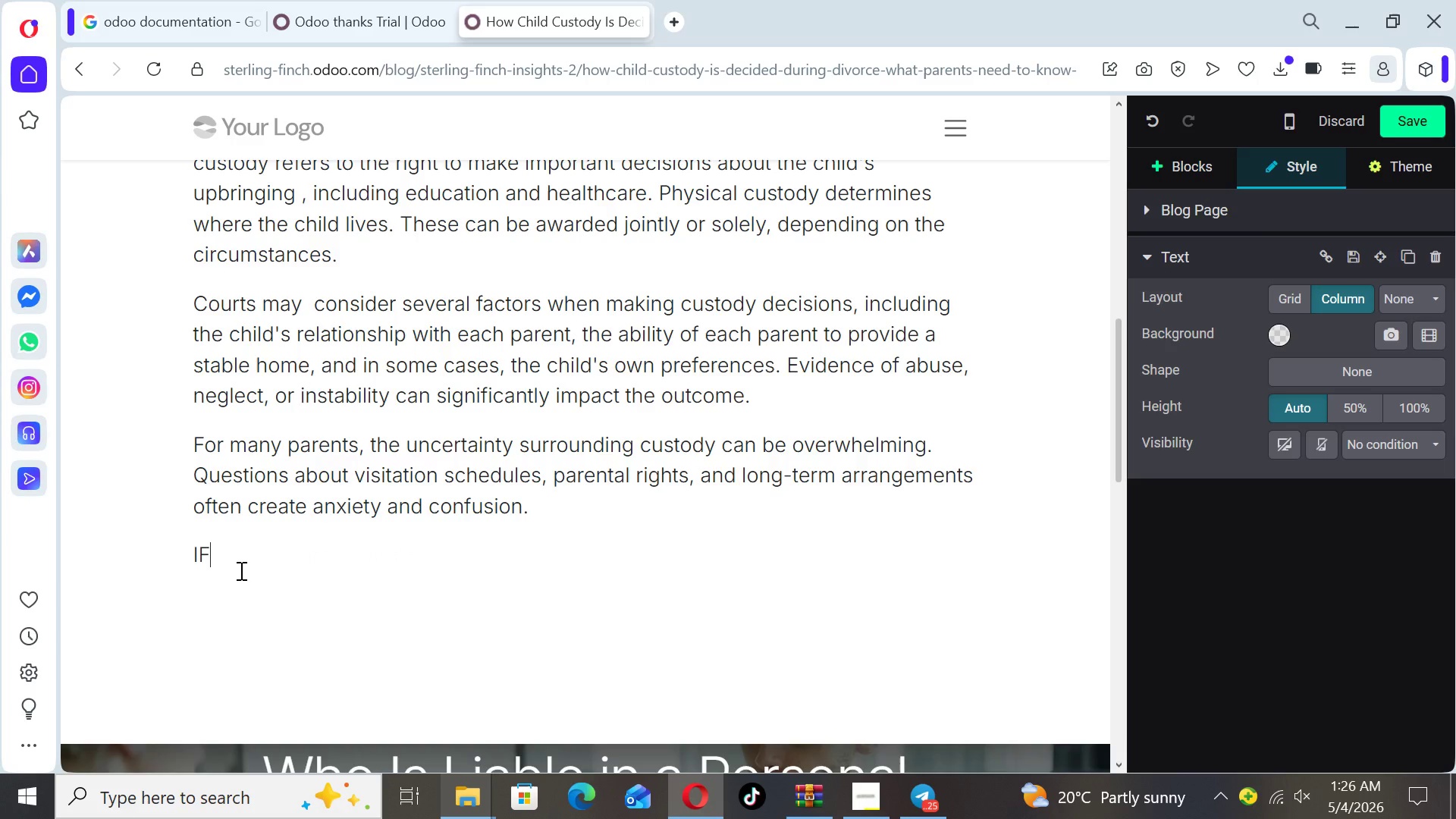 
type(IF)
key(Backspace)
type(f you're facing n)
key(Backspace)
key(Backspace)
type( a divorce, it's important to understandn that)
 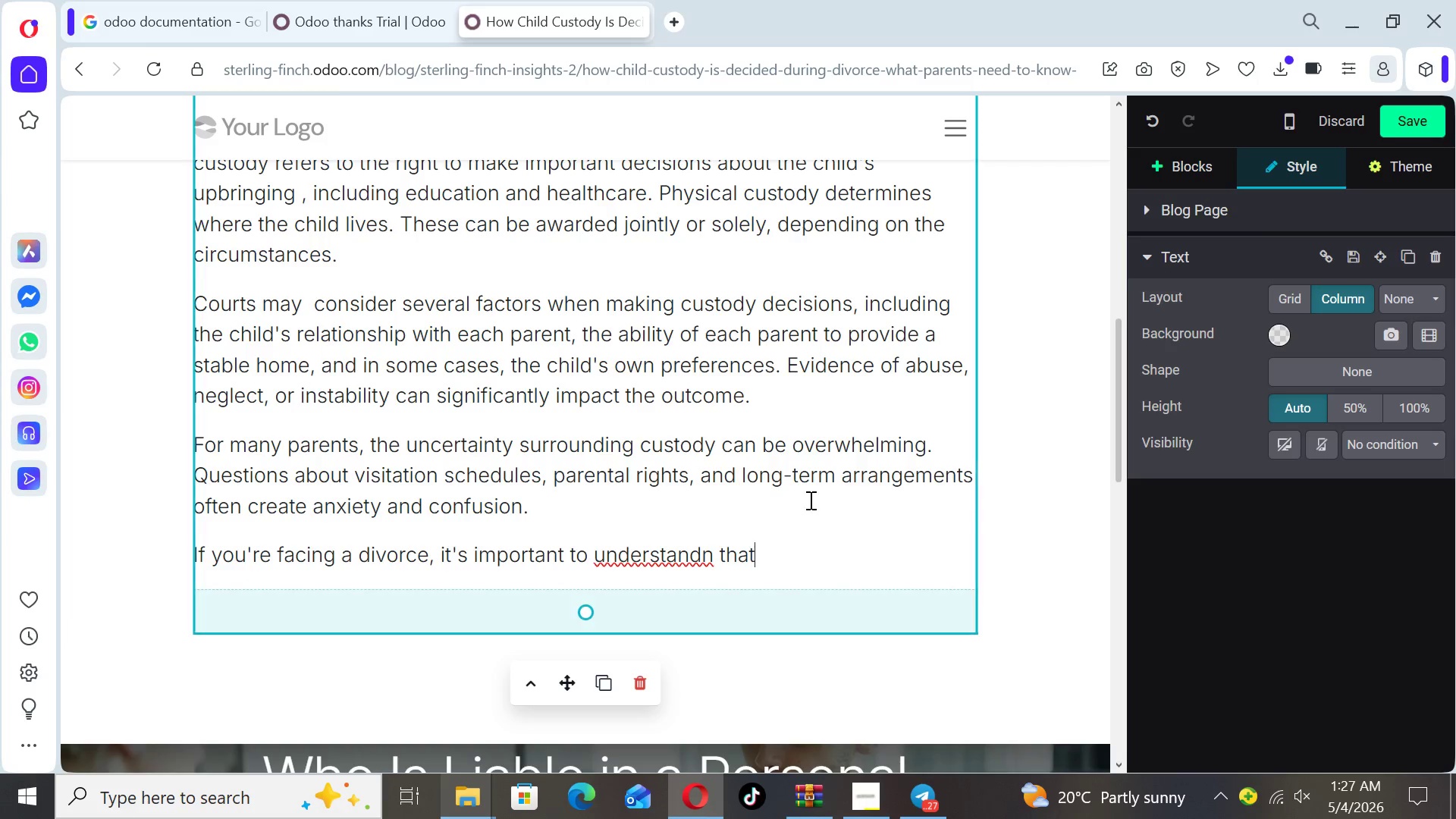 
left_click([716, 559])
 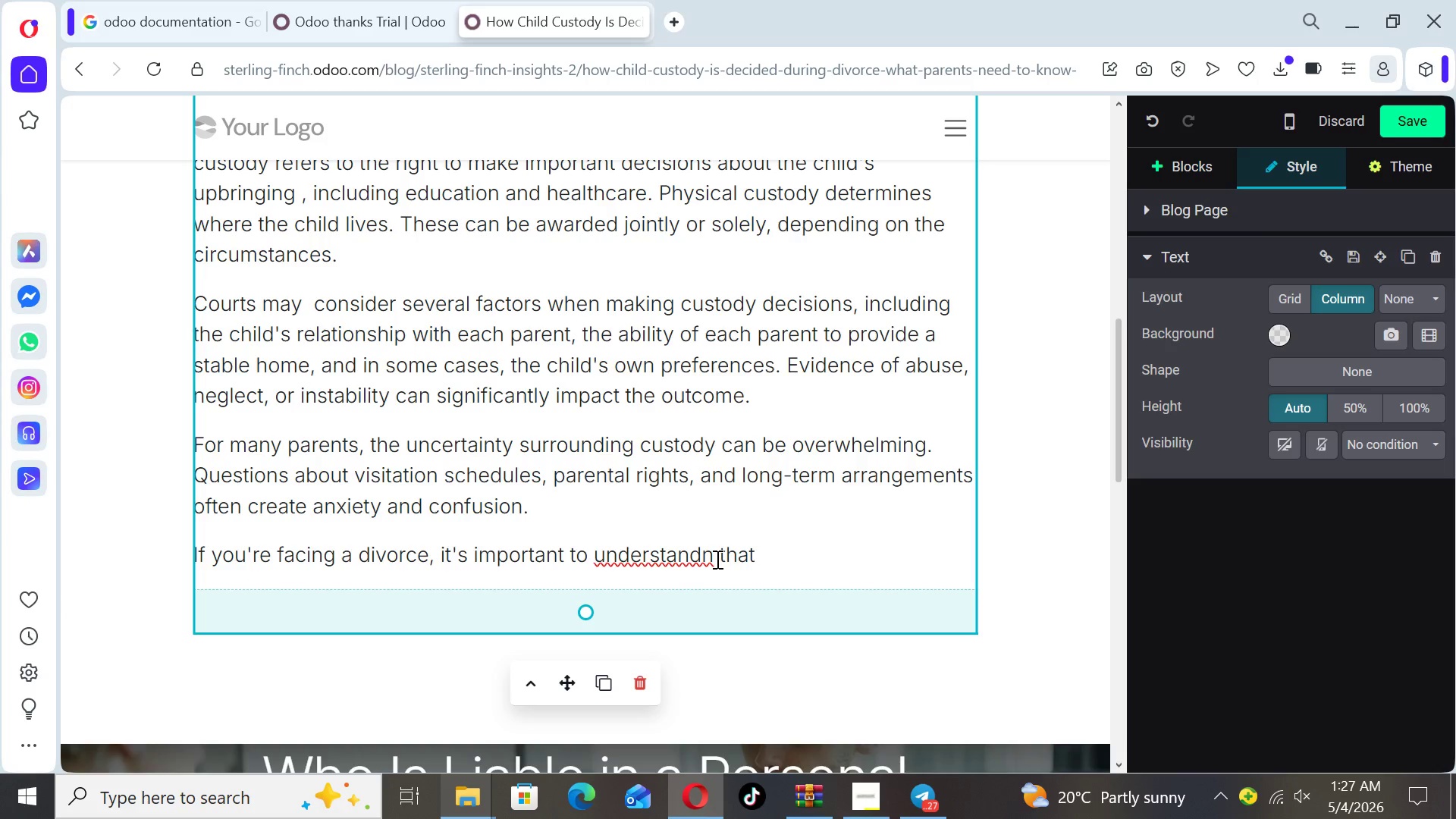 
key(Backspace)
 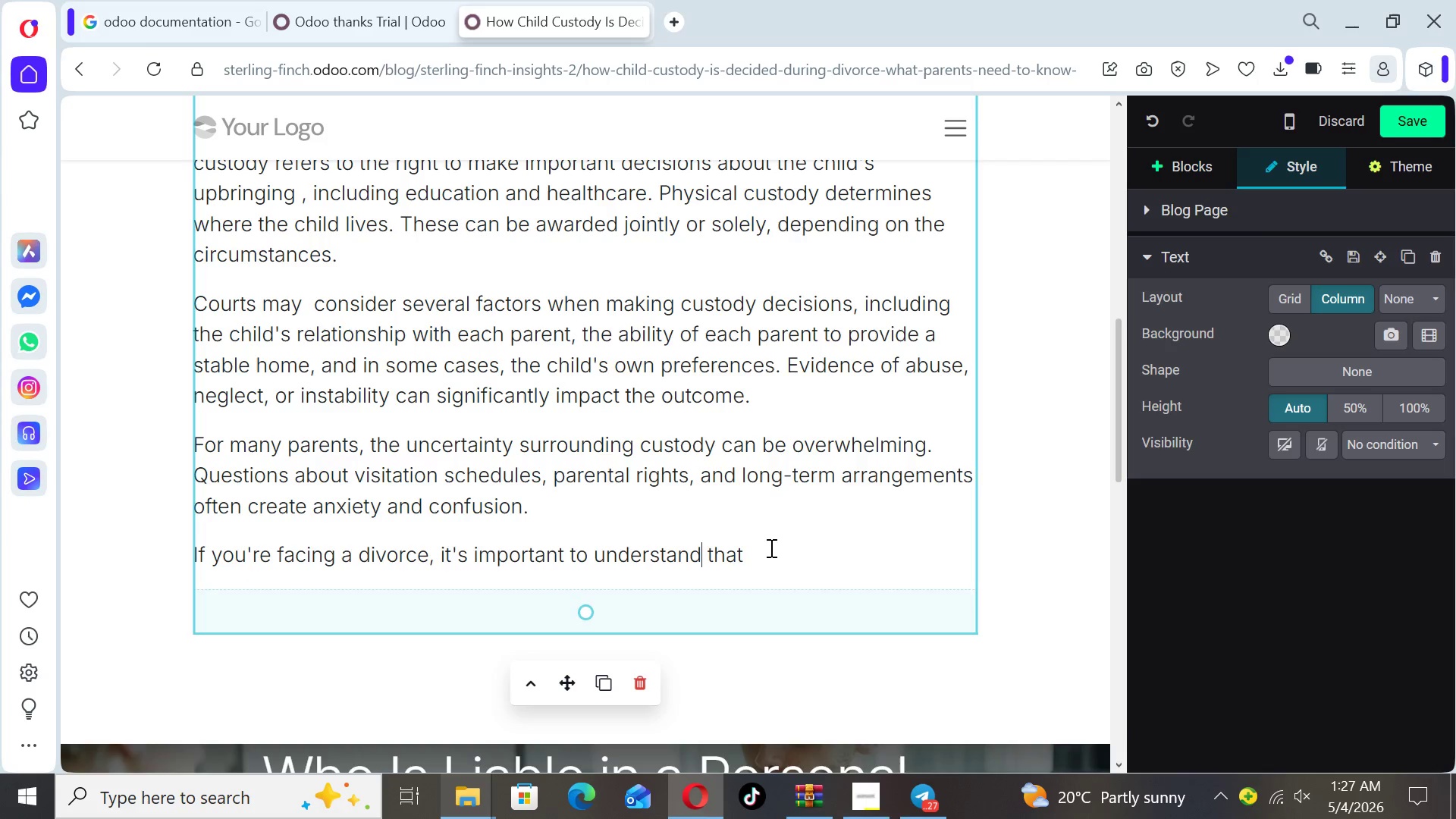 
left_click([768, 562])
 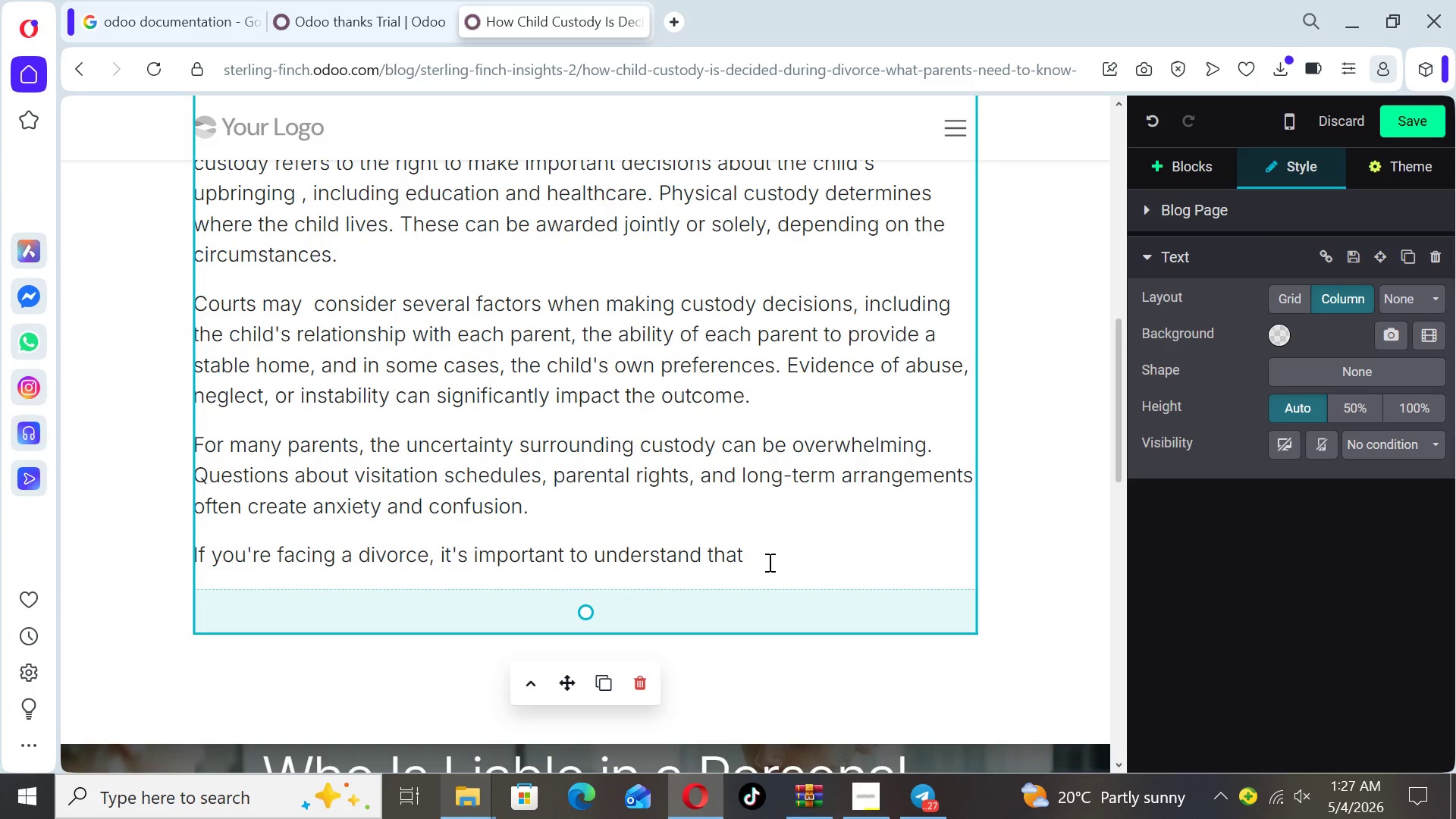 
type( you don't have to navigate these decisoi)
key(Backspace)
key(Backspace)
type(ions lone)
 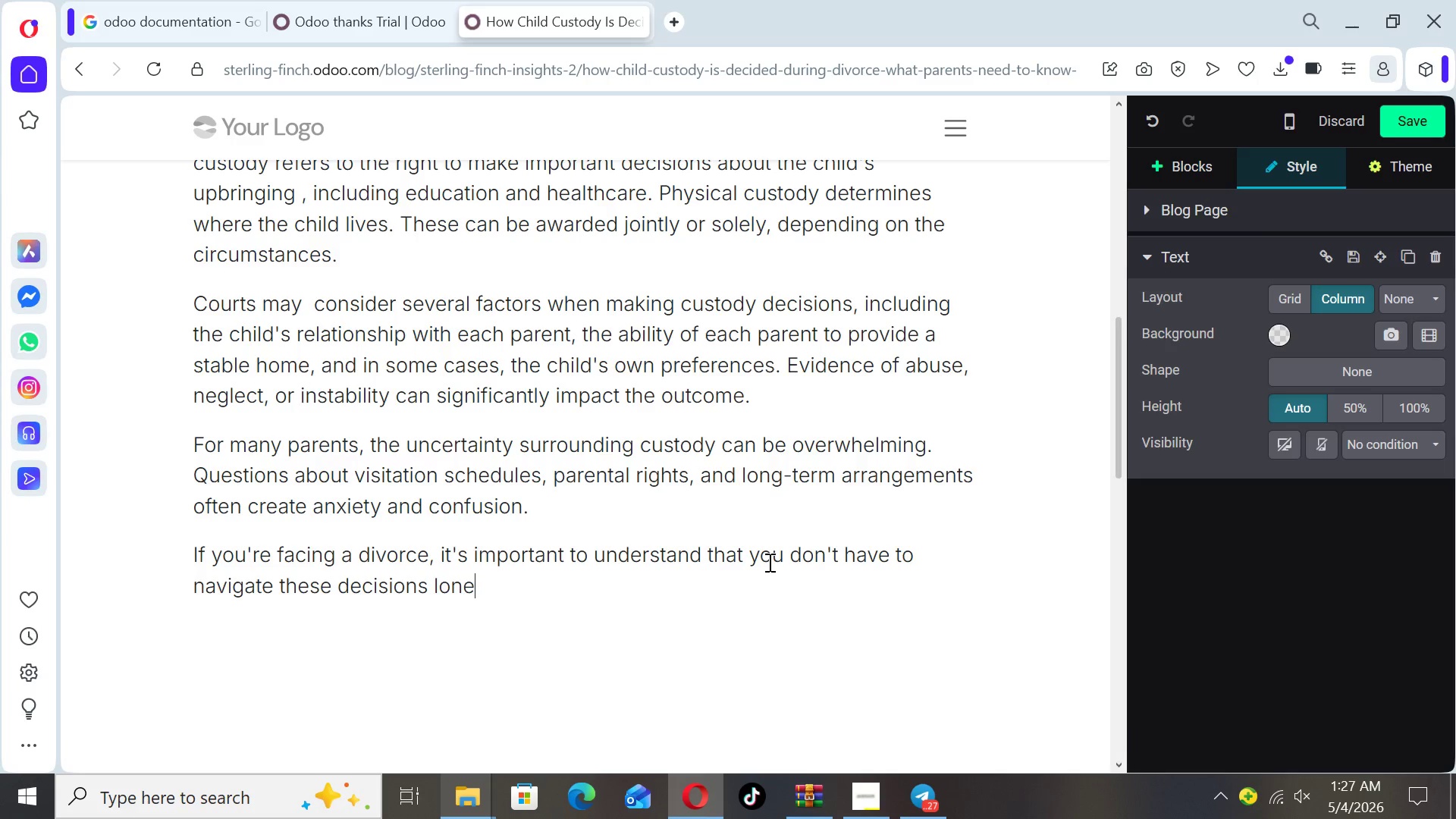 
key(ArrowLeft)
 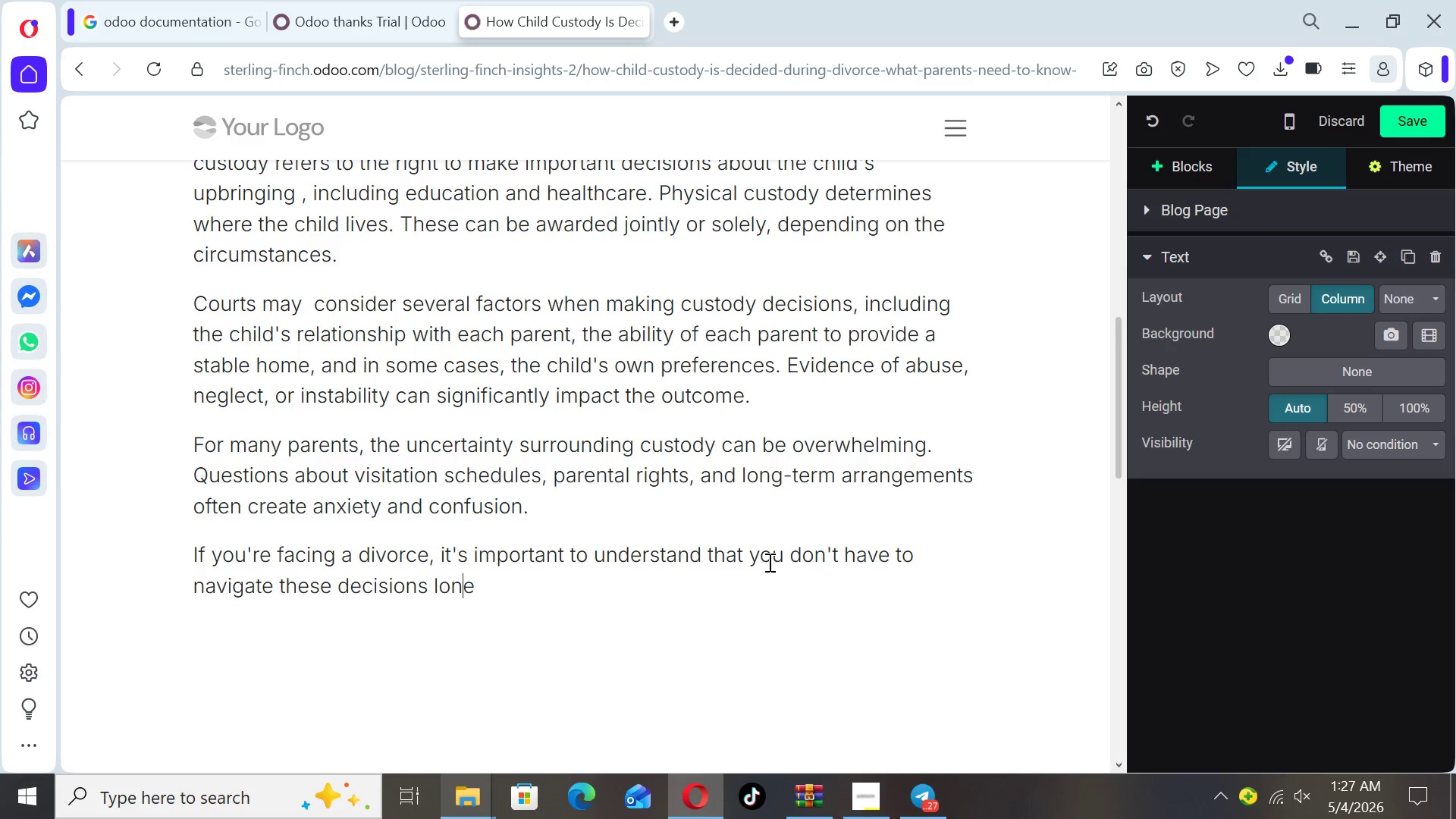 
key(ArrowLeft)
 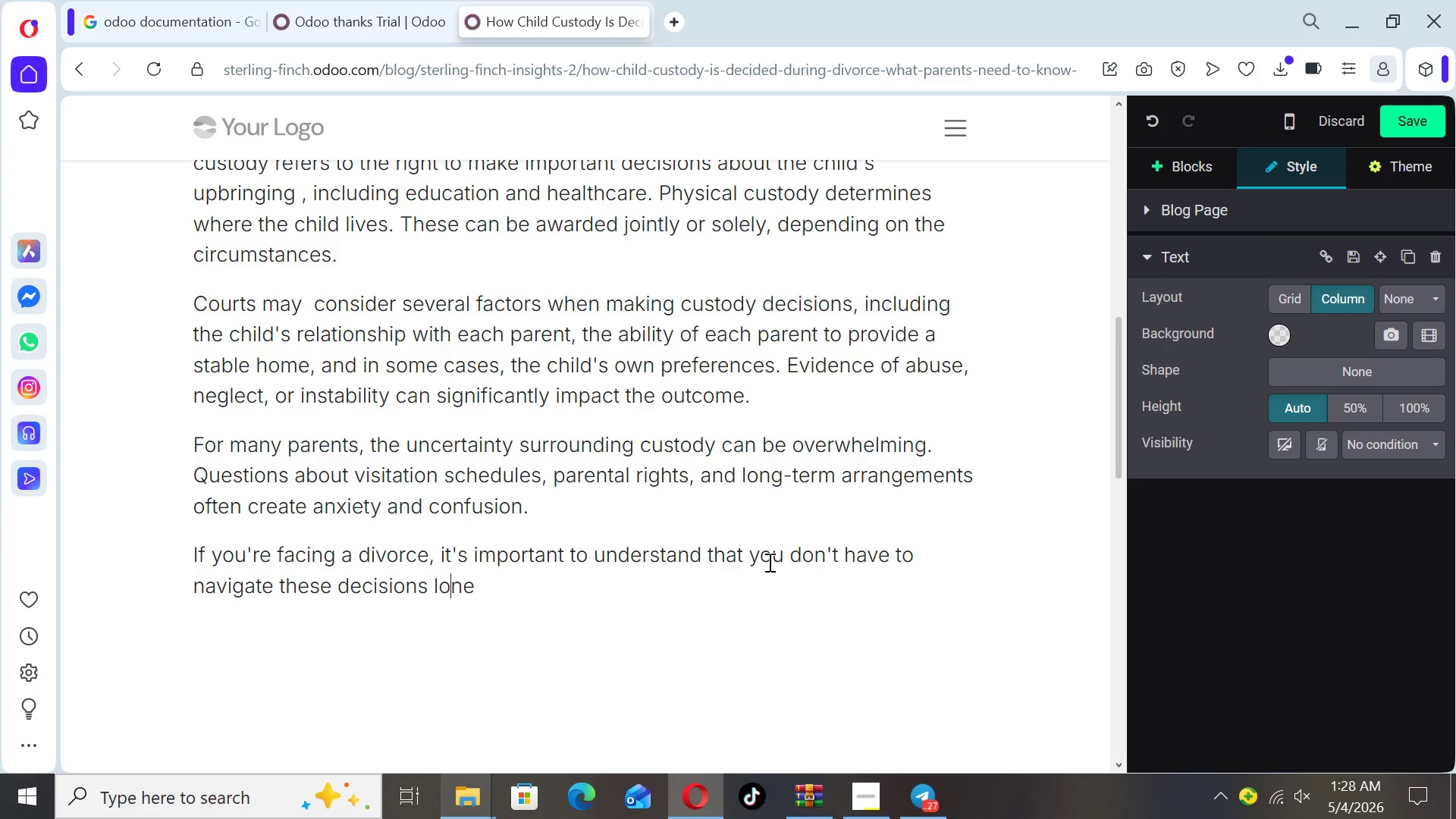 
key(ArrowLeft)
 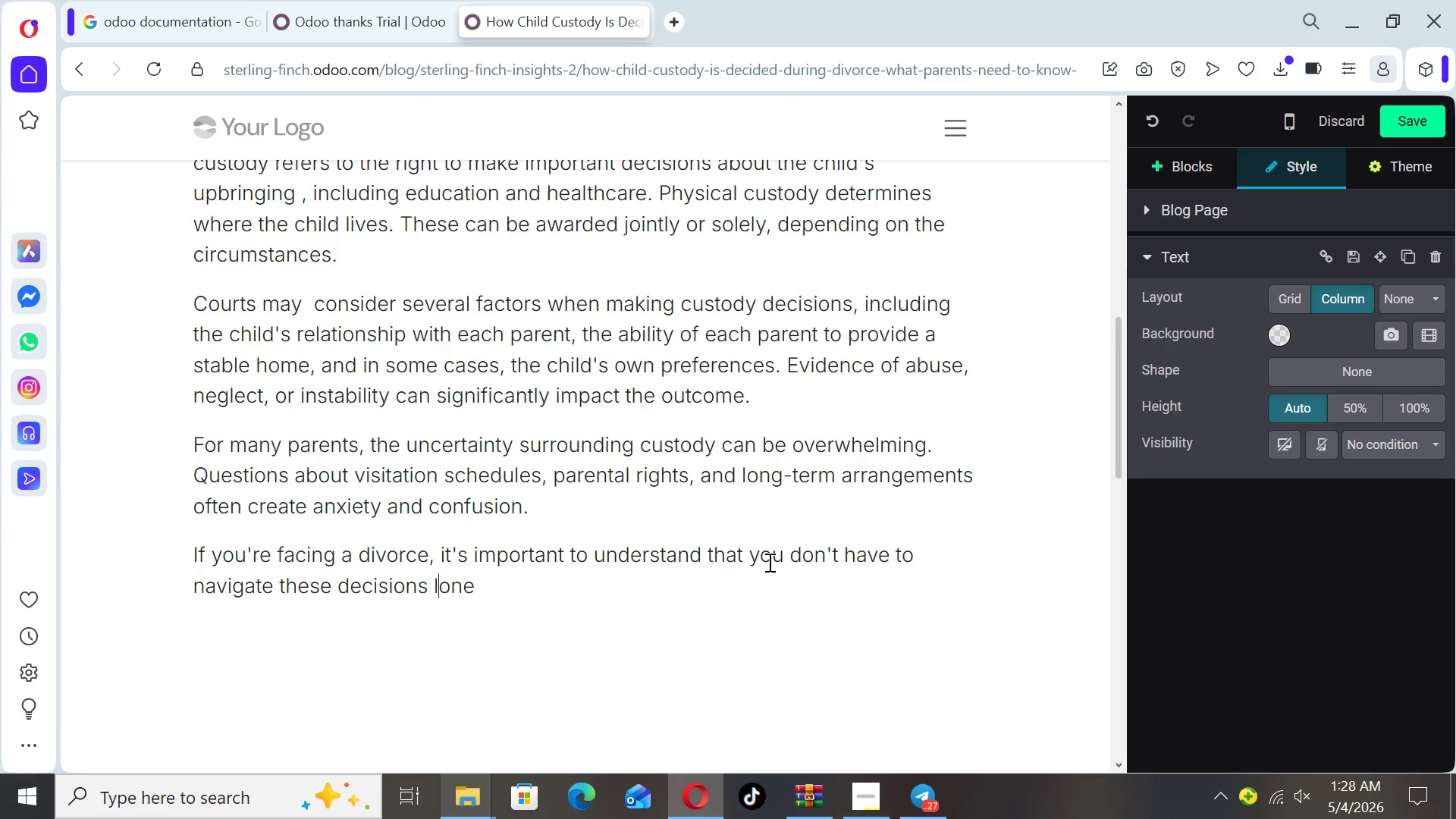 
key(ArrowLeft)
 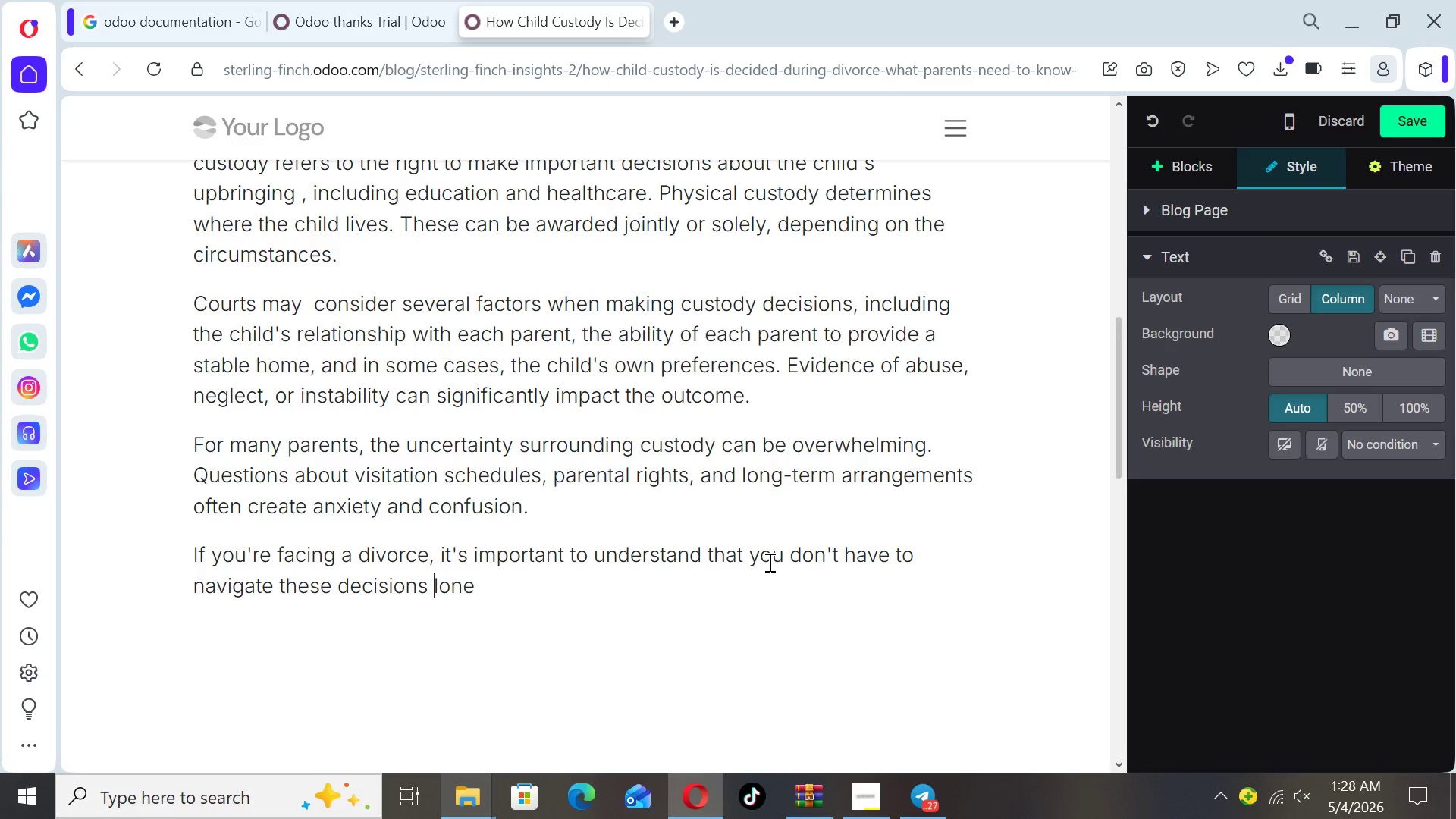 
key(A)
 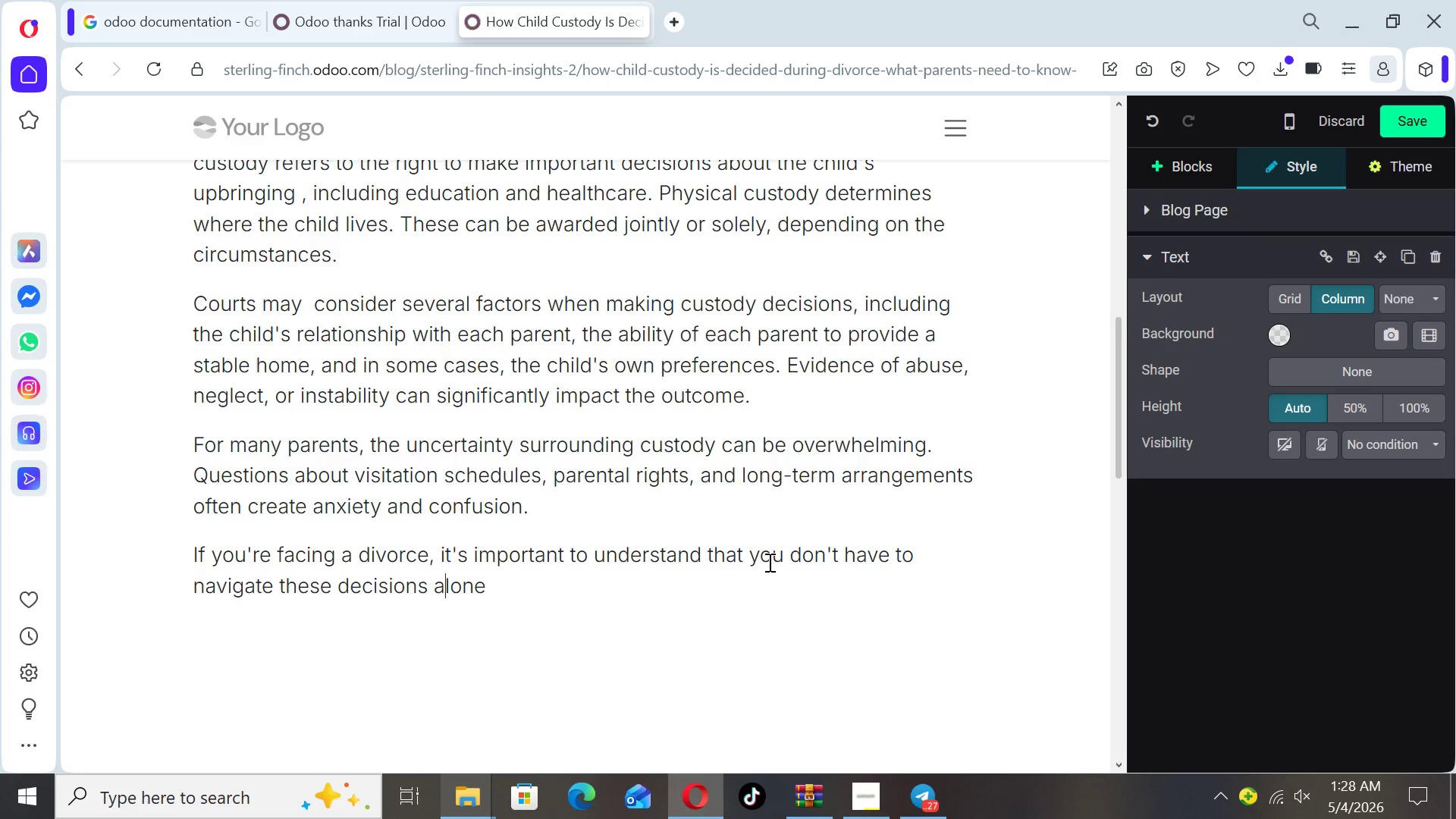 
key(ArrowRight)
 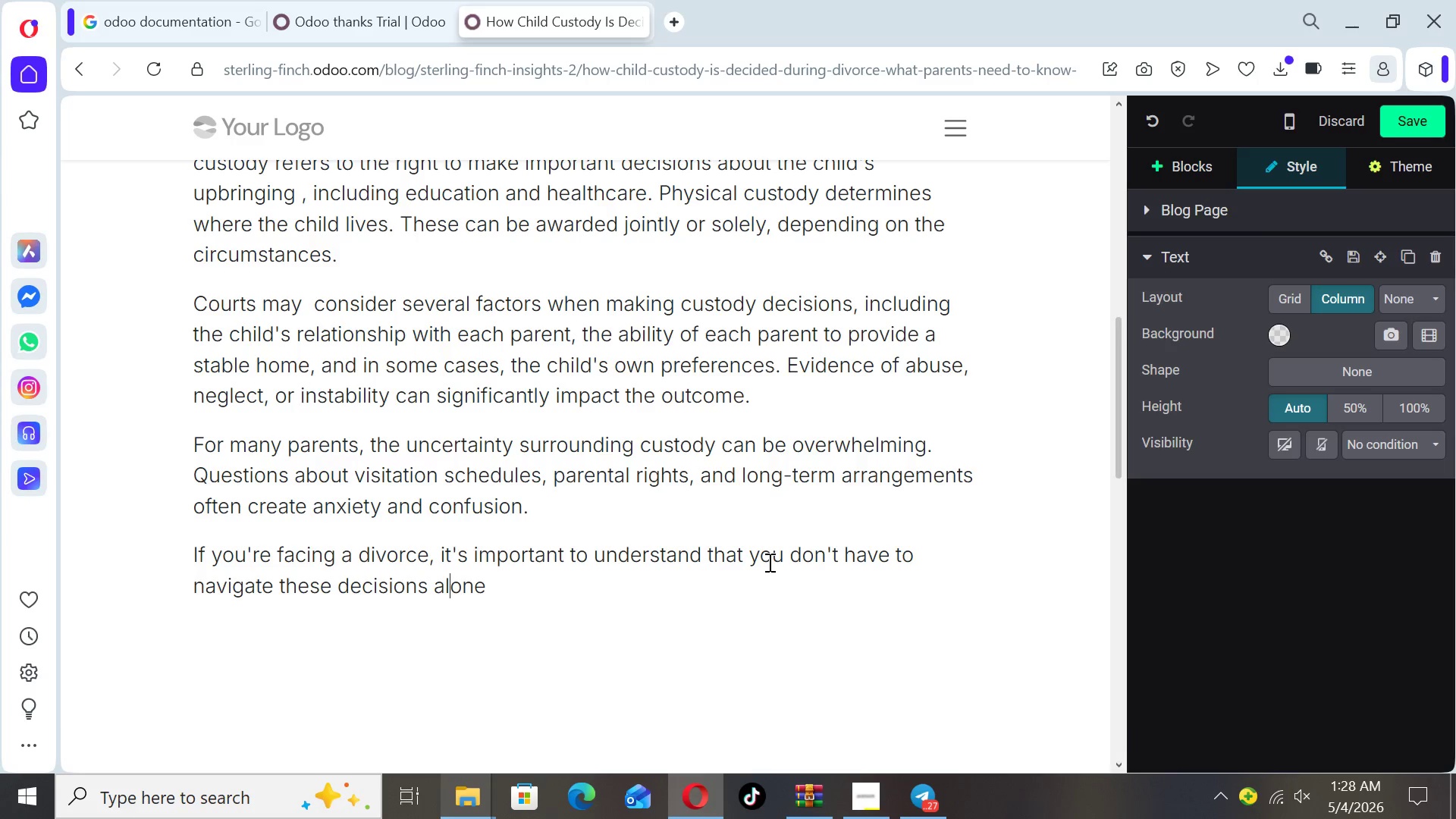 
key(ArrowRight)
 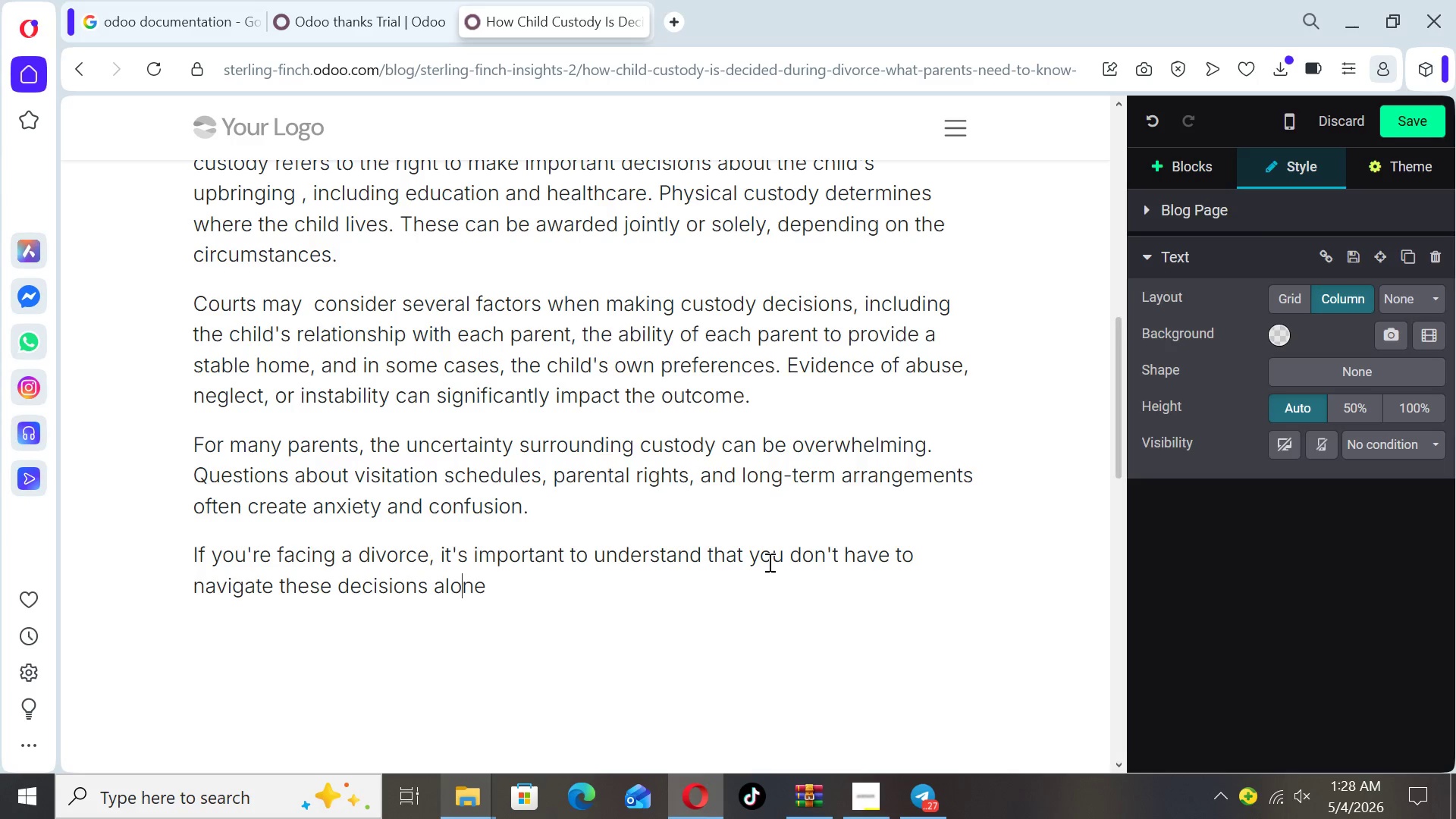 
key(ArrowRight)
 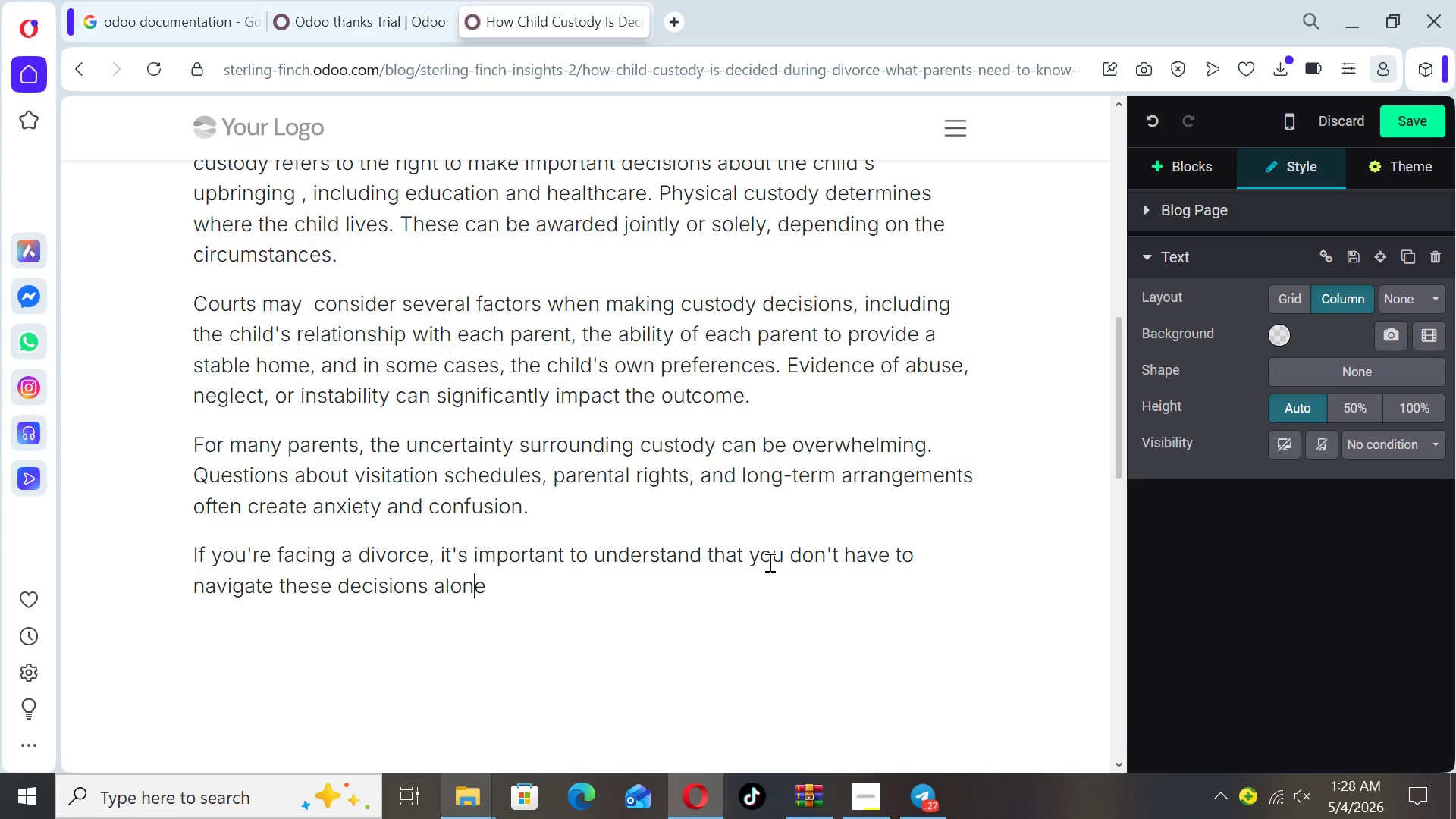 
key(ArrowRight)
 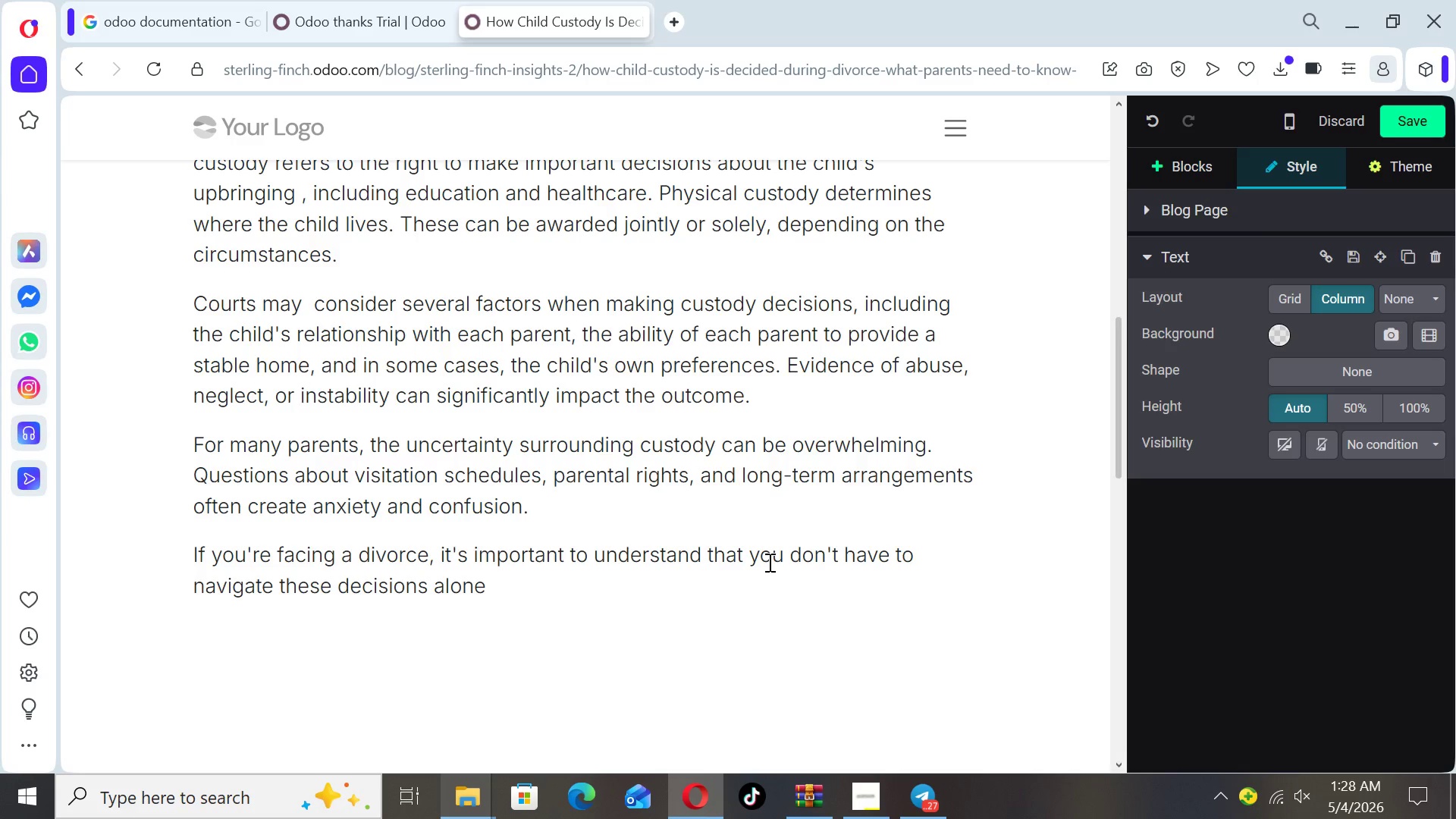 
key(Period)
 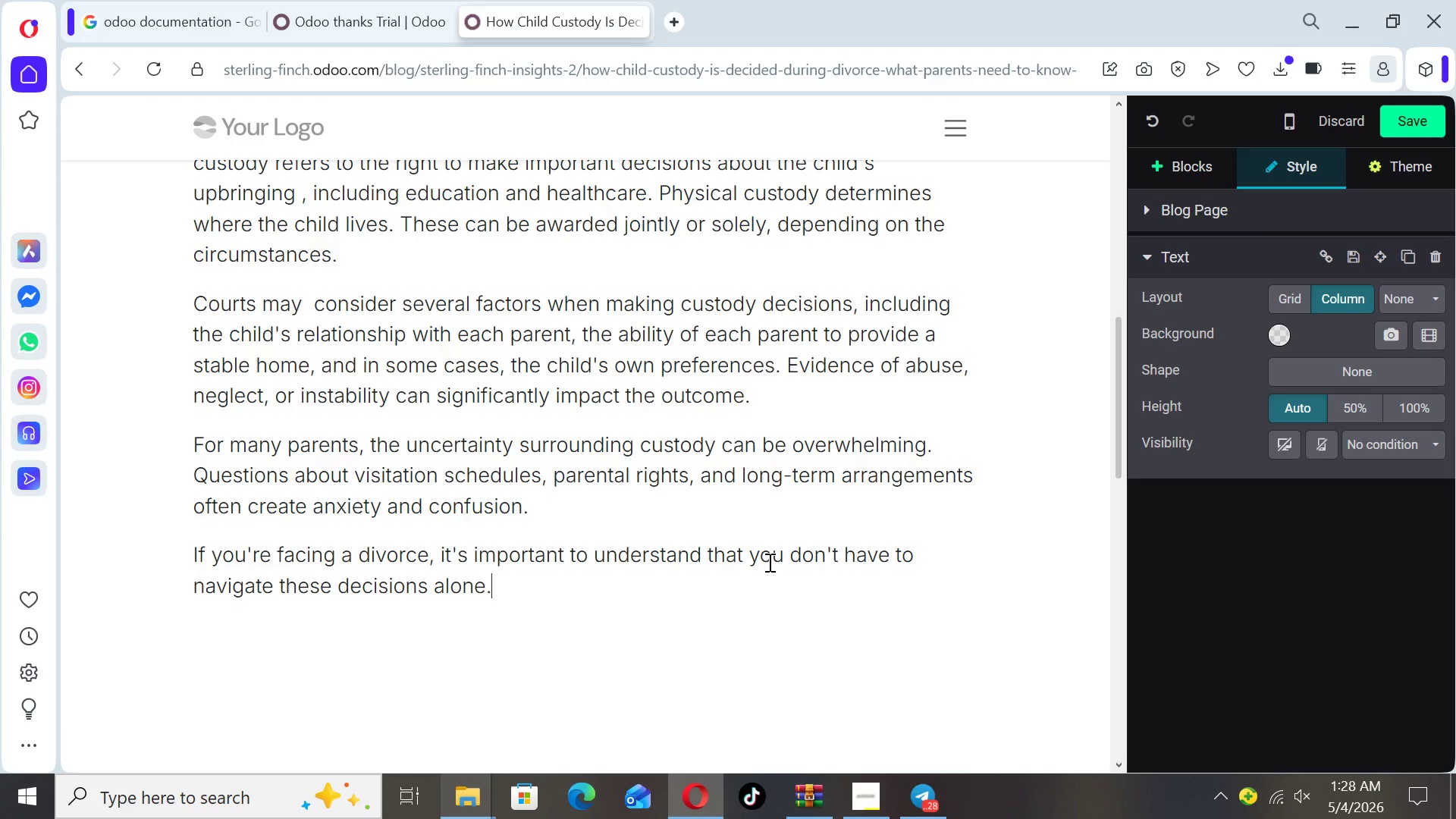 
wait(6.2)
 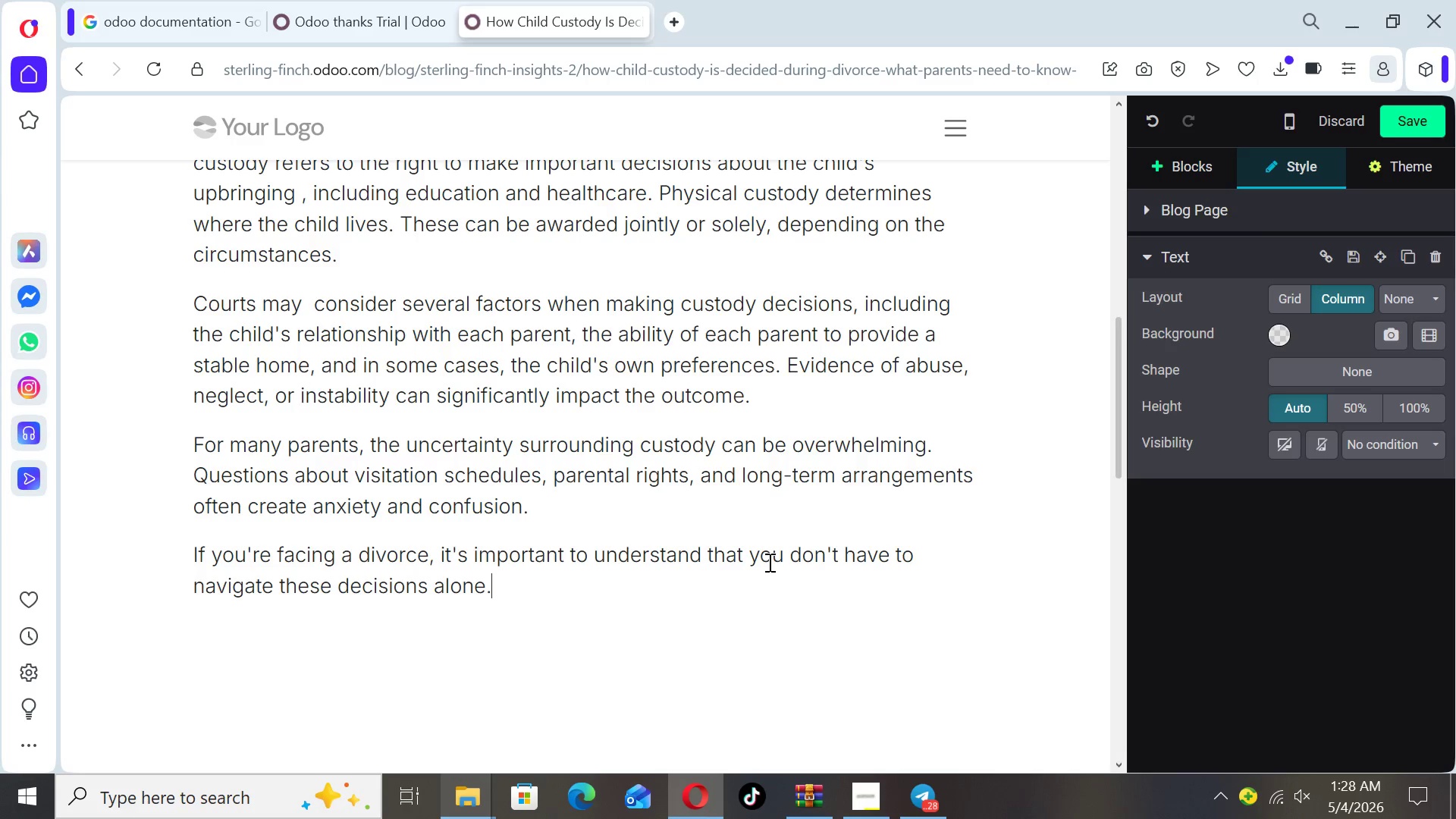 
type( Having experienced legal guidance can help you protect your parental rights while ensuring the best possible outcome for your child.)
 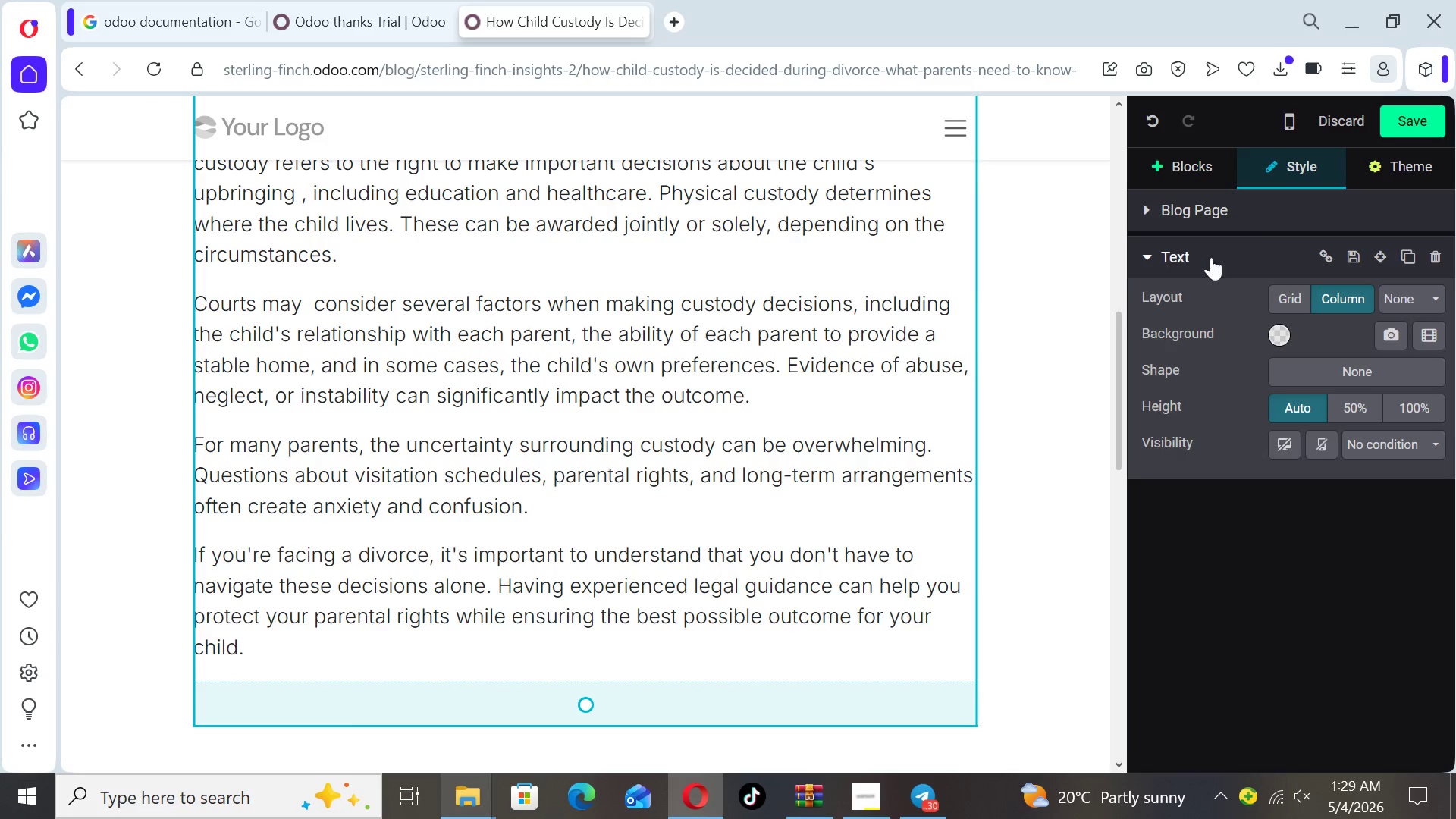 
left_click([1210, 176])
 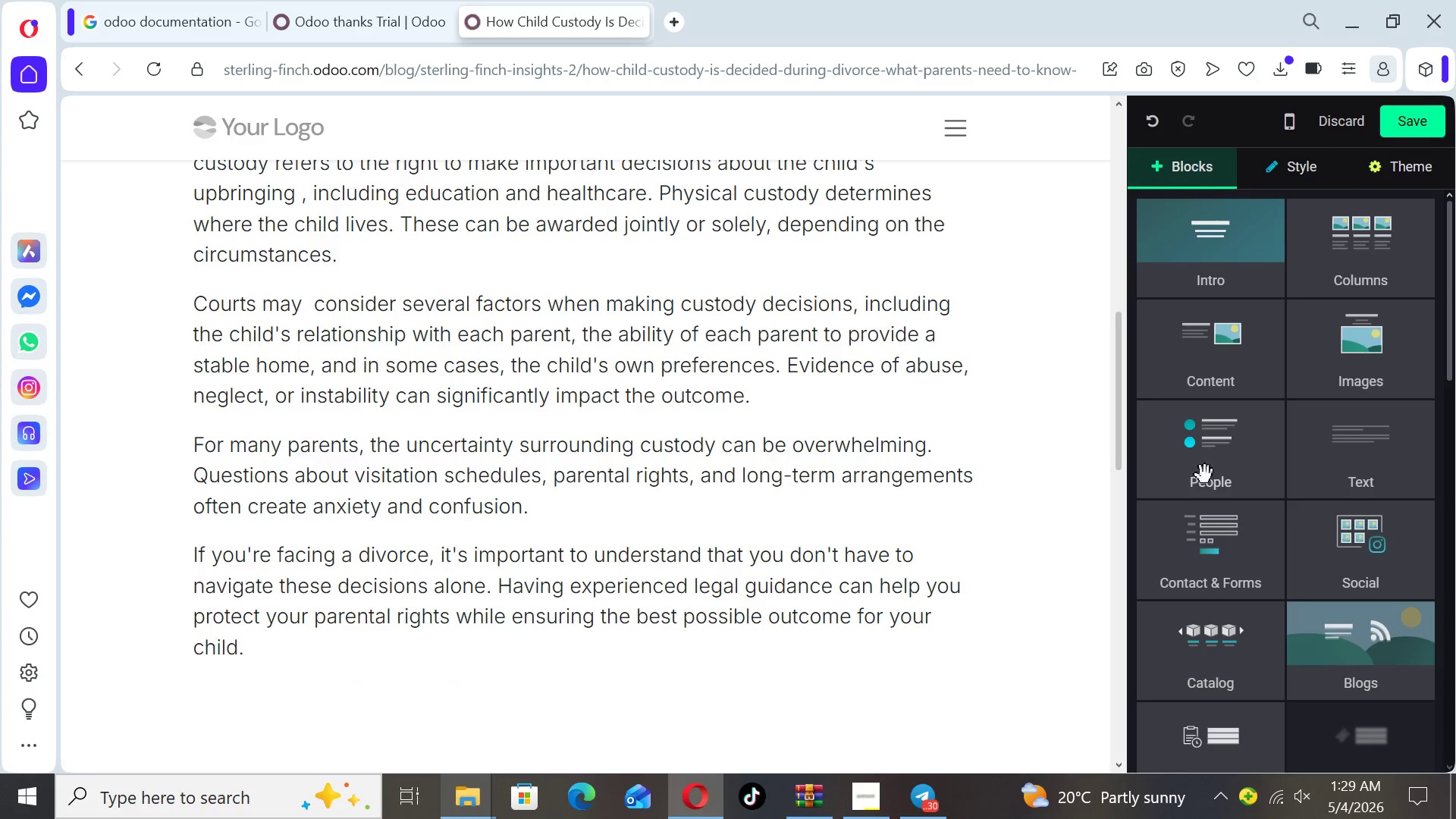 
left_click([1242, 544])
 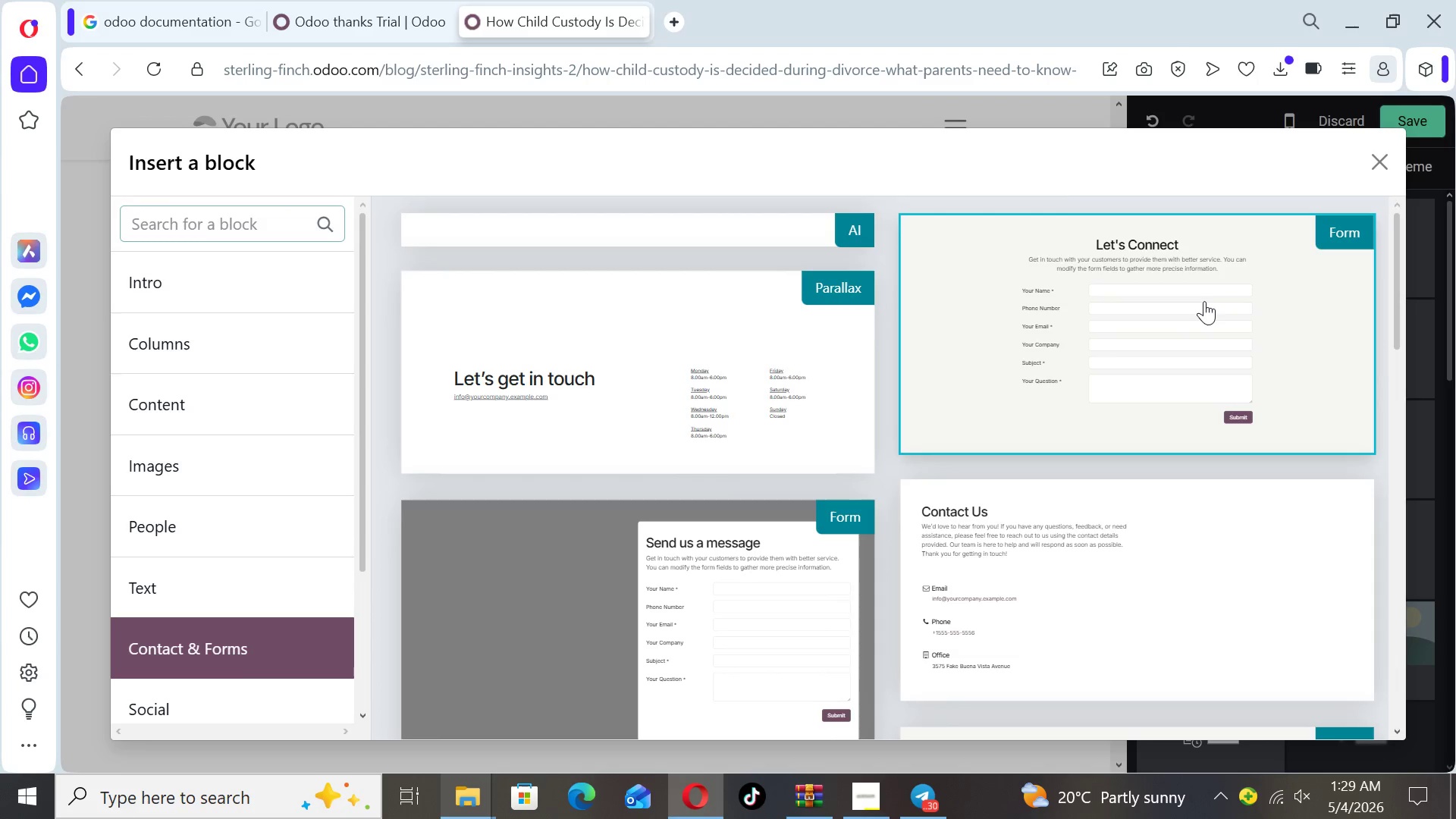 
left_click([1195, 313])
 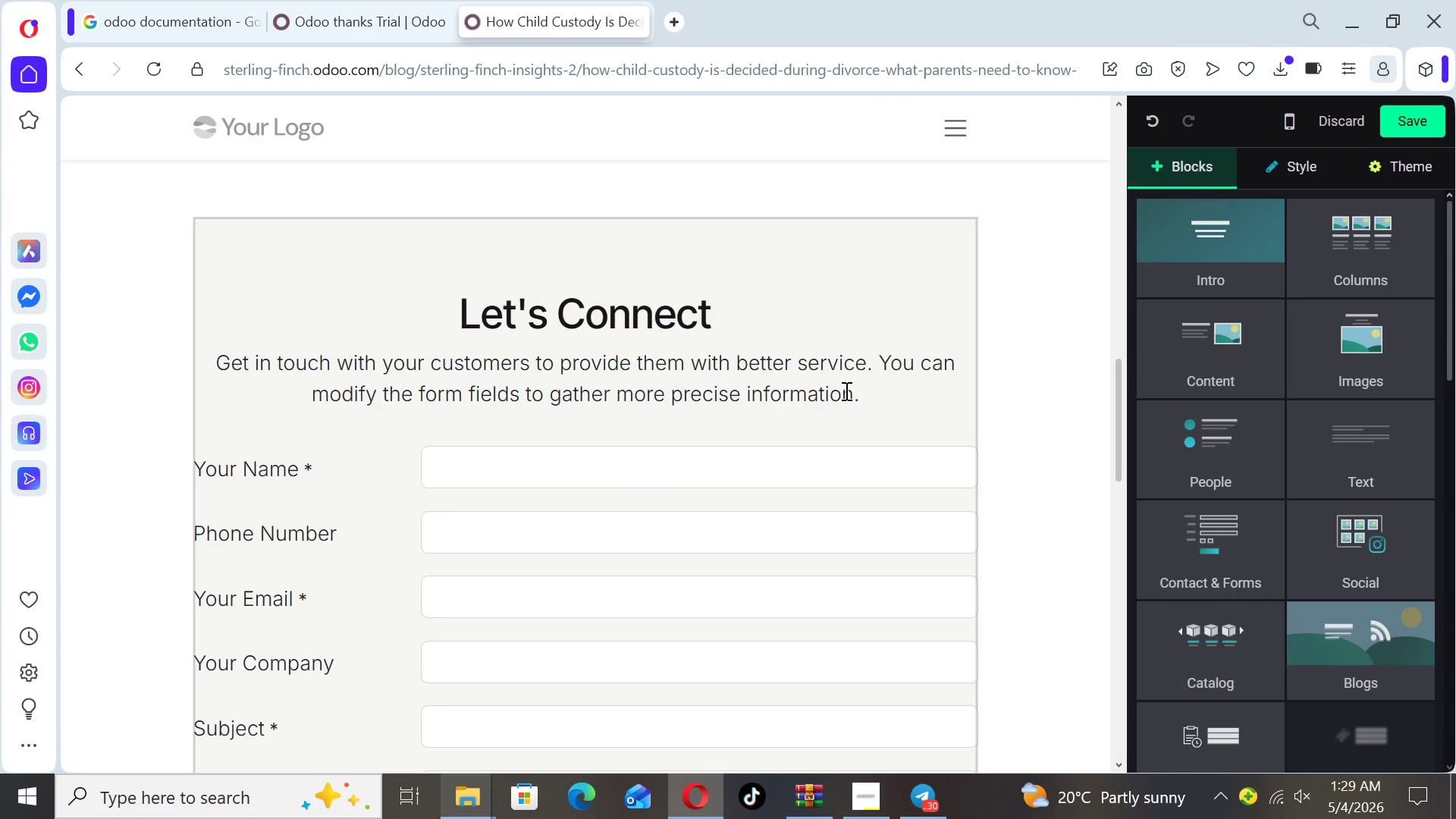 
left_click_drag(start_coordinate=[858, 399], to_coordinate=[217, 367])
 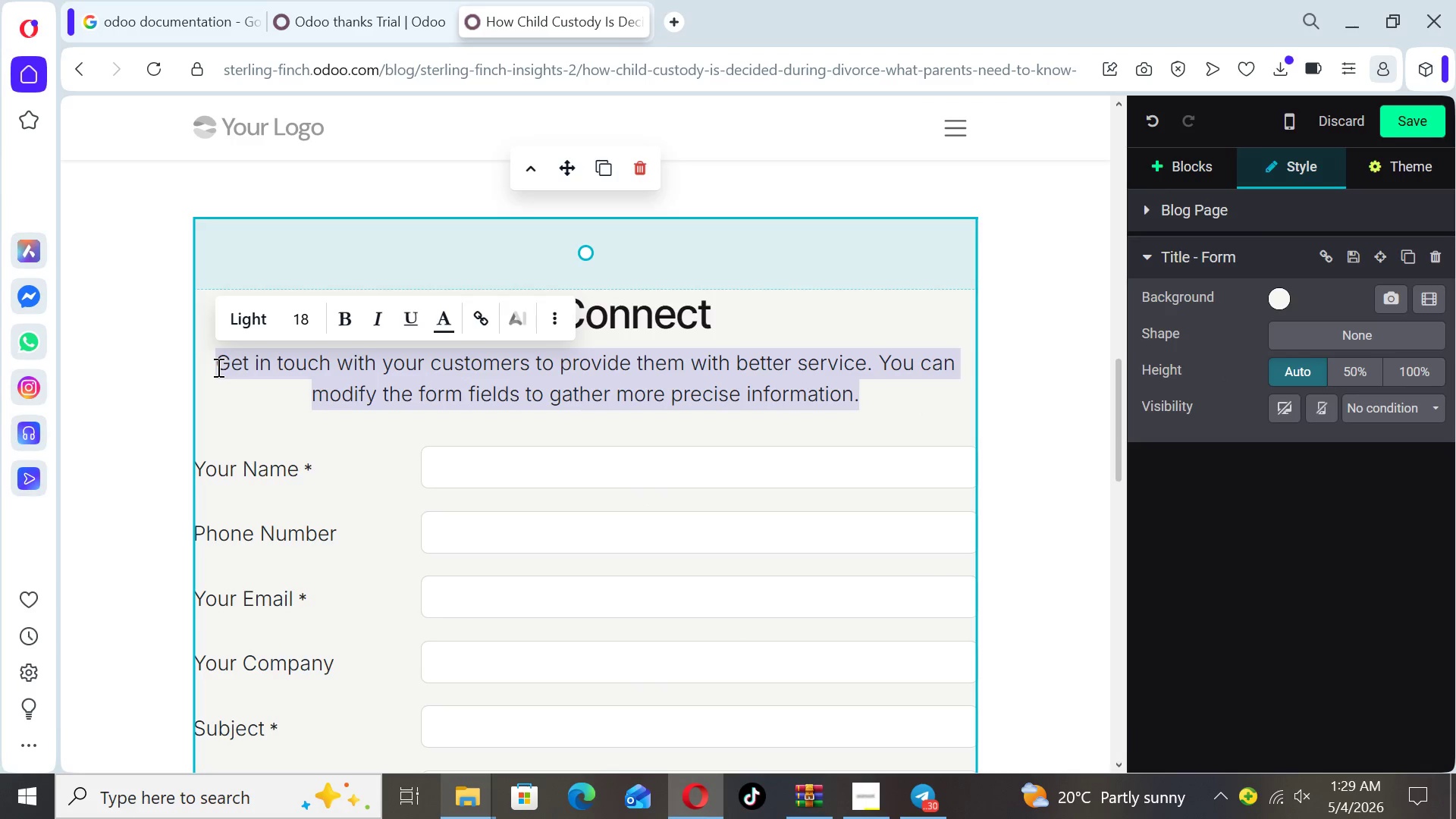 
left_click([599, 635])
 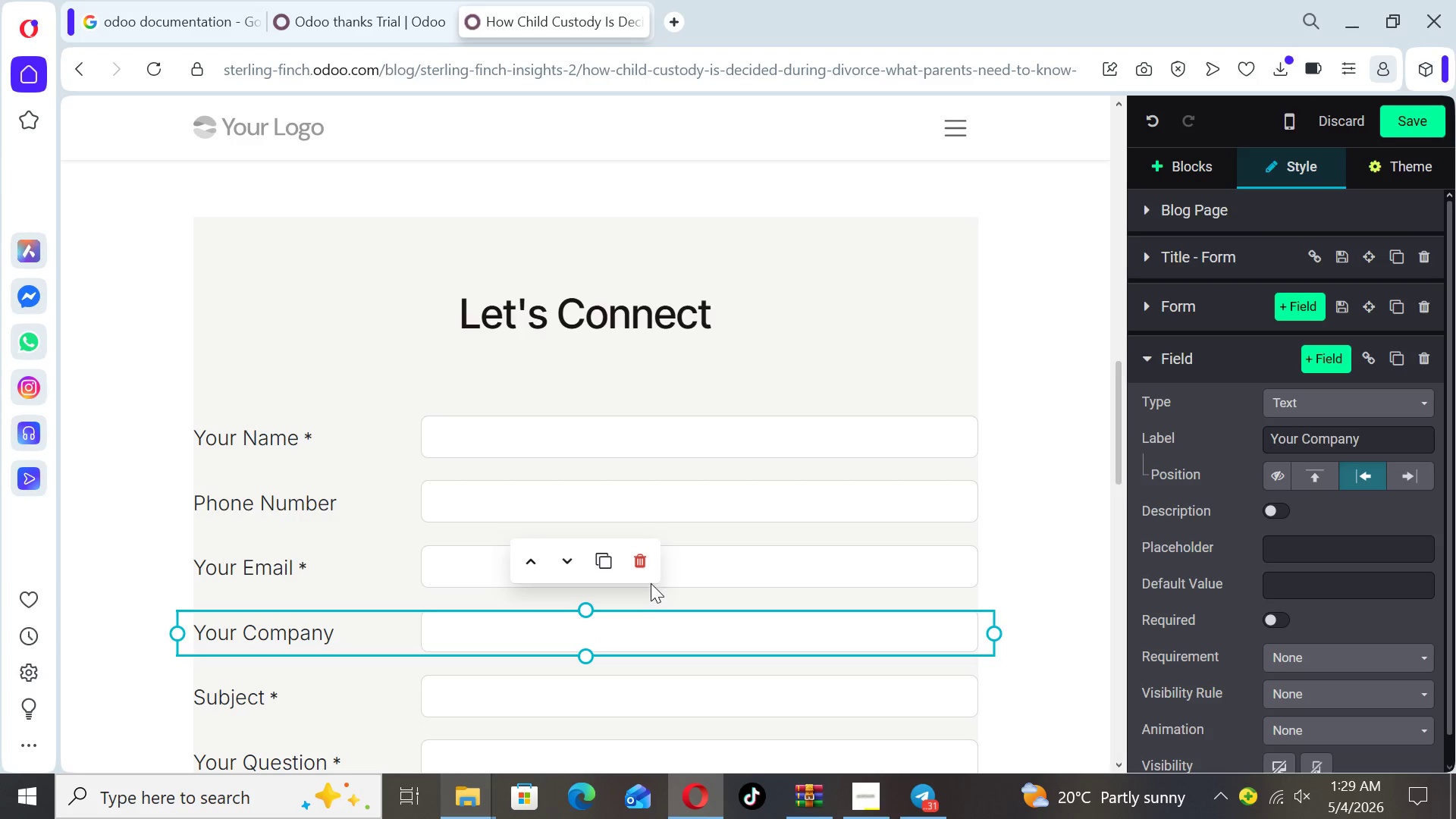 
left_click([644, 564])
 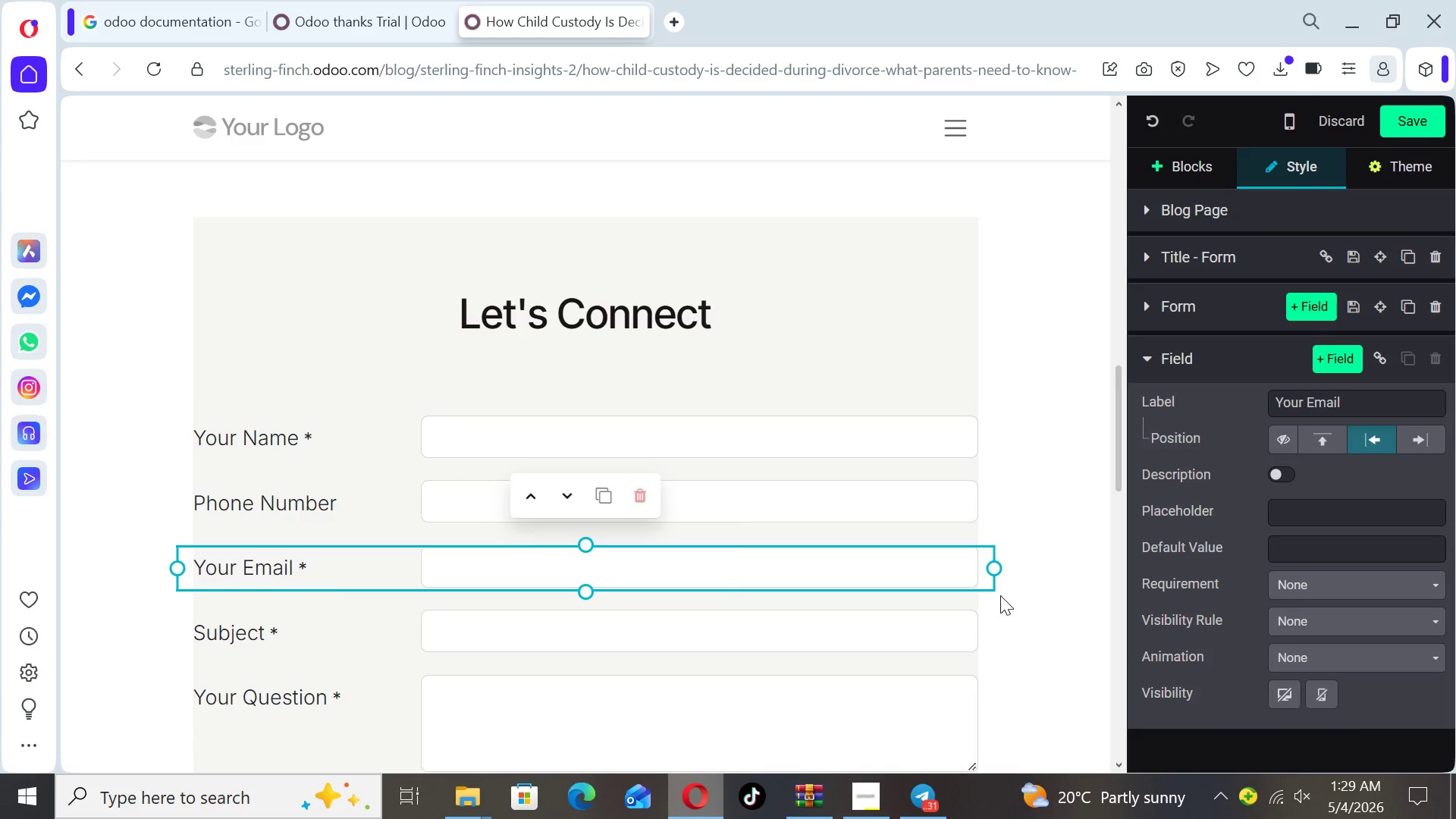 
left_click([1060, 585])
 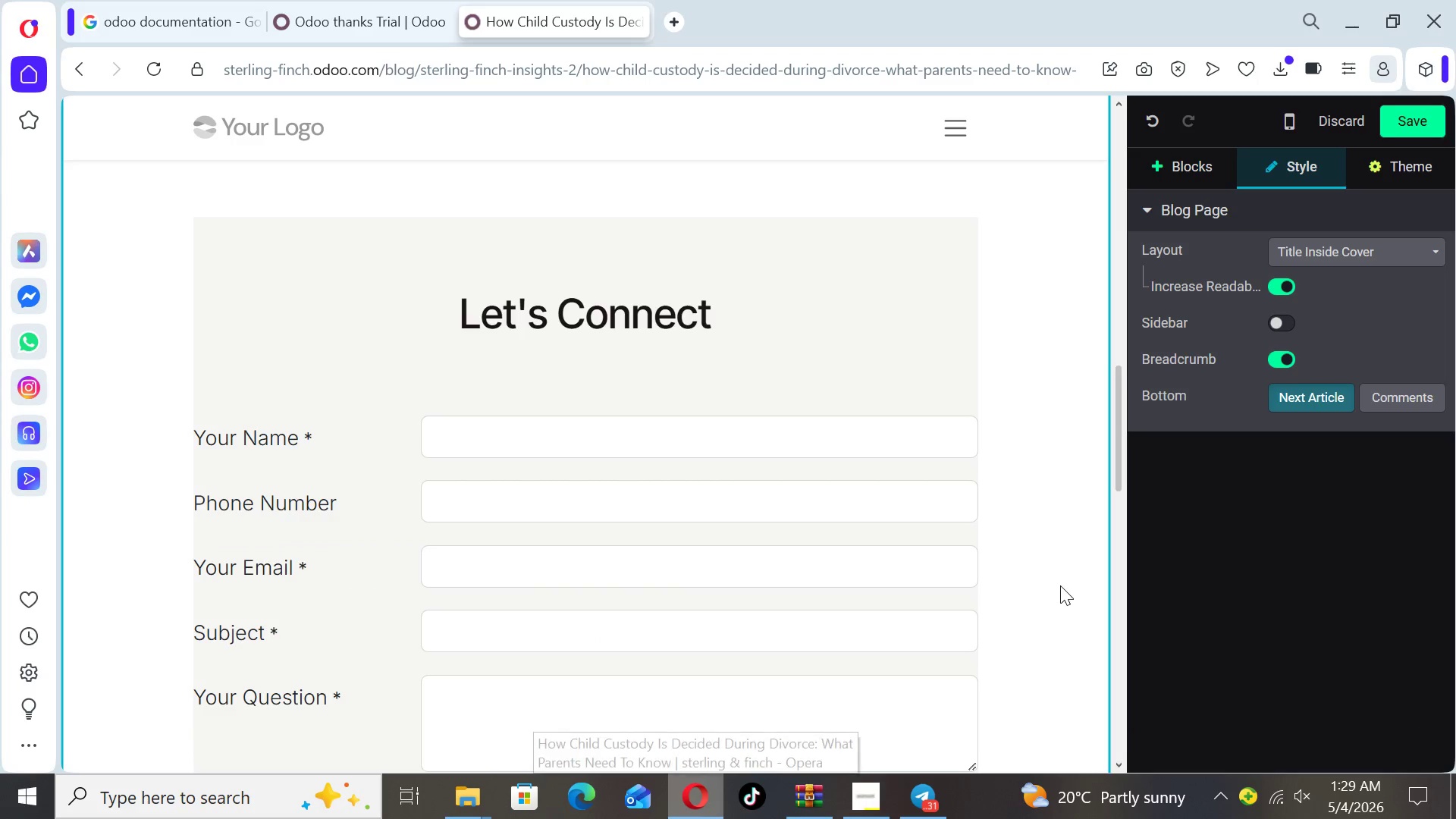 
key(ArrowUp)
 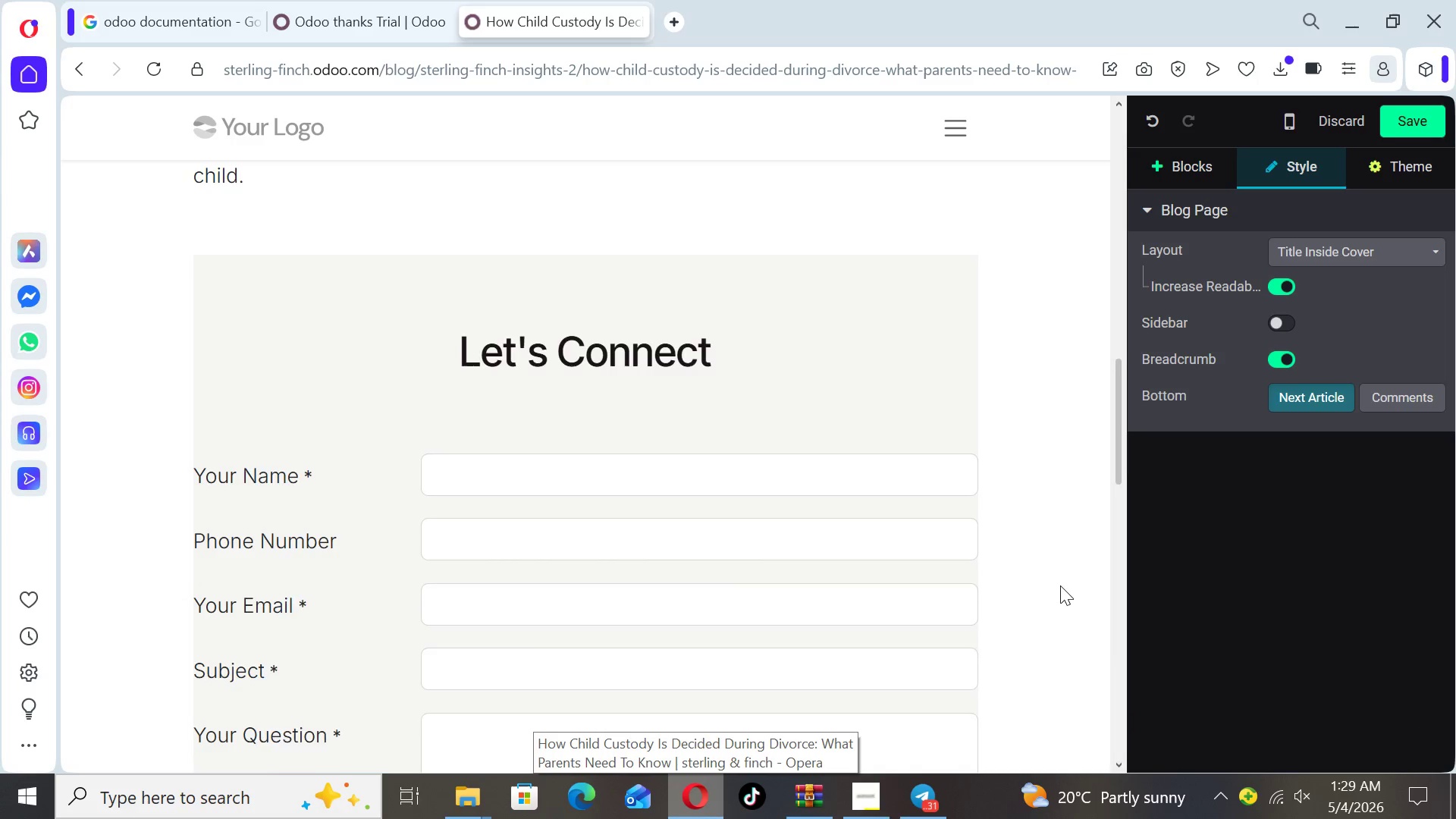 
key(ArrowUp)
 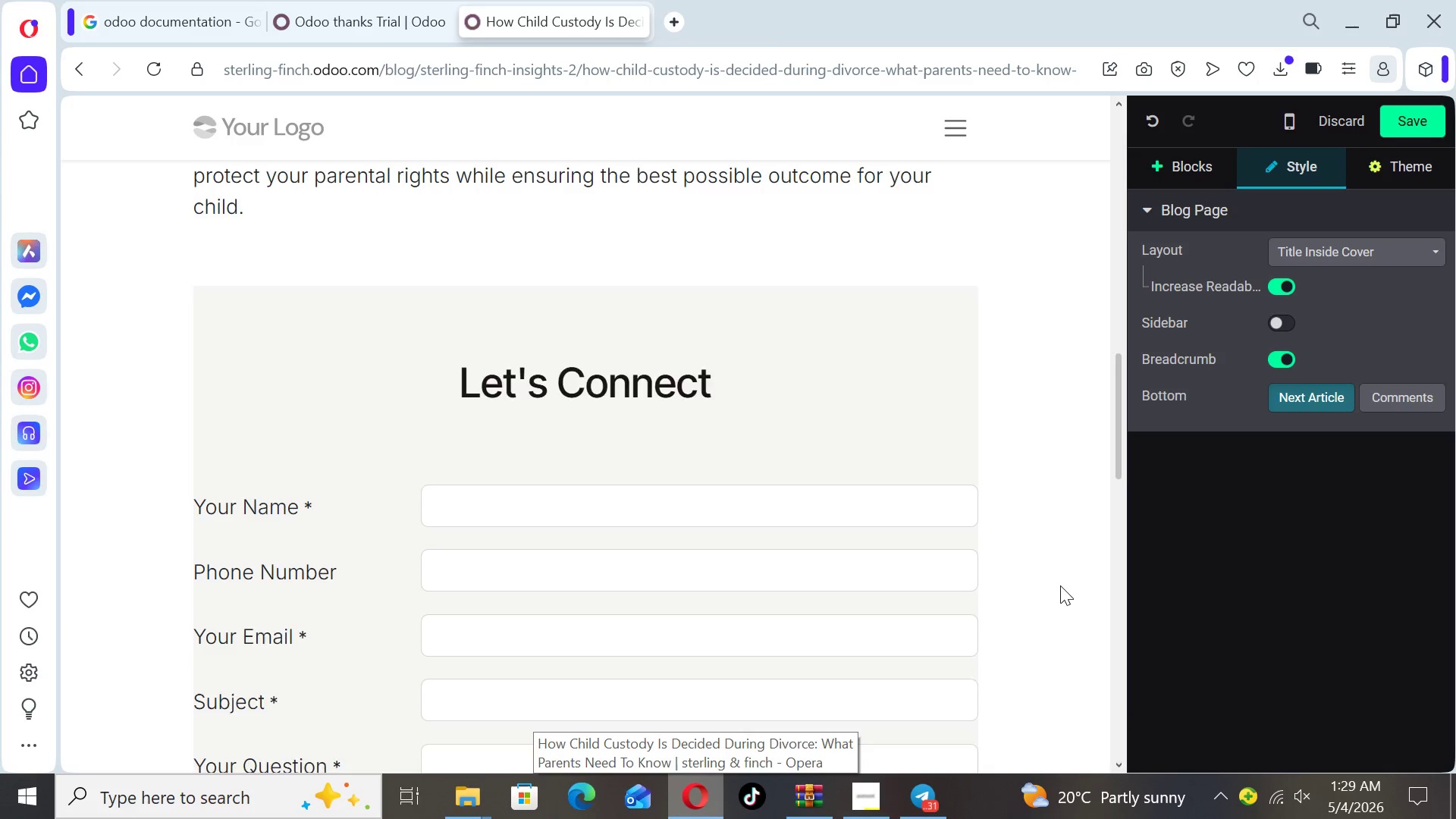 
key(ArrowUp)
 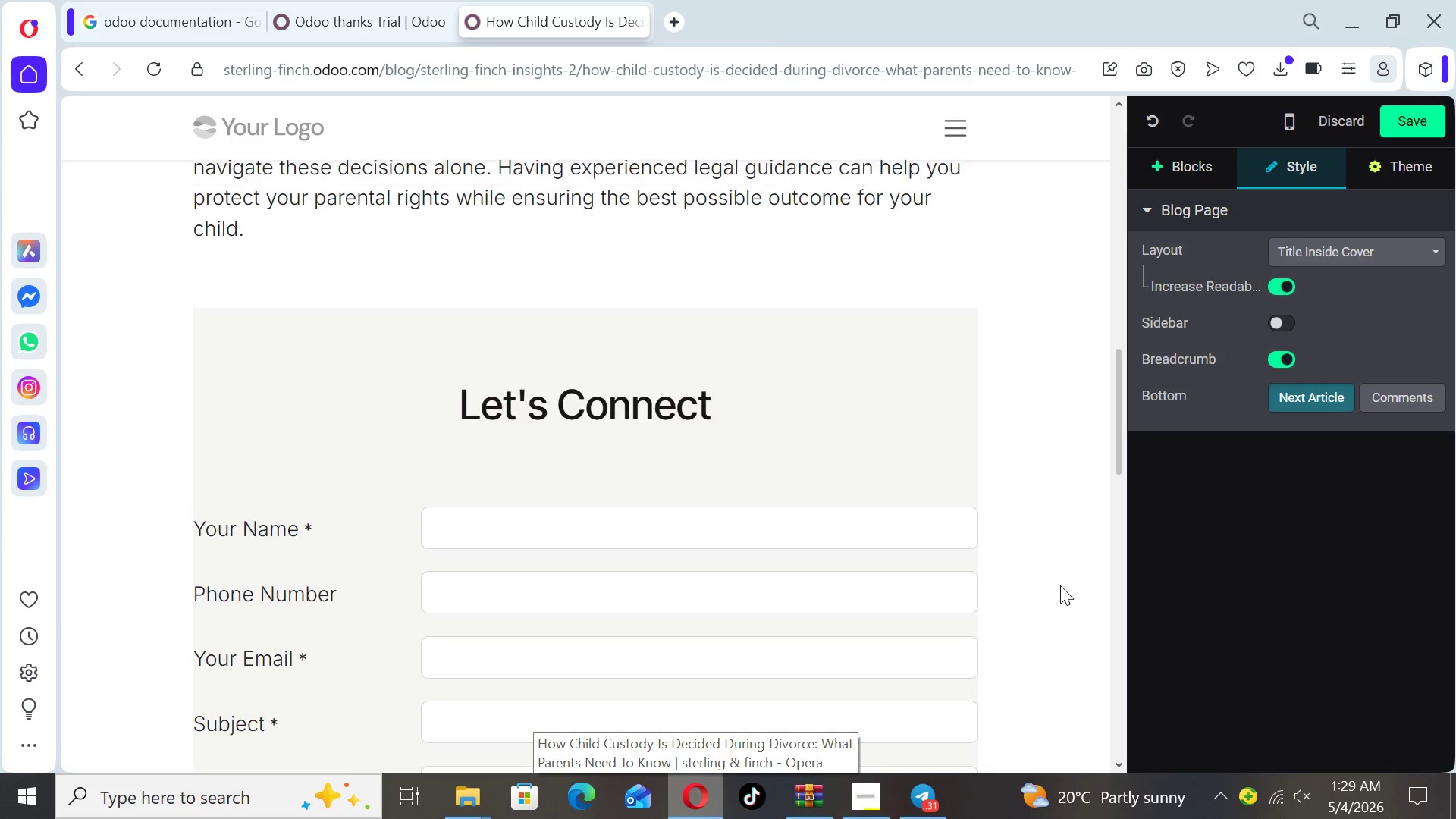 
key(ArrowUp)
 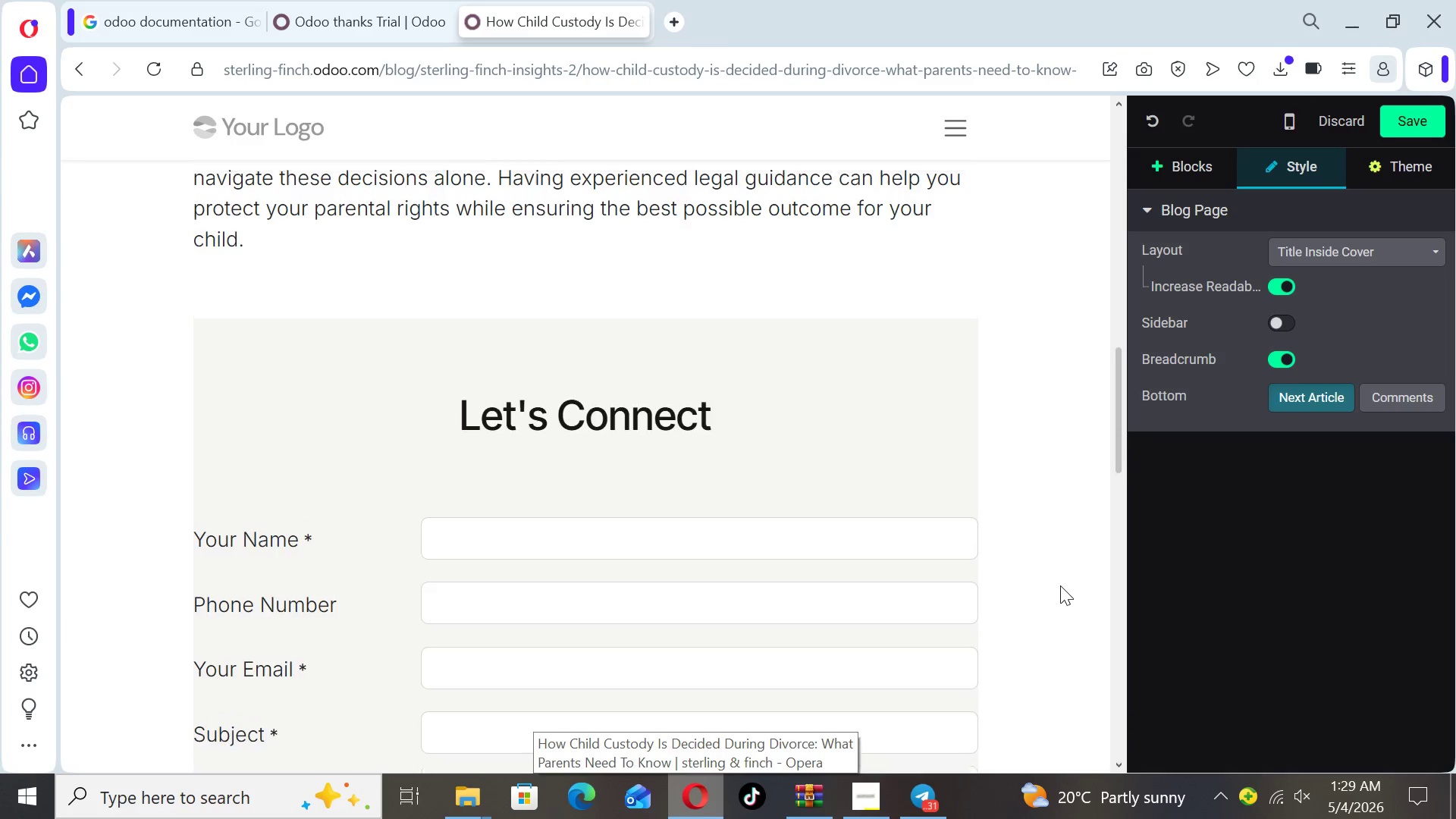 
key(ArrowUp)
 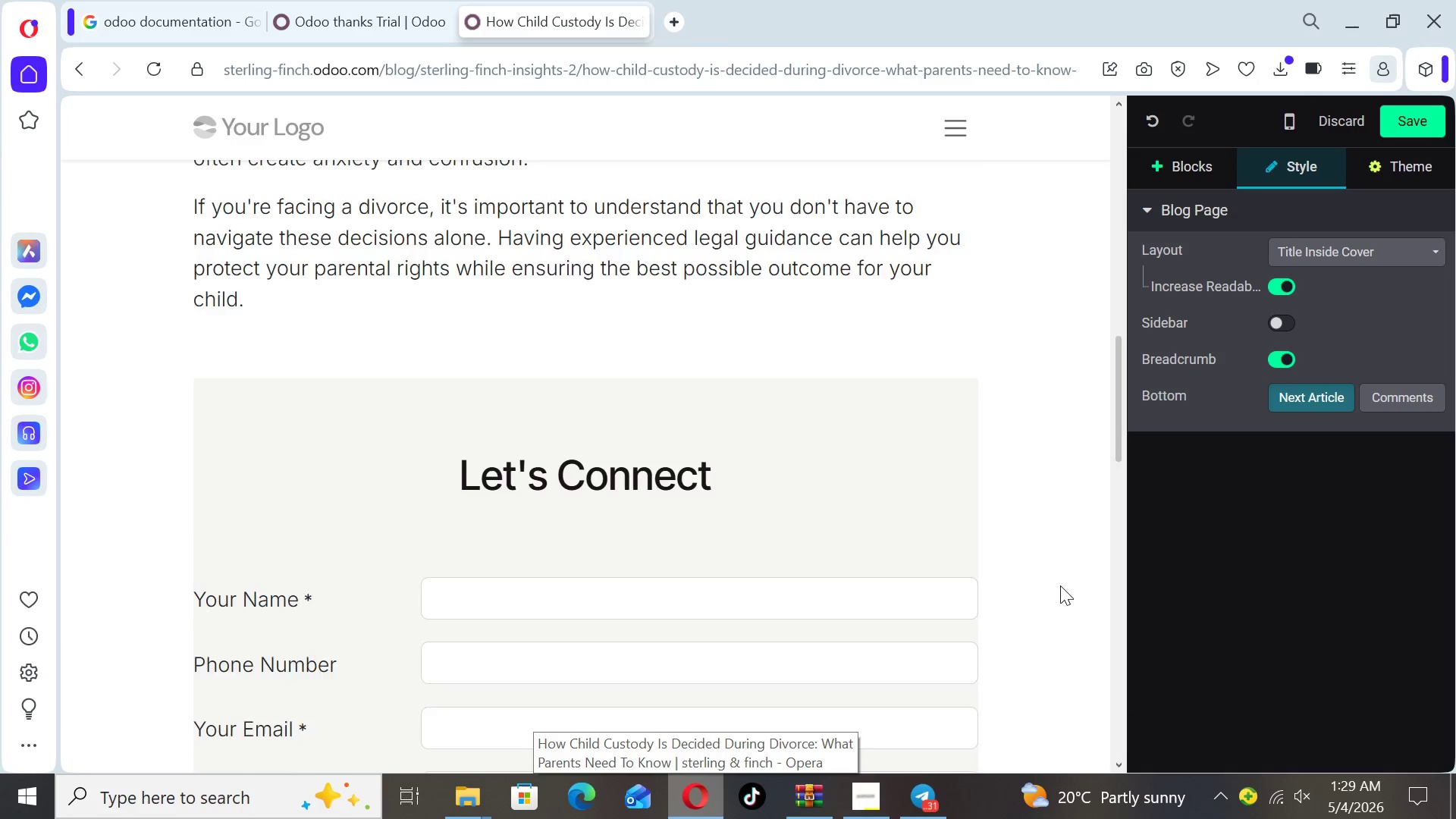 
key(ArrowUp)
 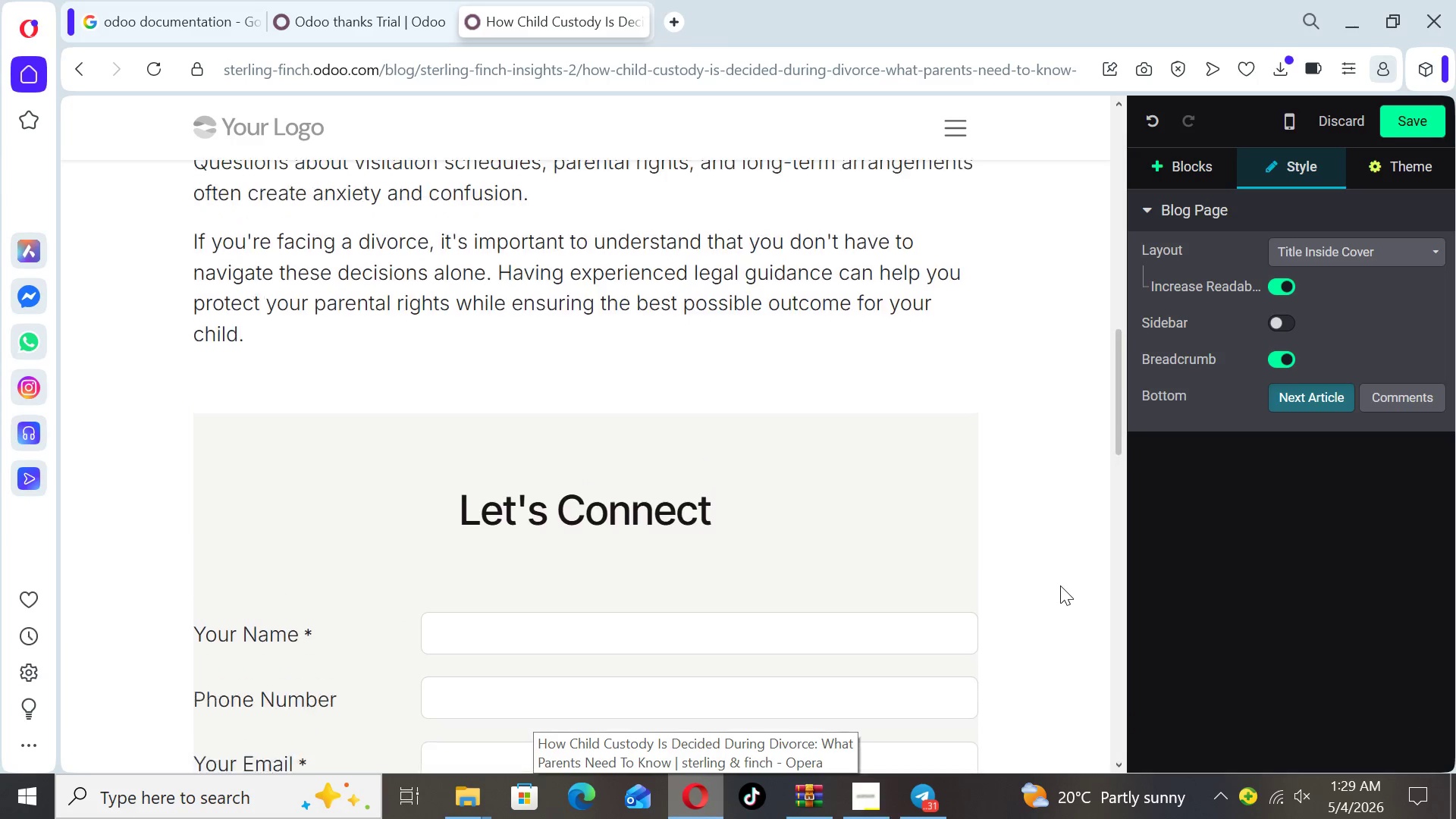 
key(ArrowUp)
 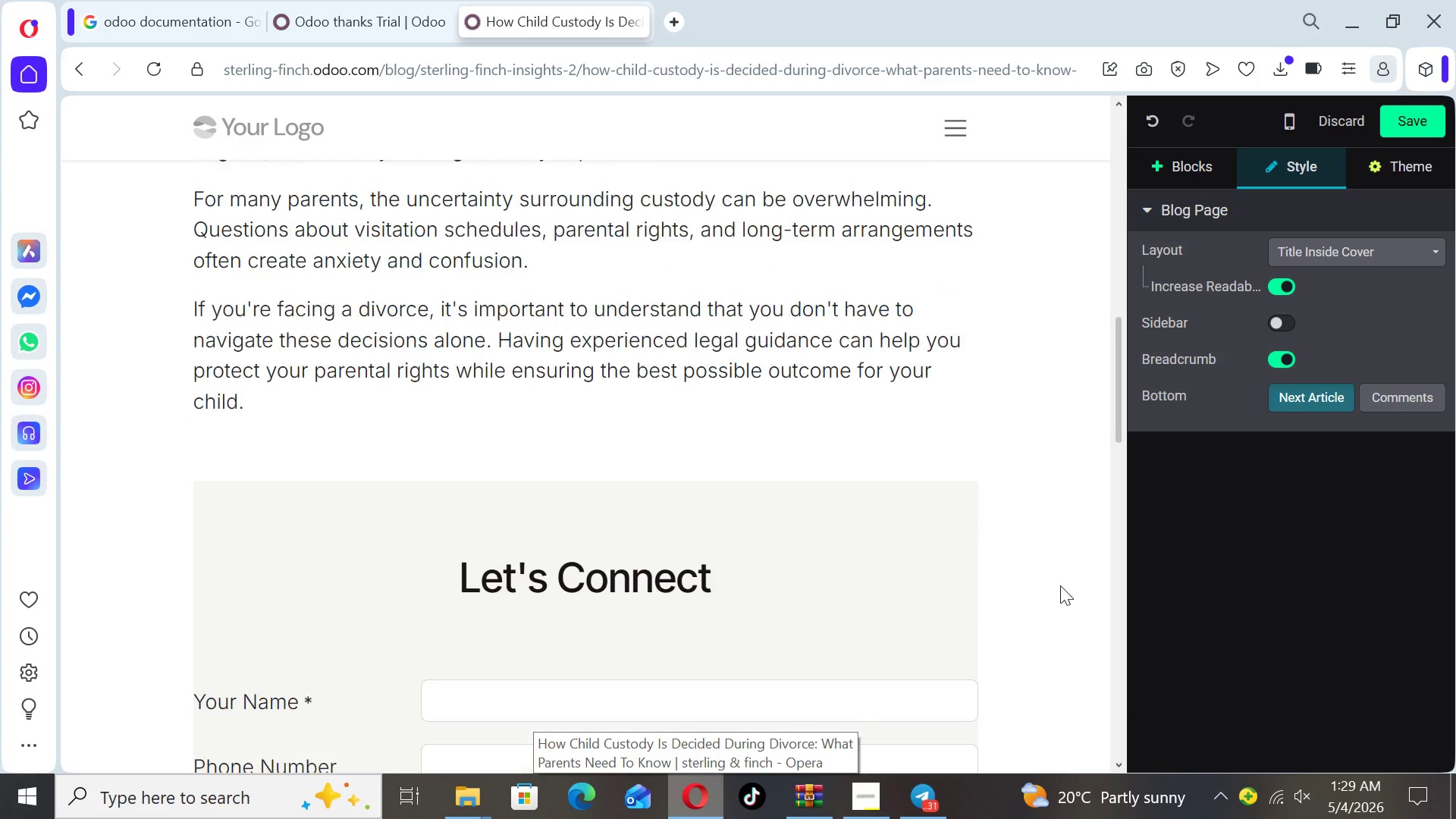 
key(ArrowUp)
 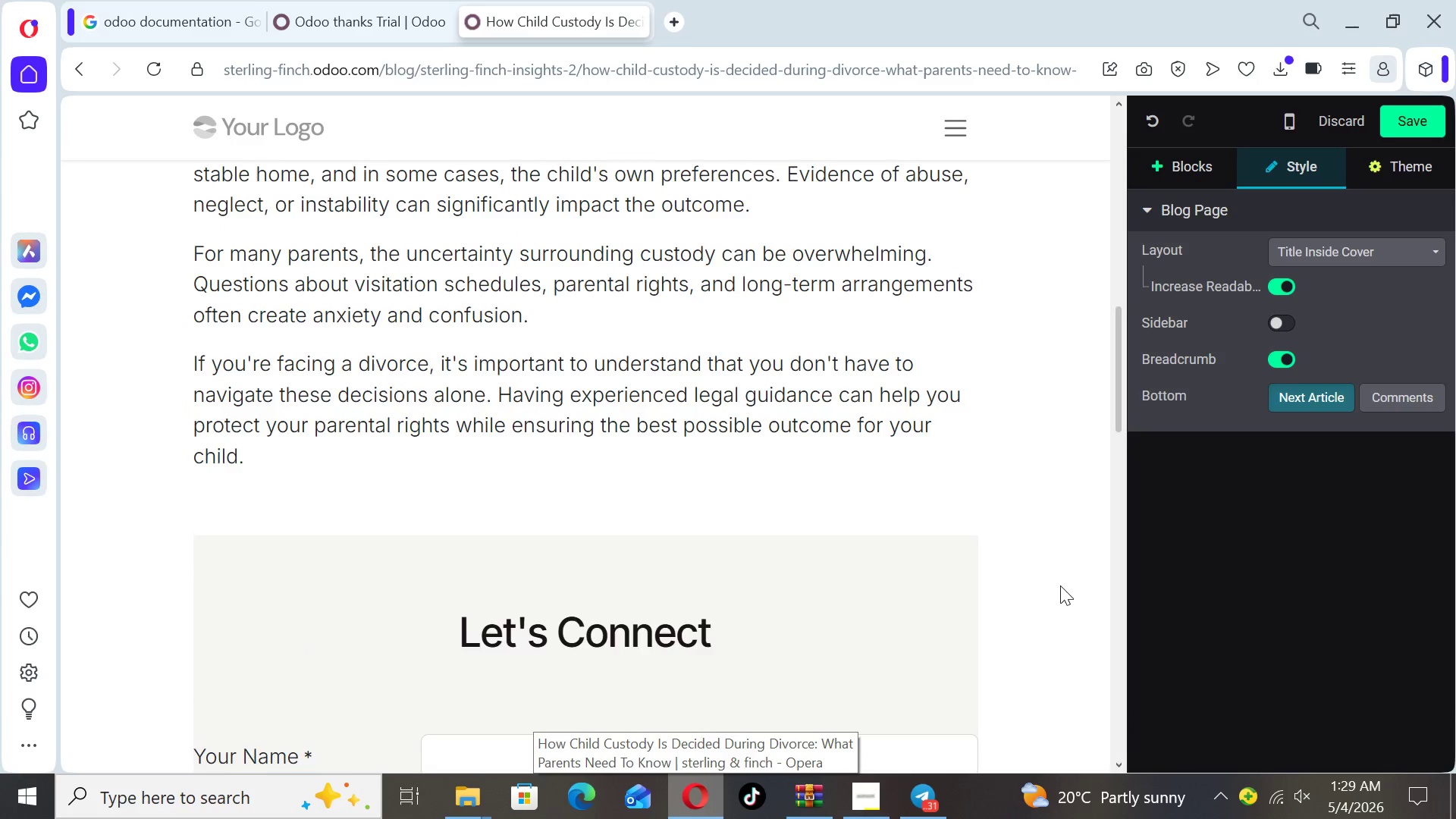 
key(ArrowUp)
 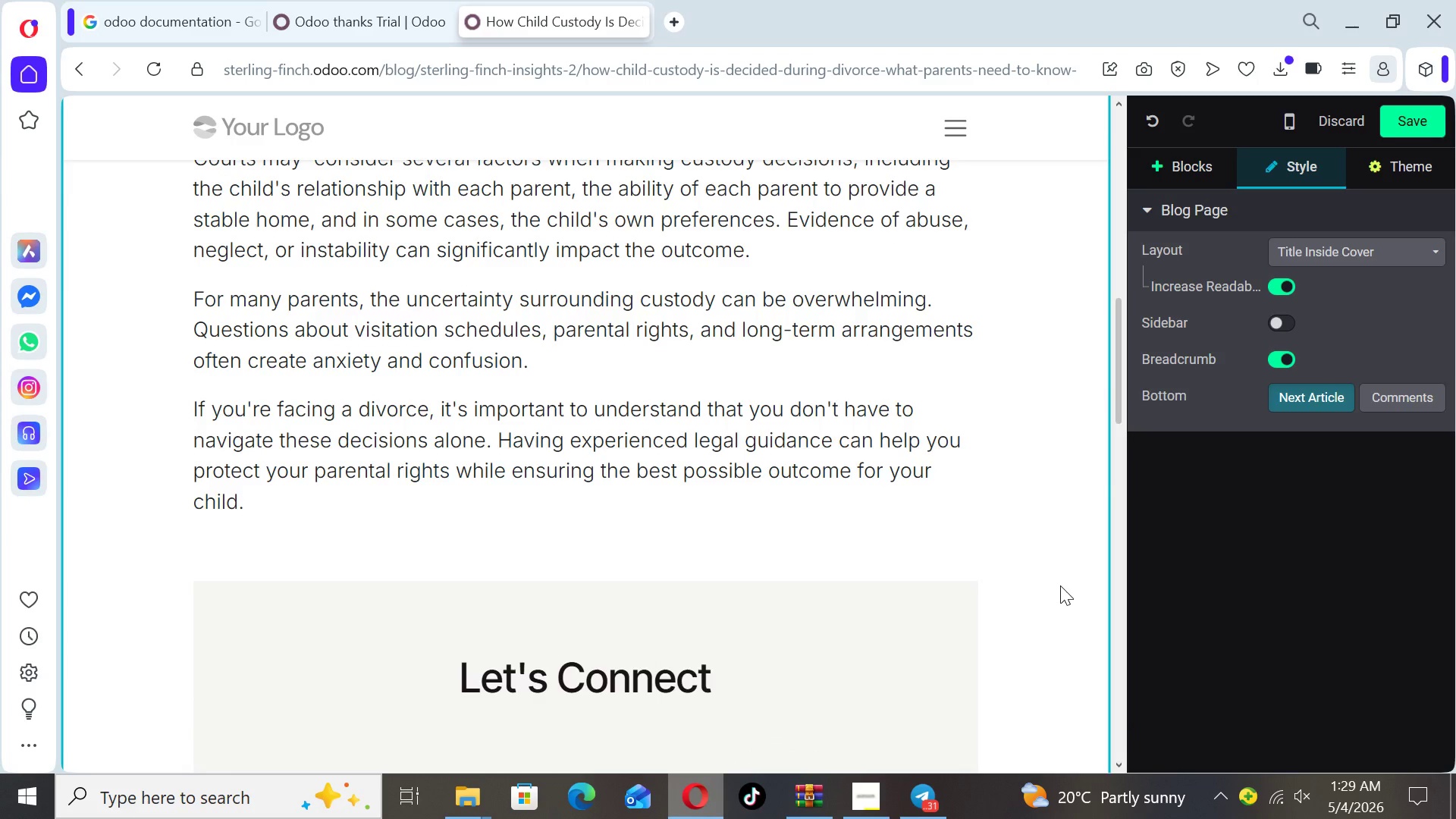 
wait(10.03)
 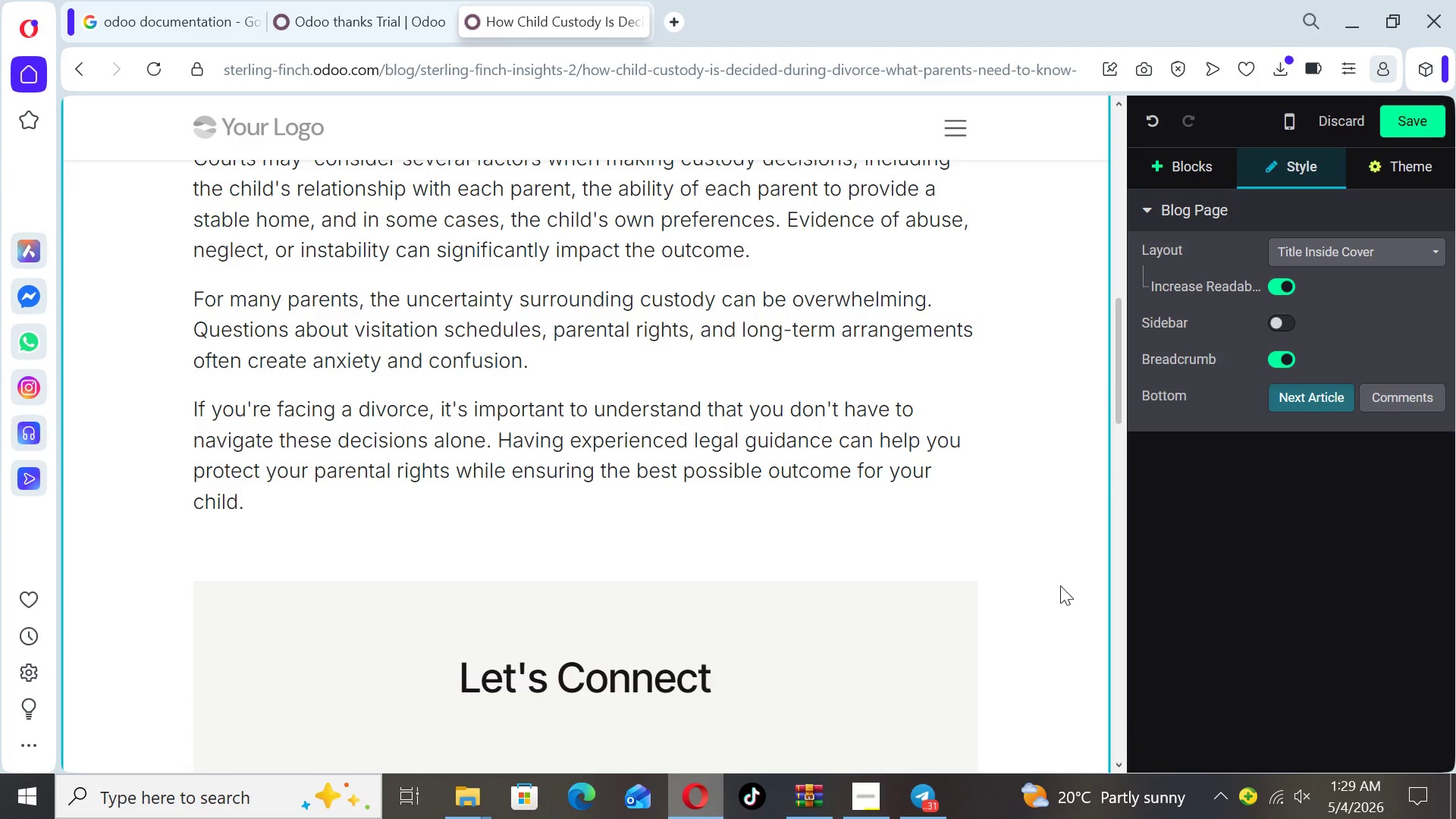 
left_click([1191, 175])
 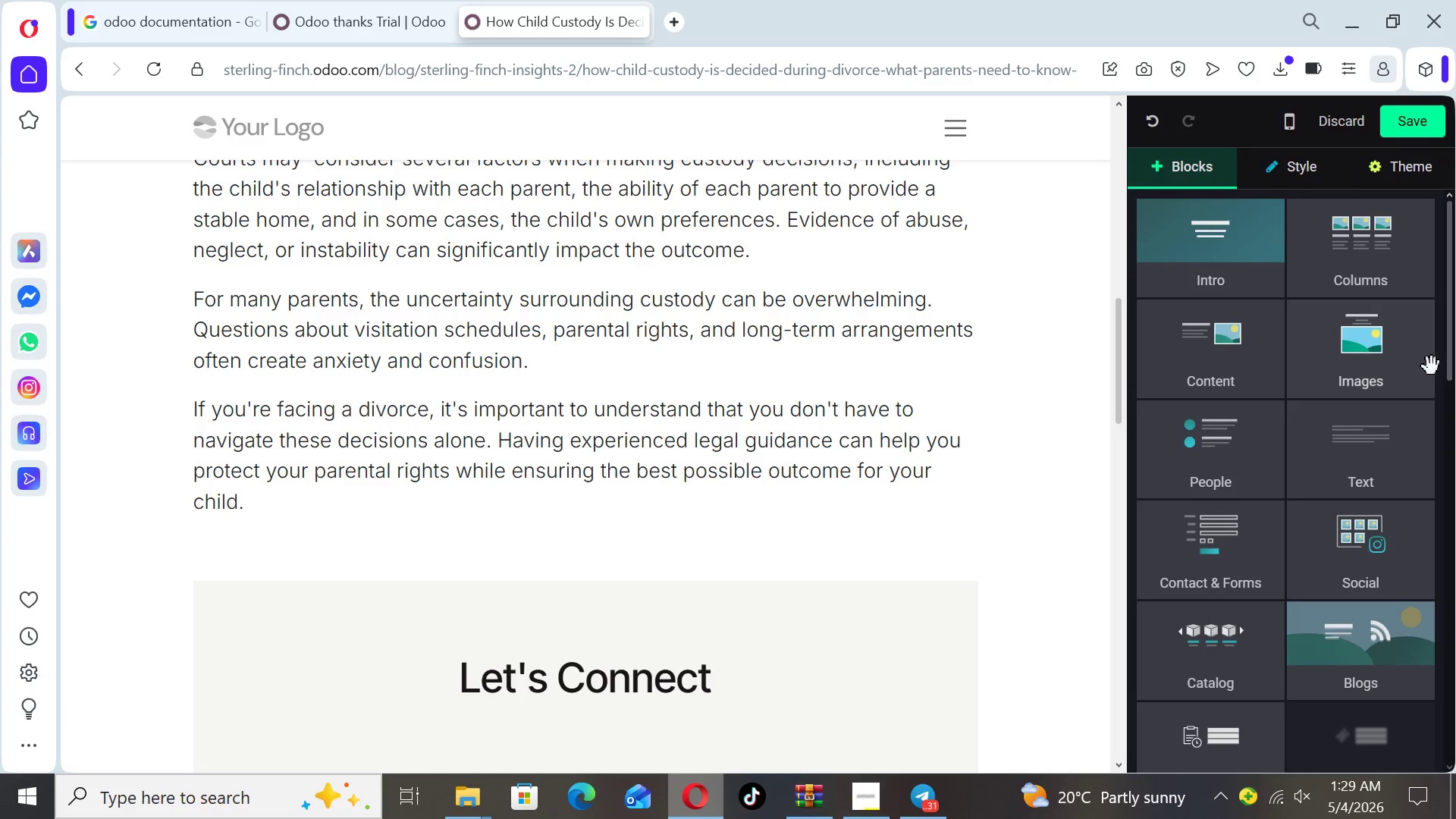 
left_click_drag(start_coordinate=[1448, 364], to_coordinate=[1442, 526])
 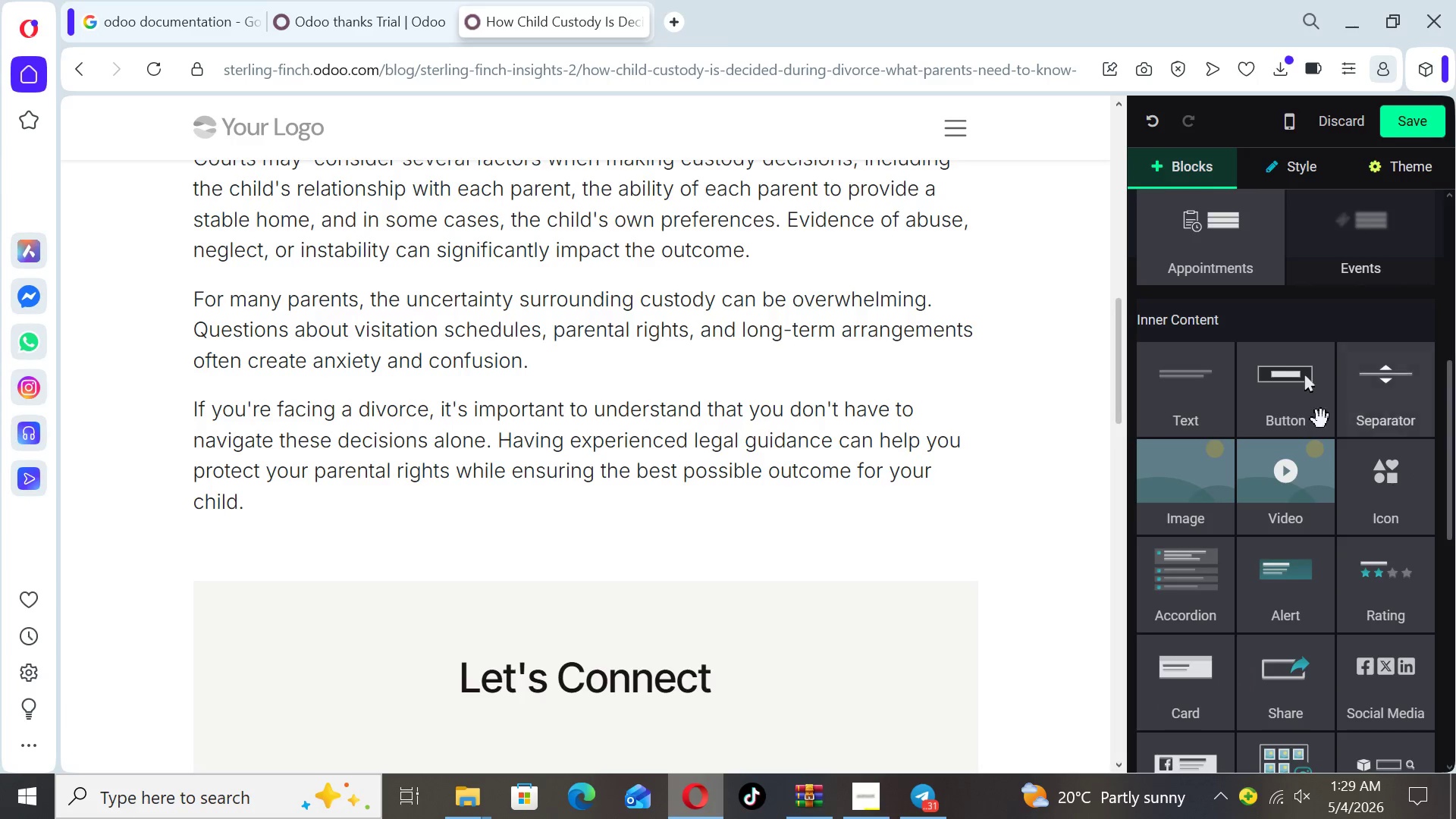 
left_click_drag(start_coordinate=[1303, 404], to_coordinate=[664, 554])
 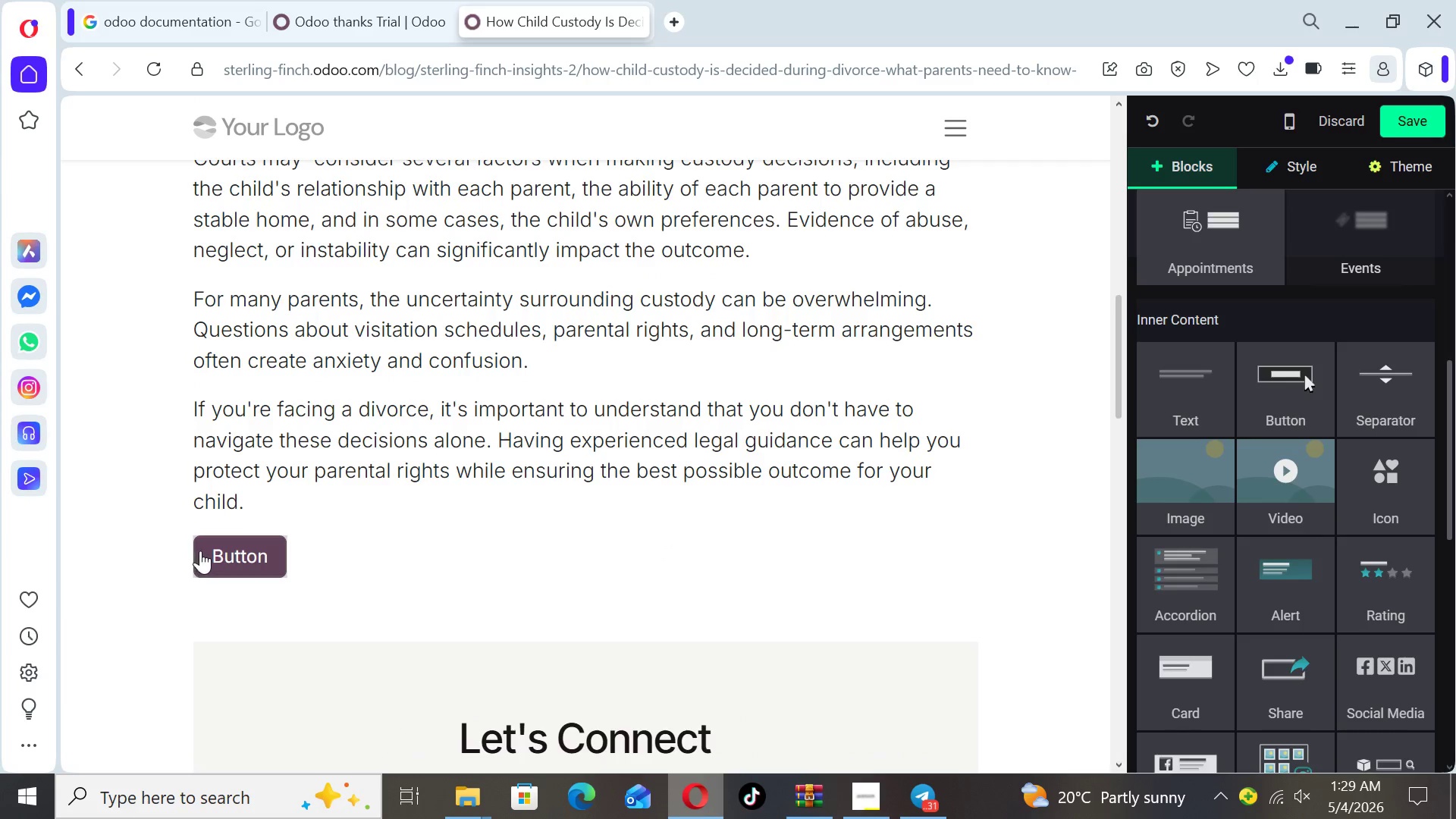 
left_click([202, 554])
 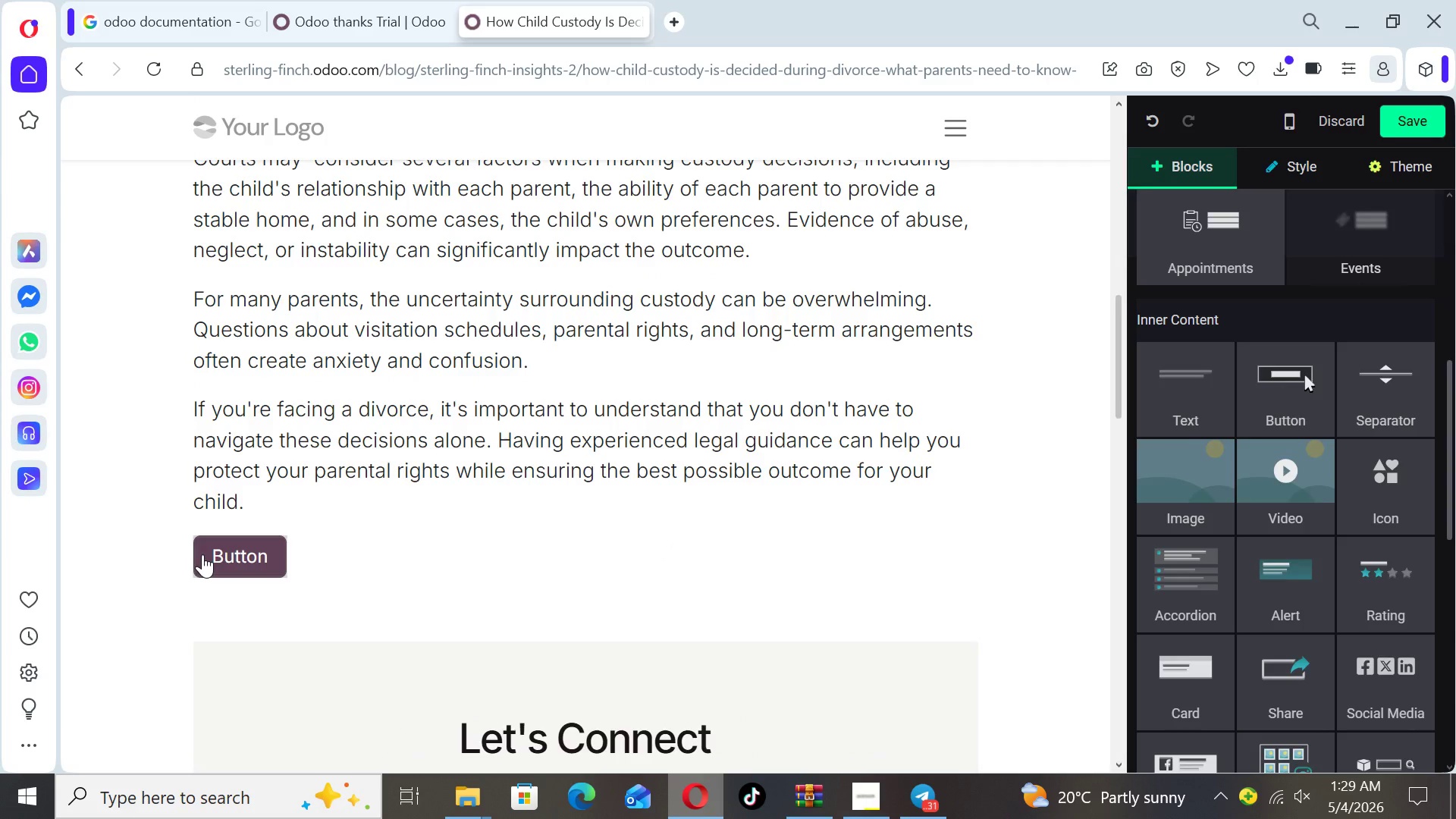 
key(Space)
 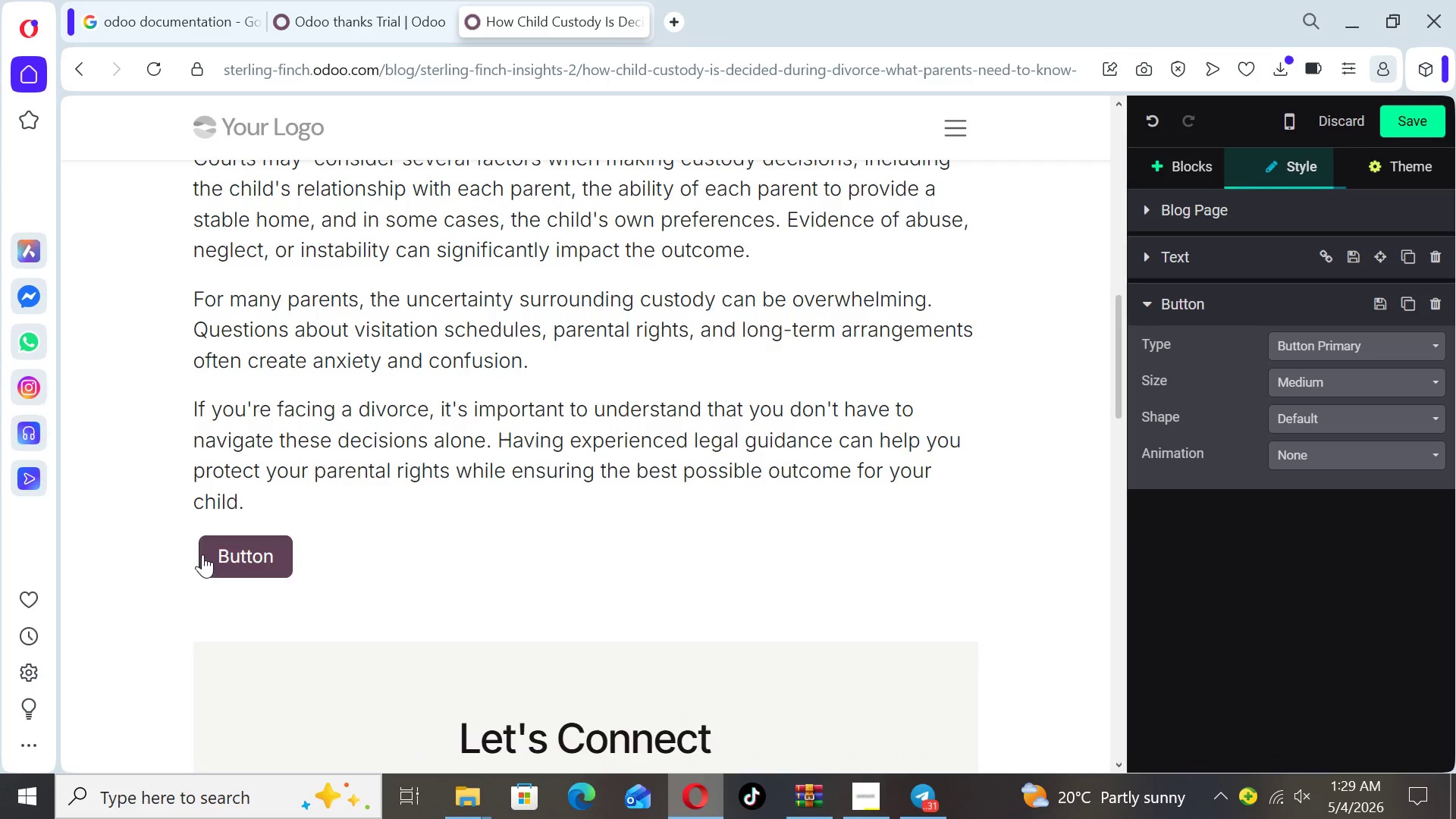 
key(Space)
 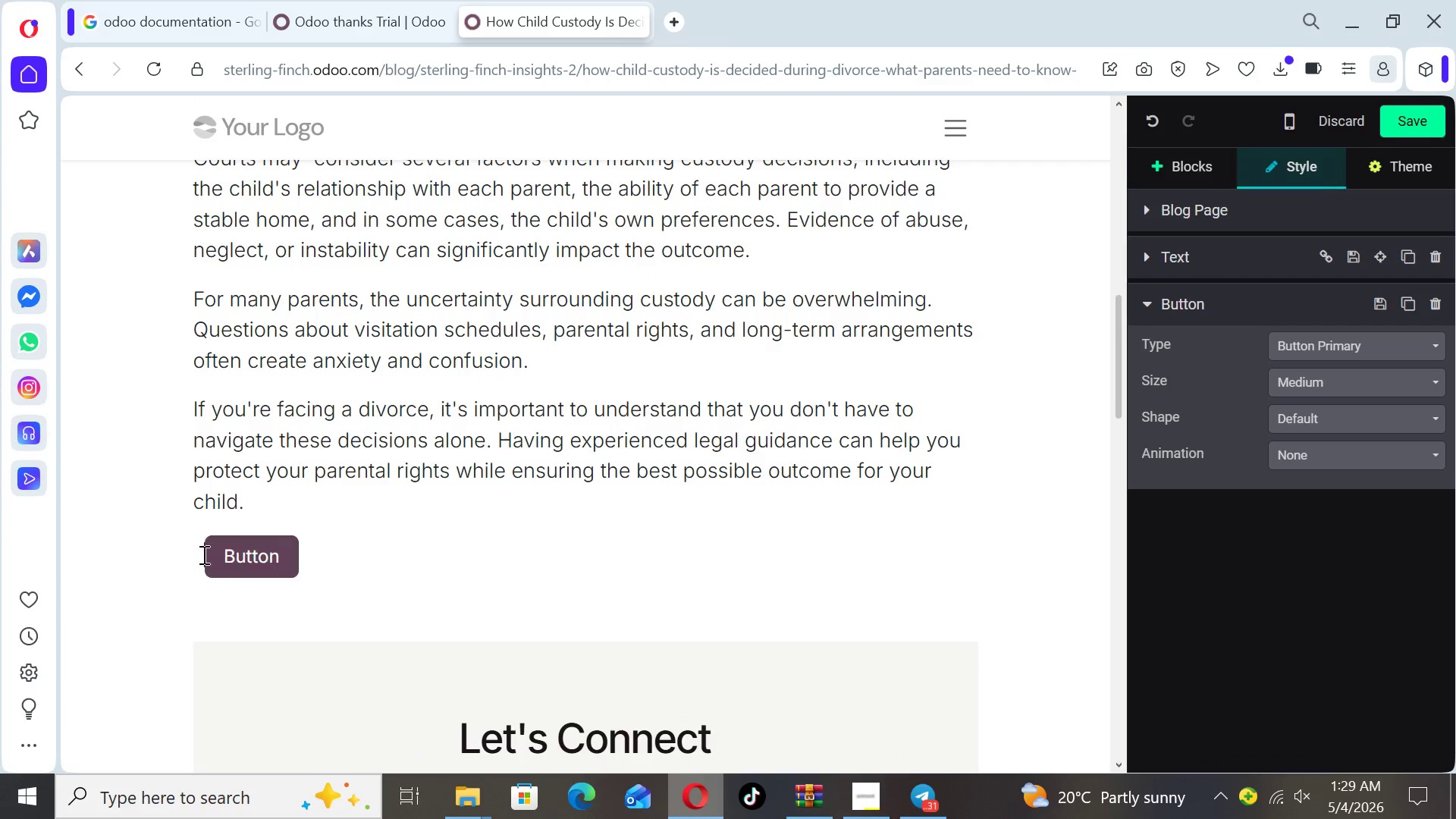 
key(Space)
 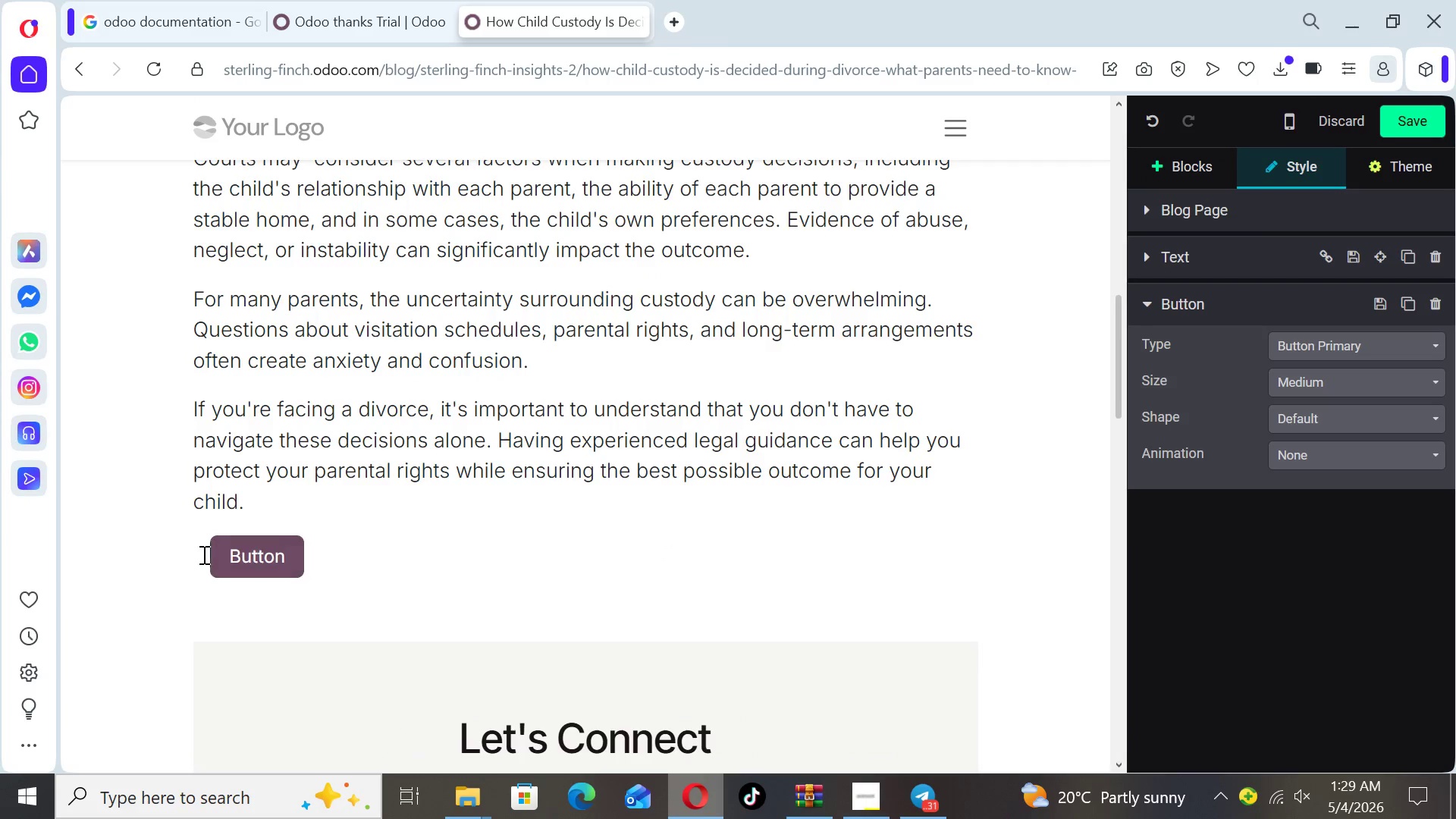 
key(Space)
 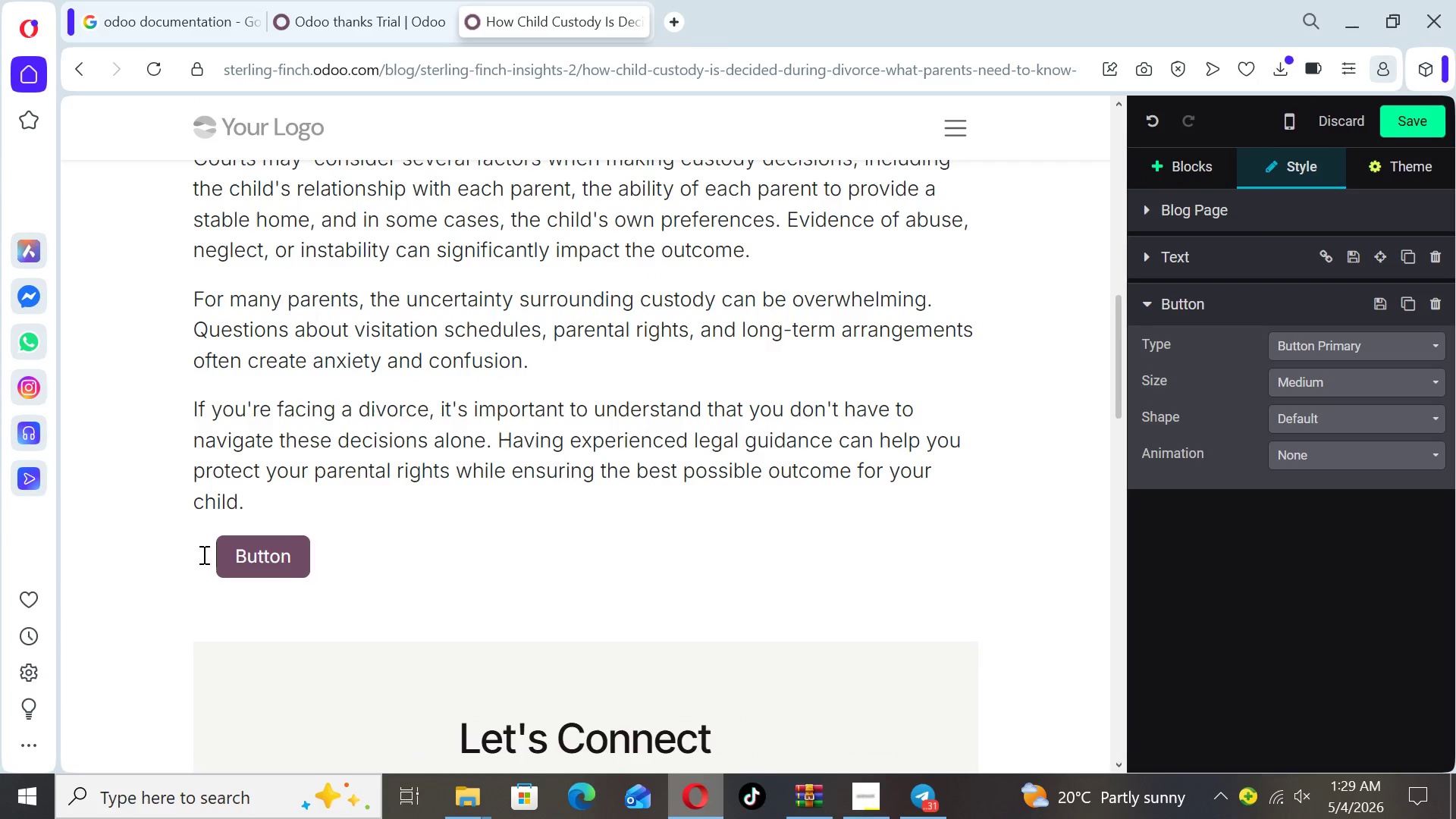 
key(Space)
 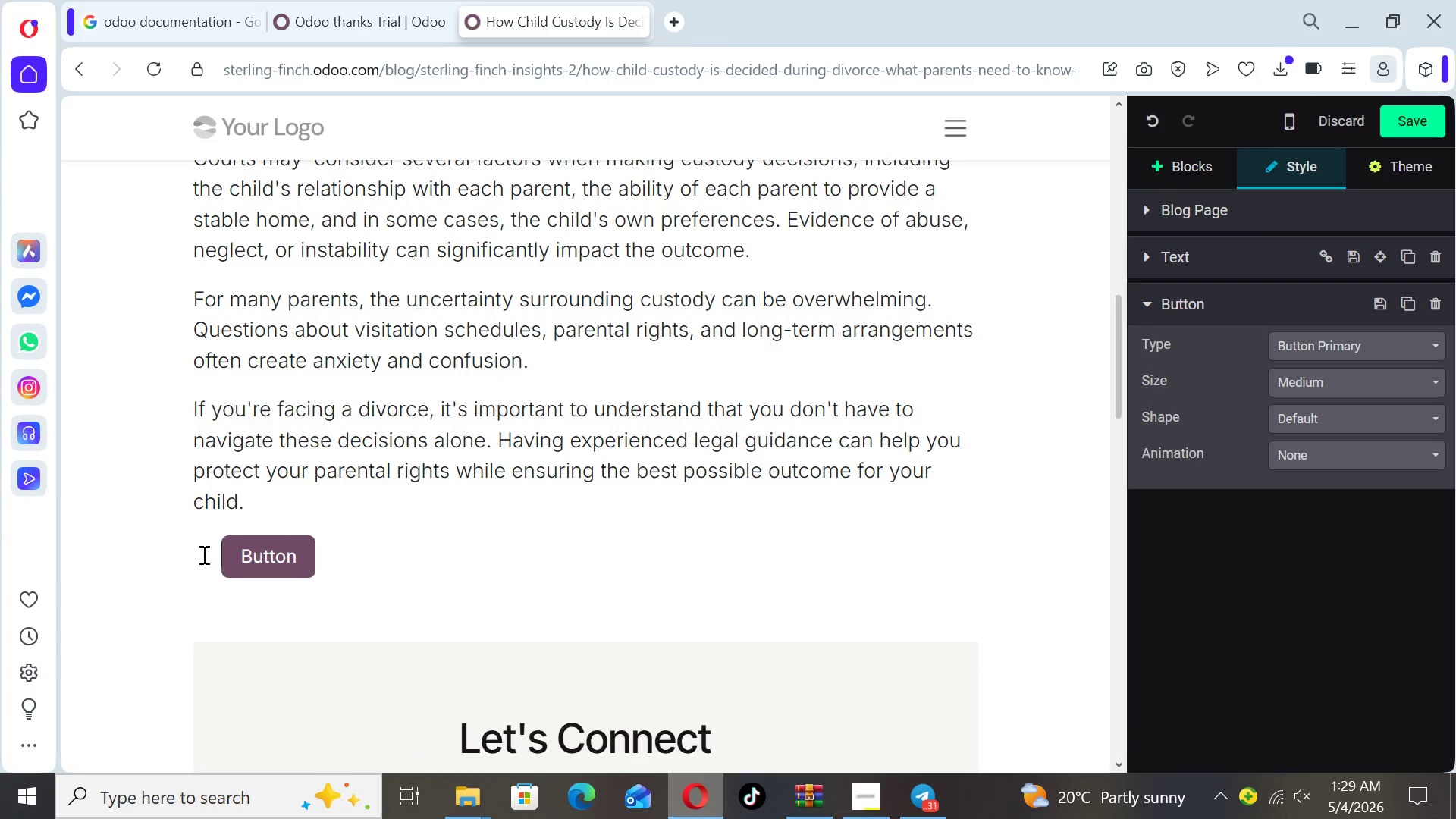 
key(Space)
 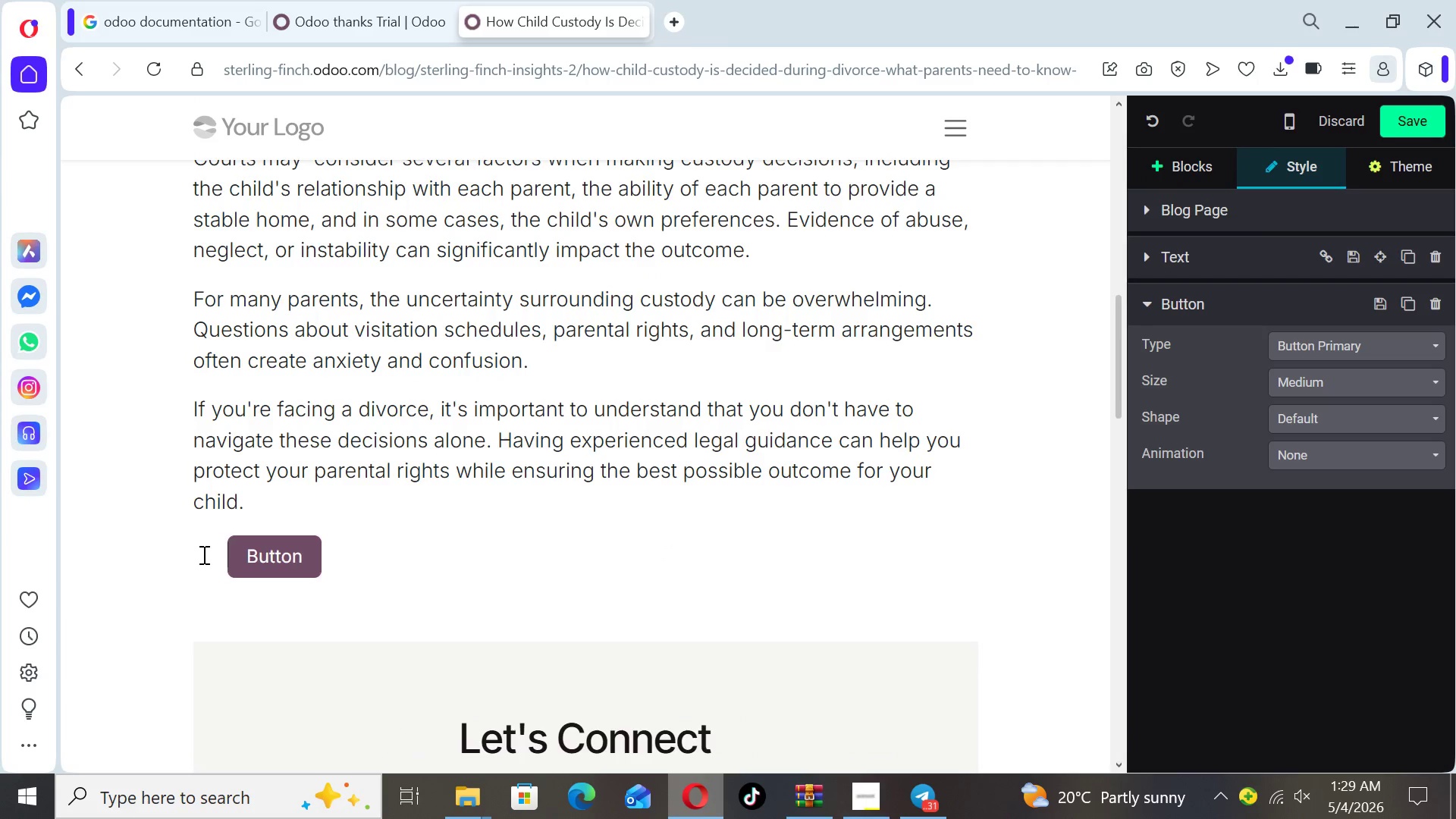 
key(Space)
 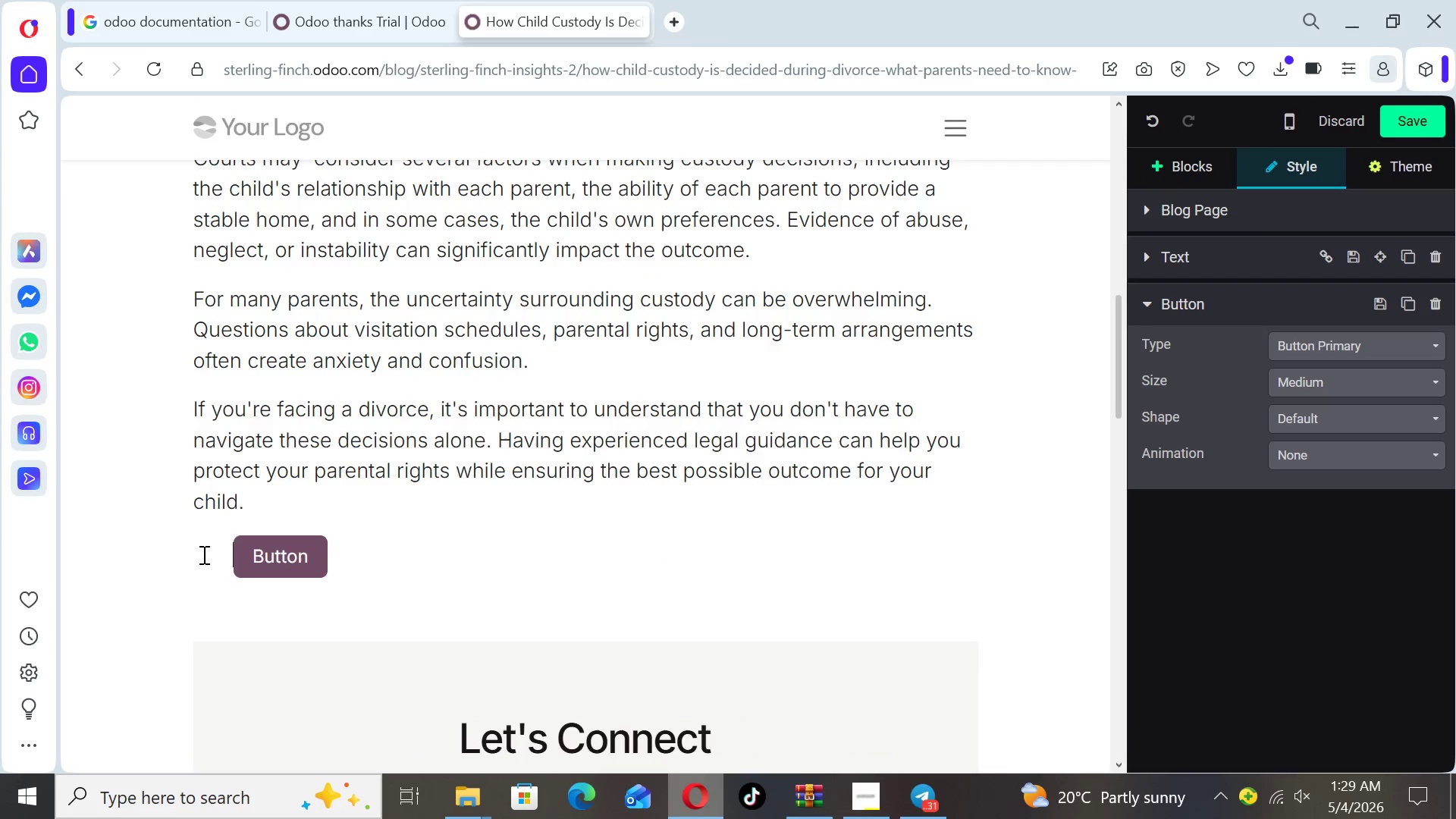 
key(Space)
 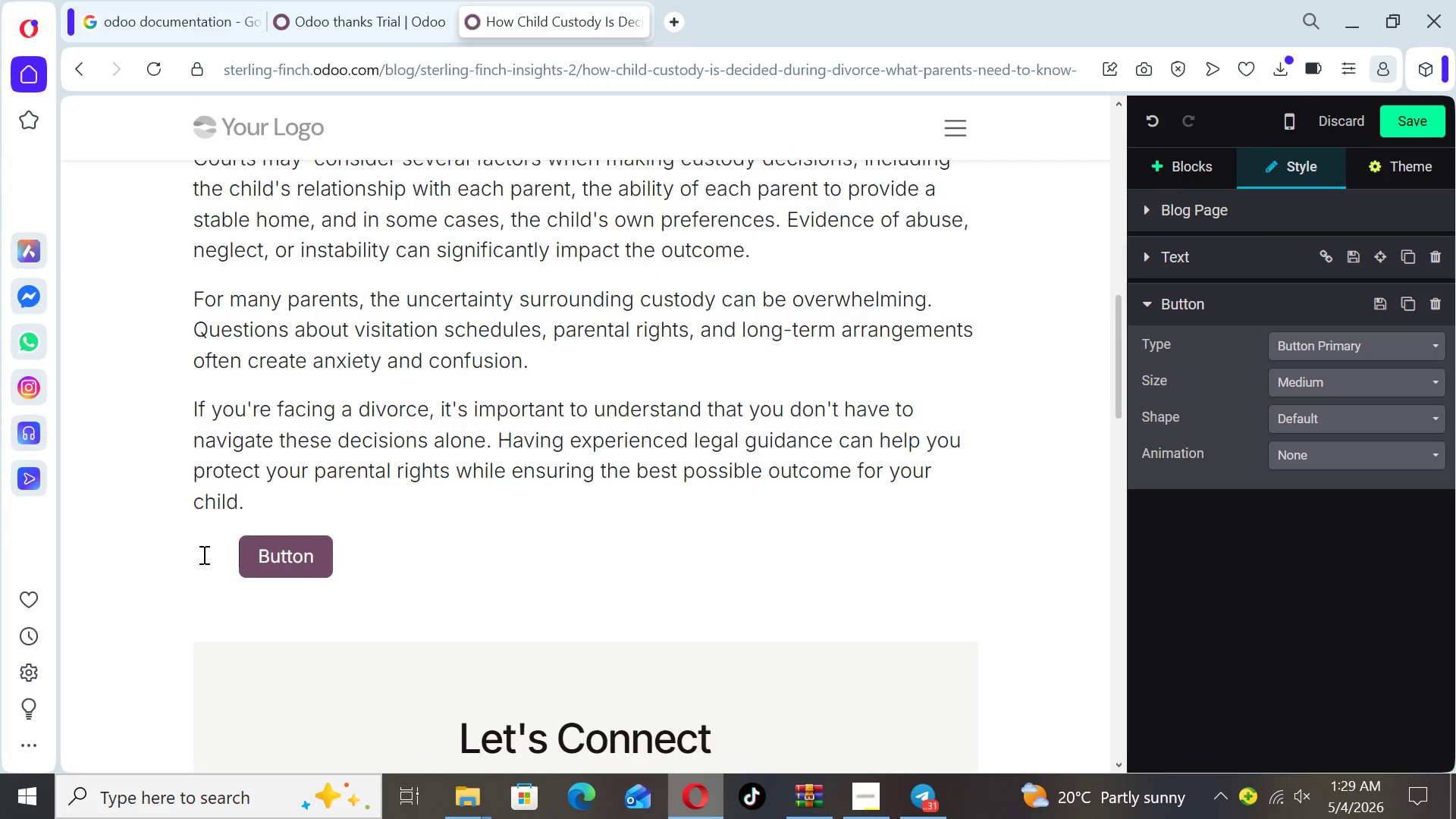 
key(Space)
 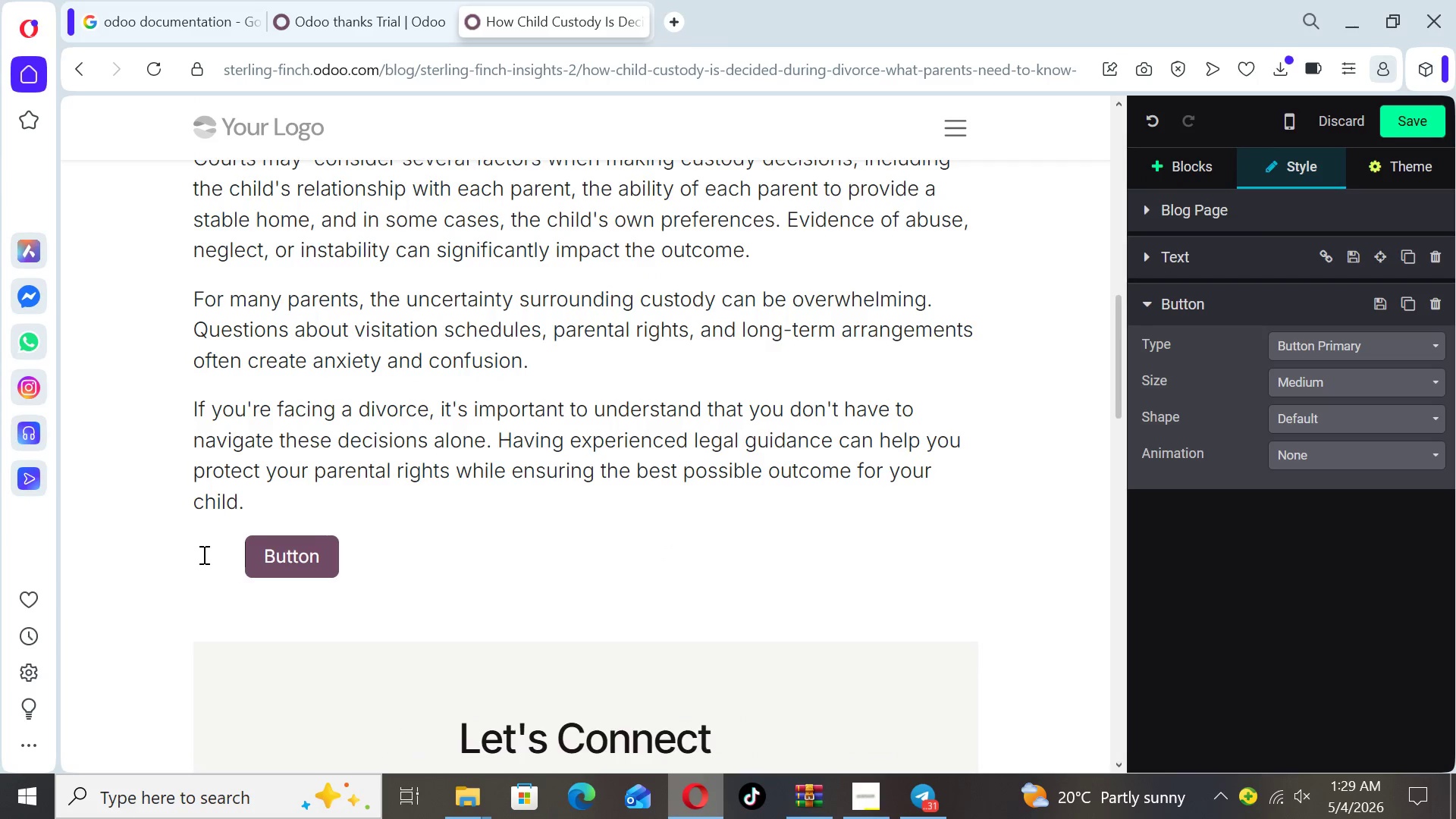 
key(Space)
 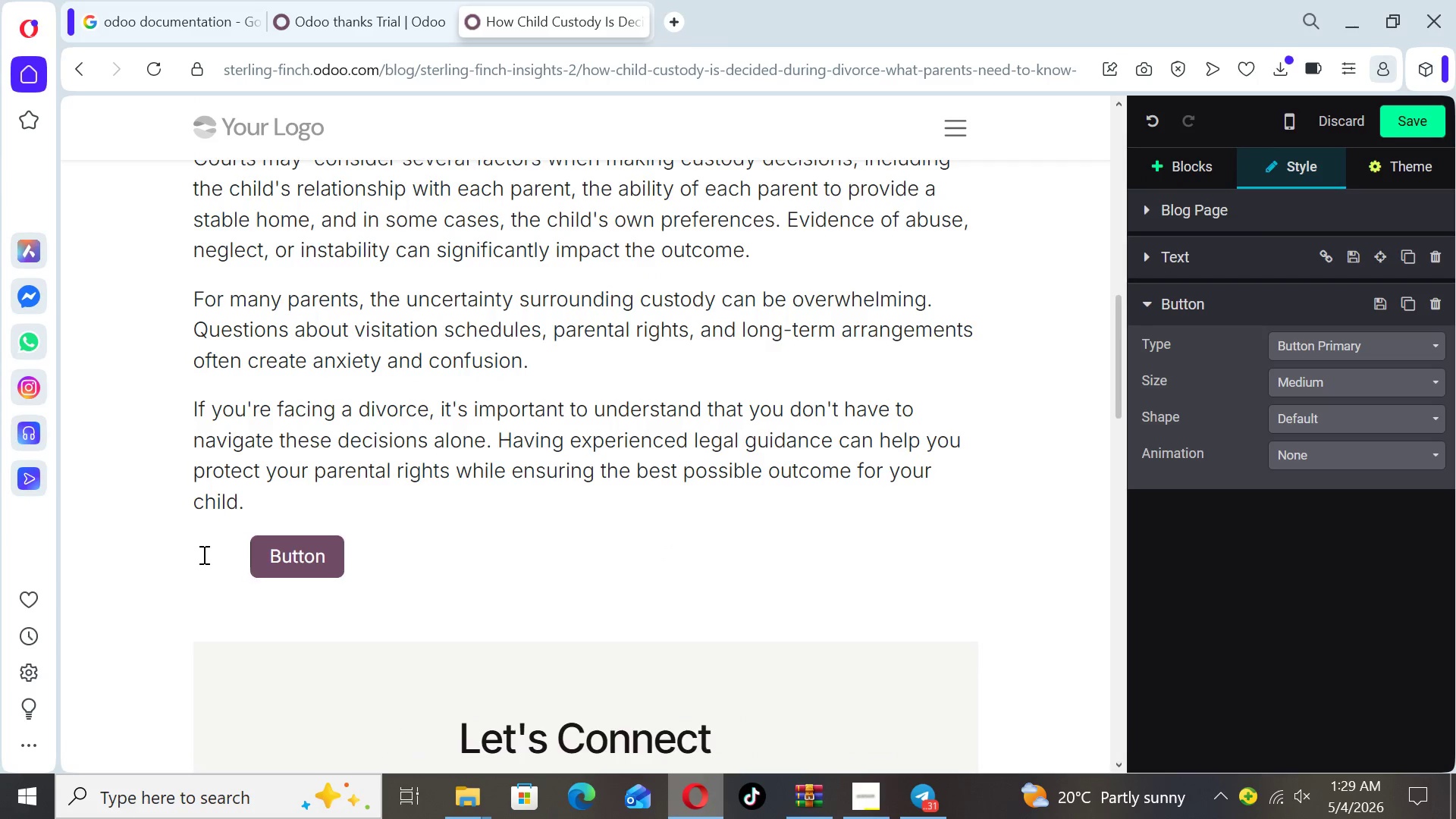 
key(Space)
 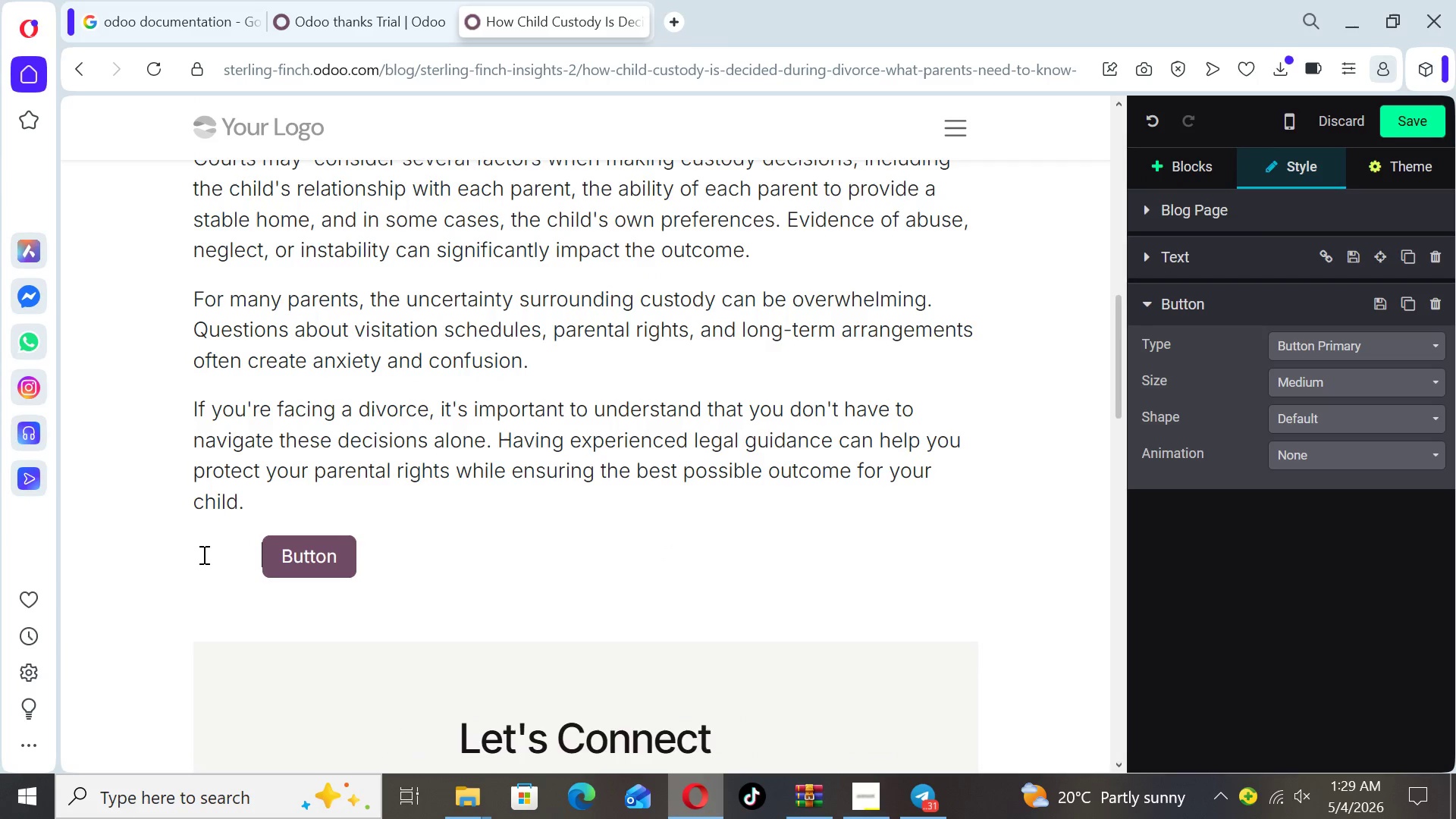 
key(Space)
 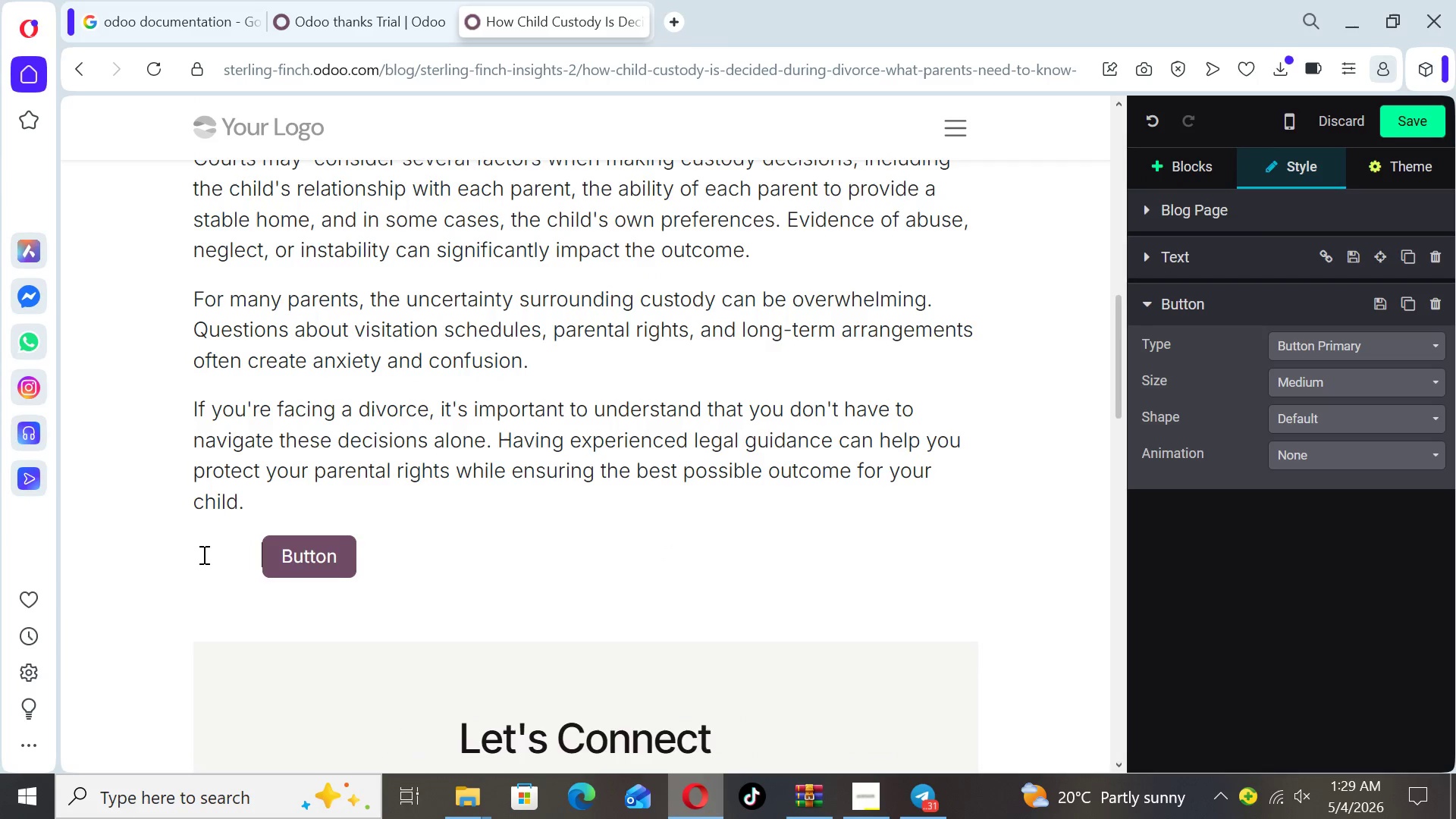 
key(Space)
 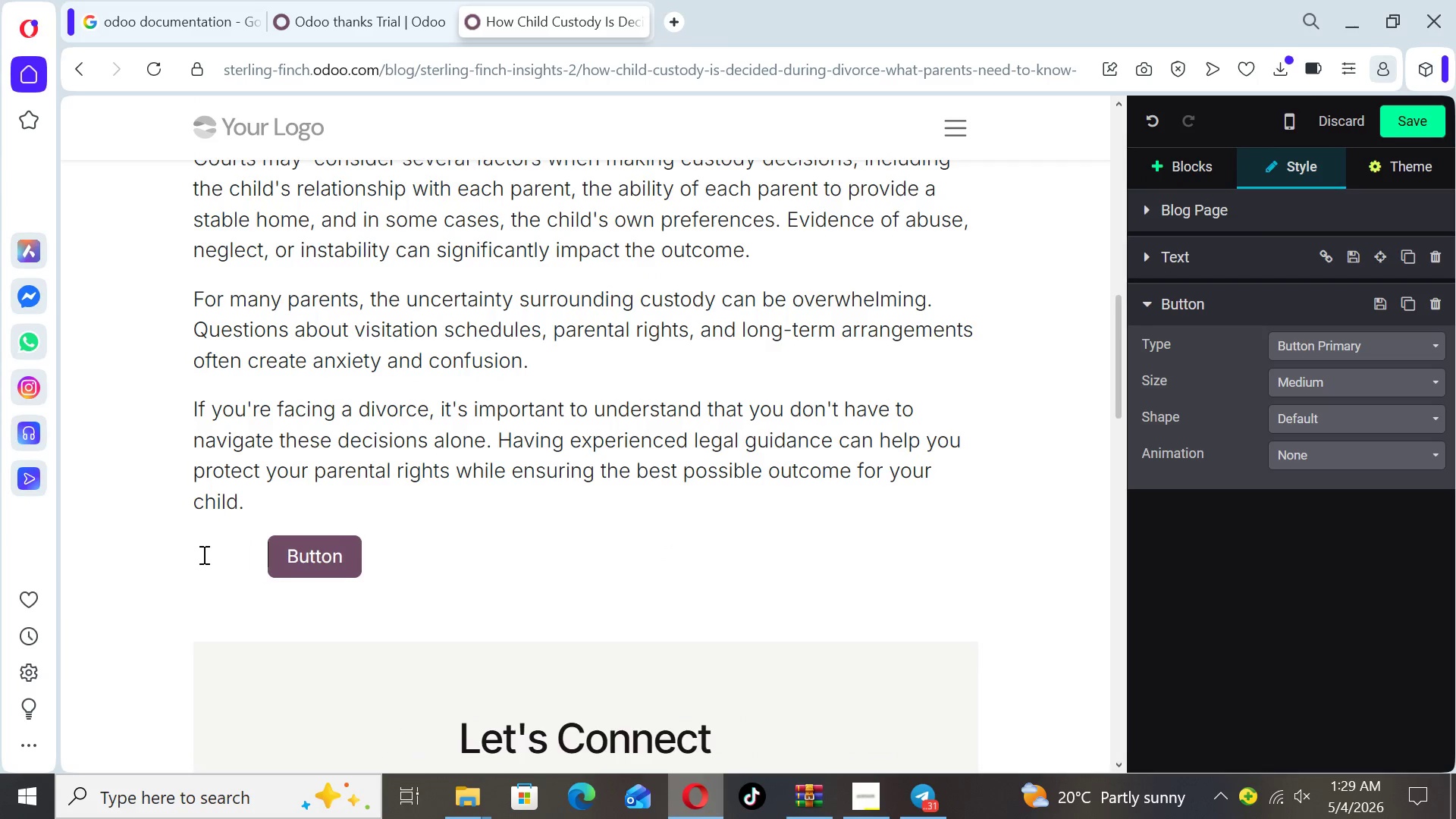 
key(Space)
 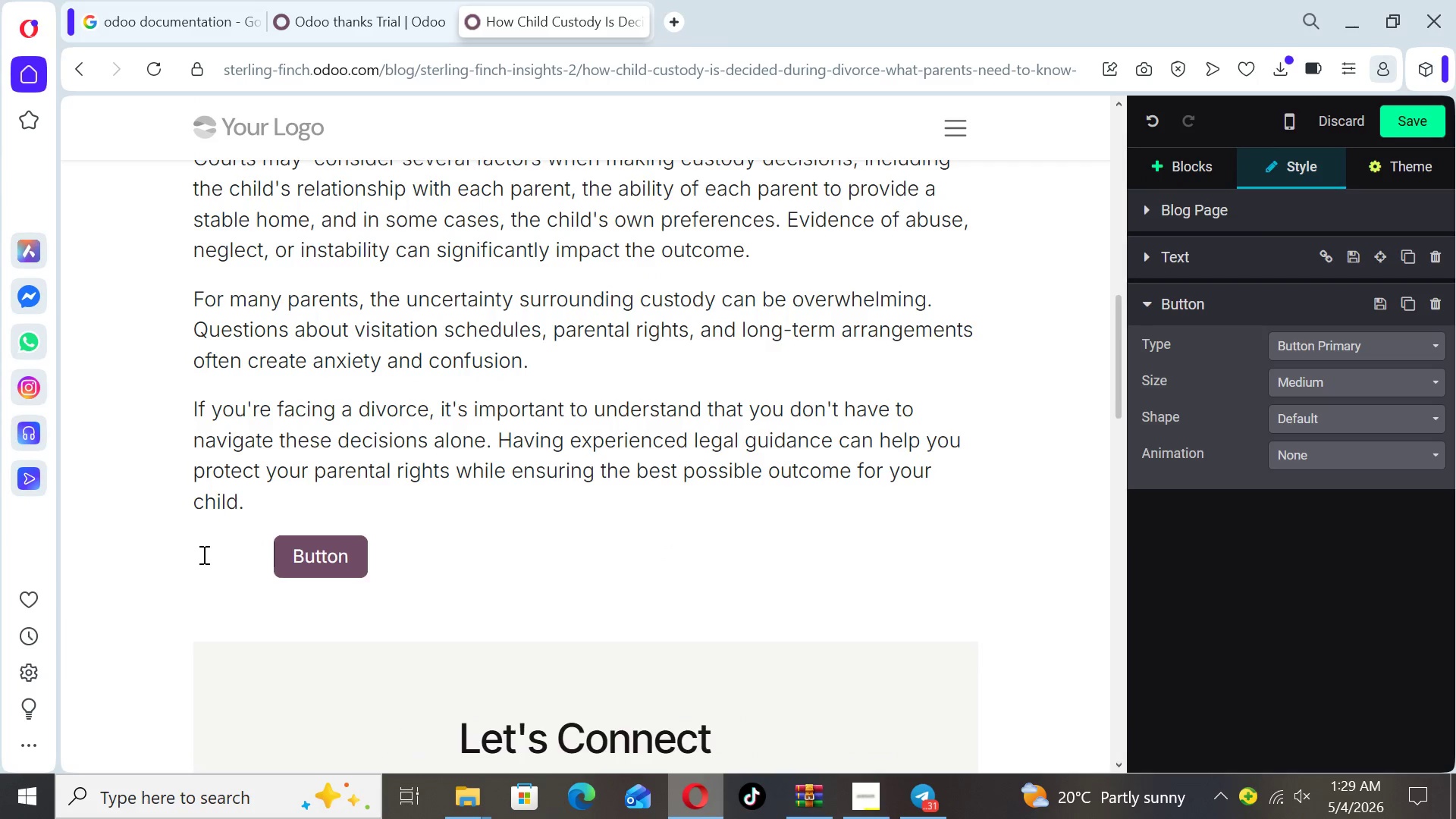 
key(Space)
 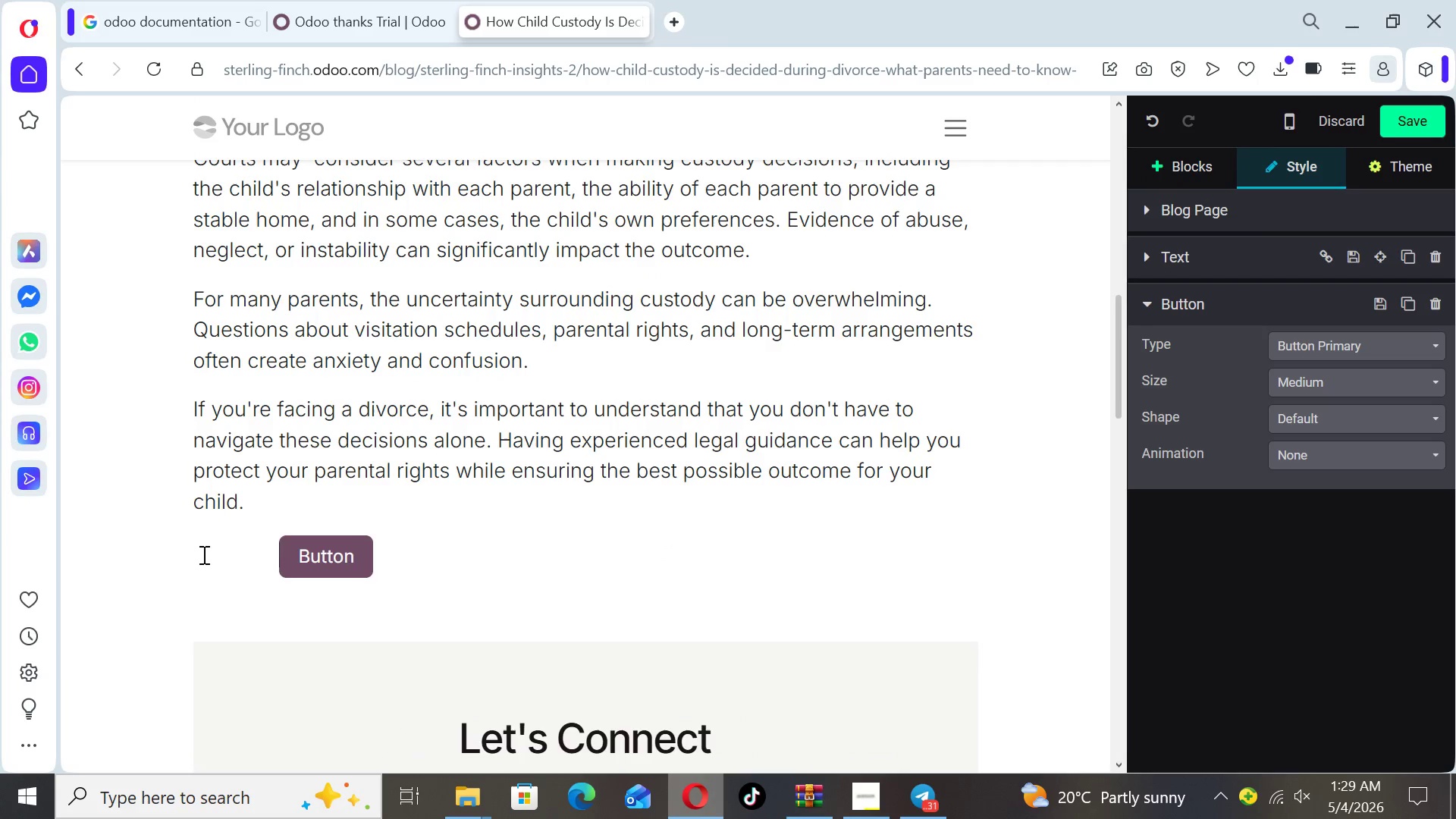 
key(Space)
 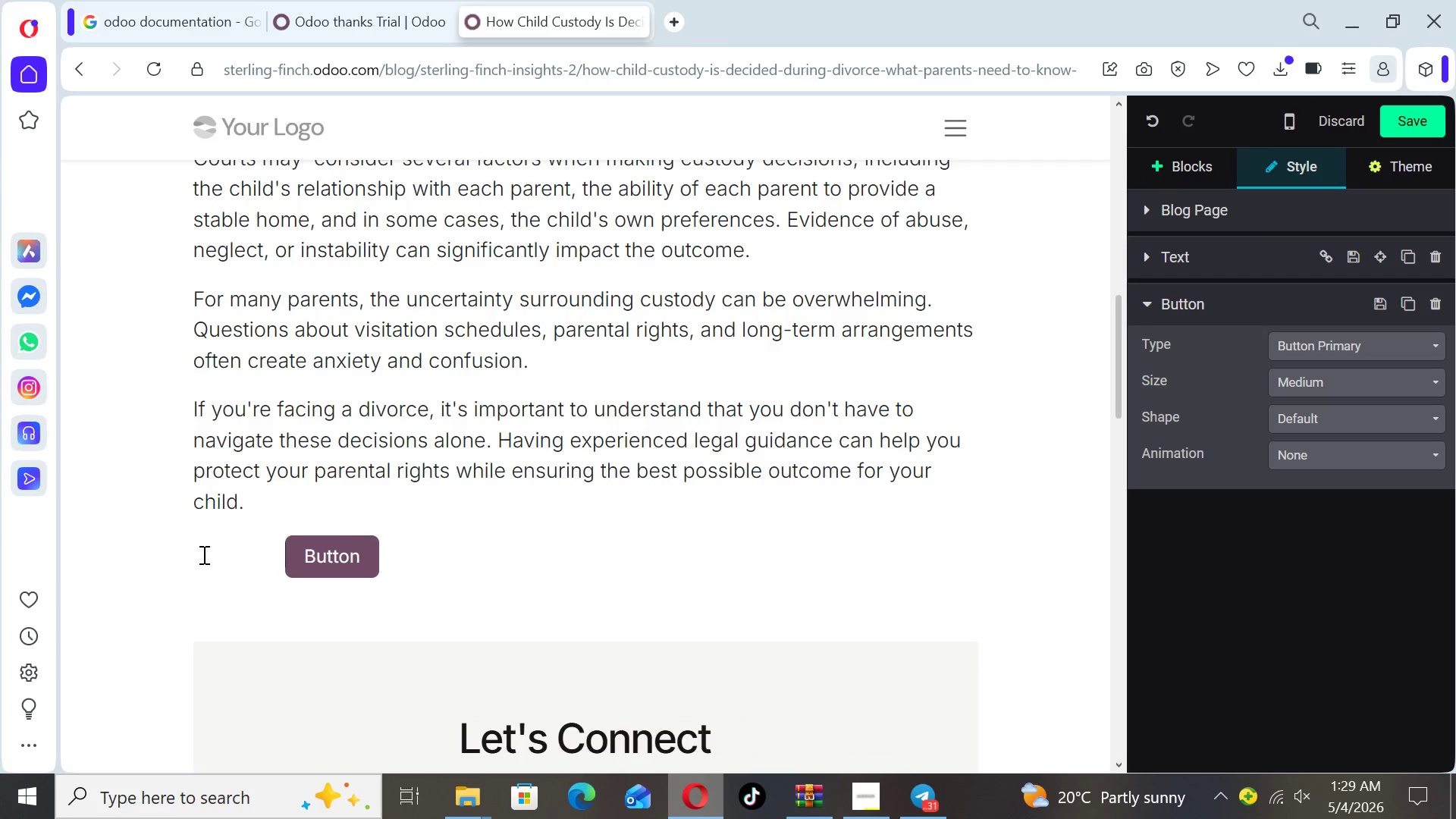 
key(Space)
 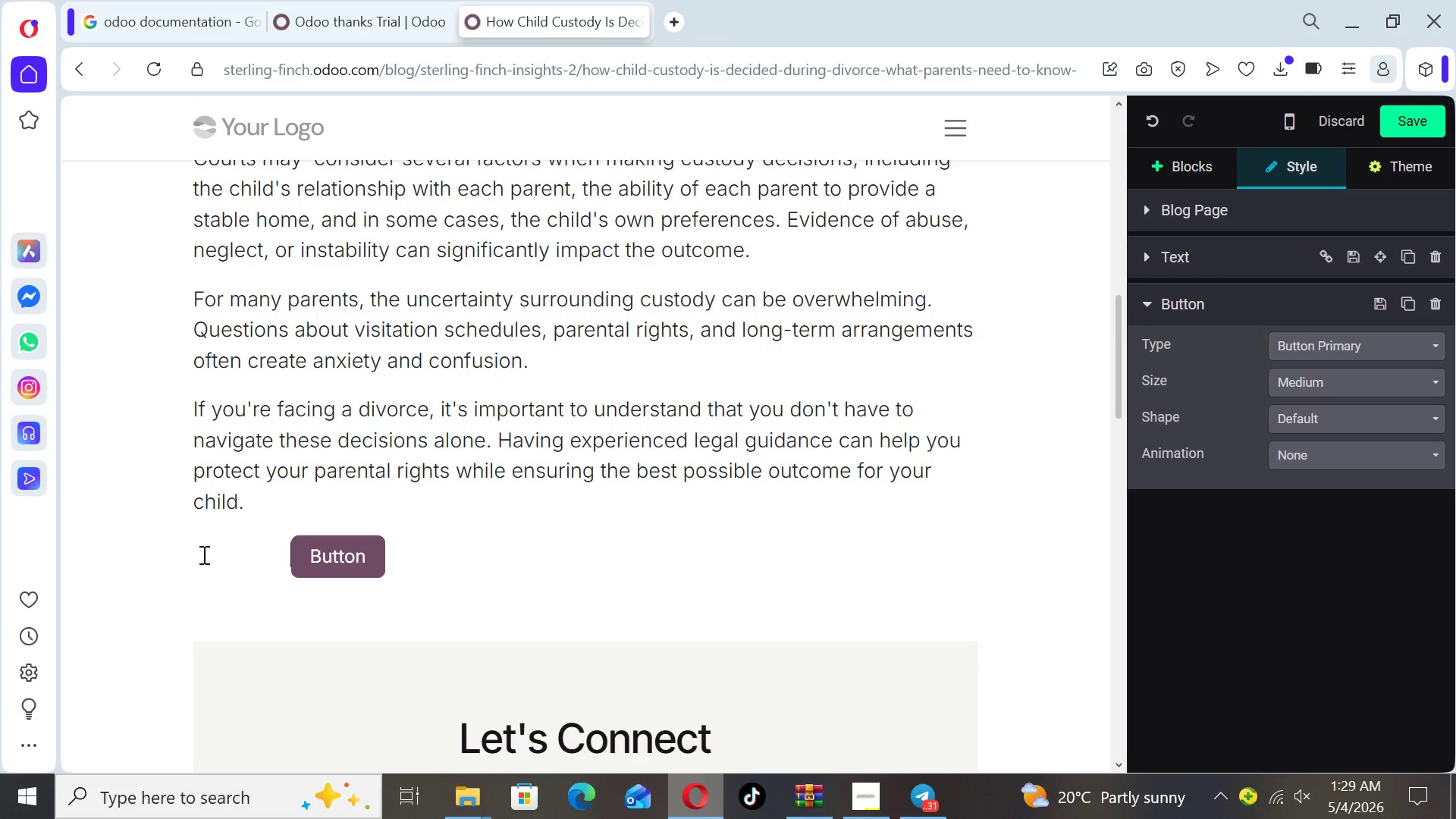 
key(Space)
 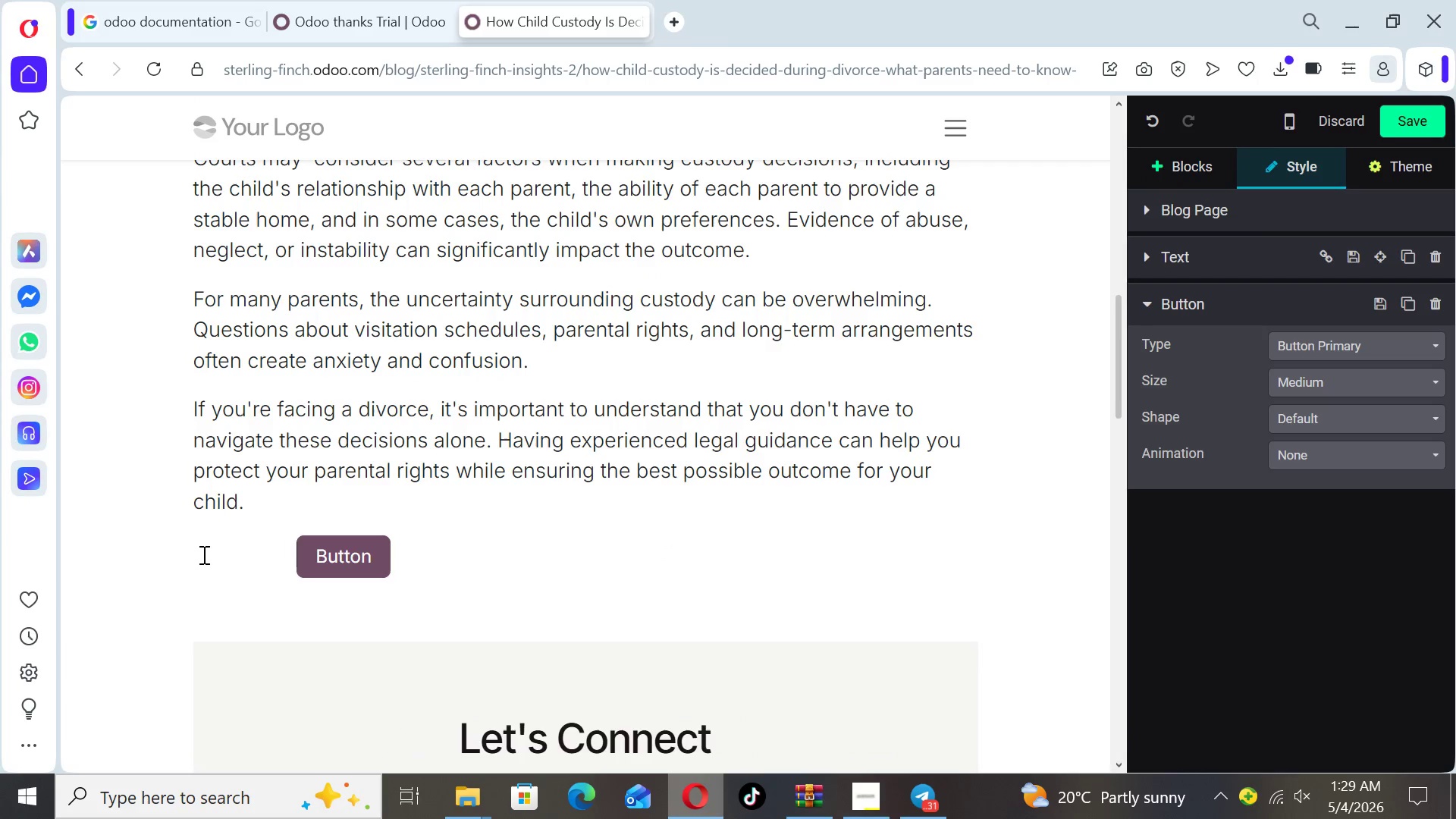 
key(Space)
 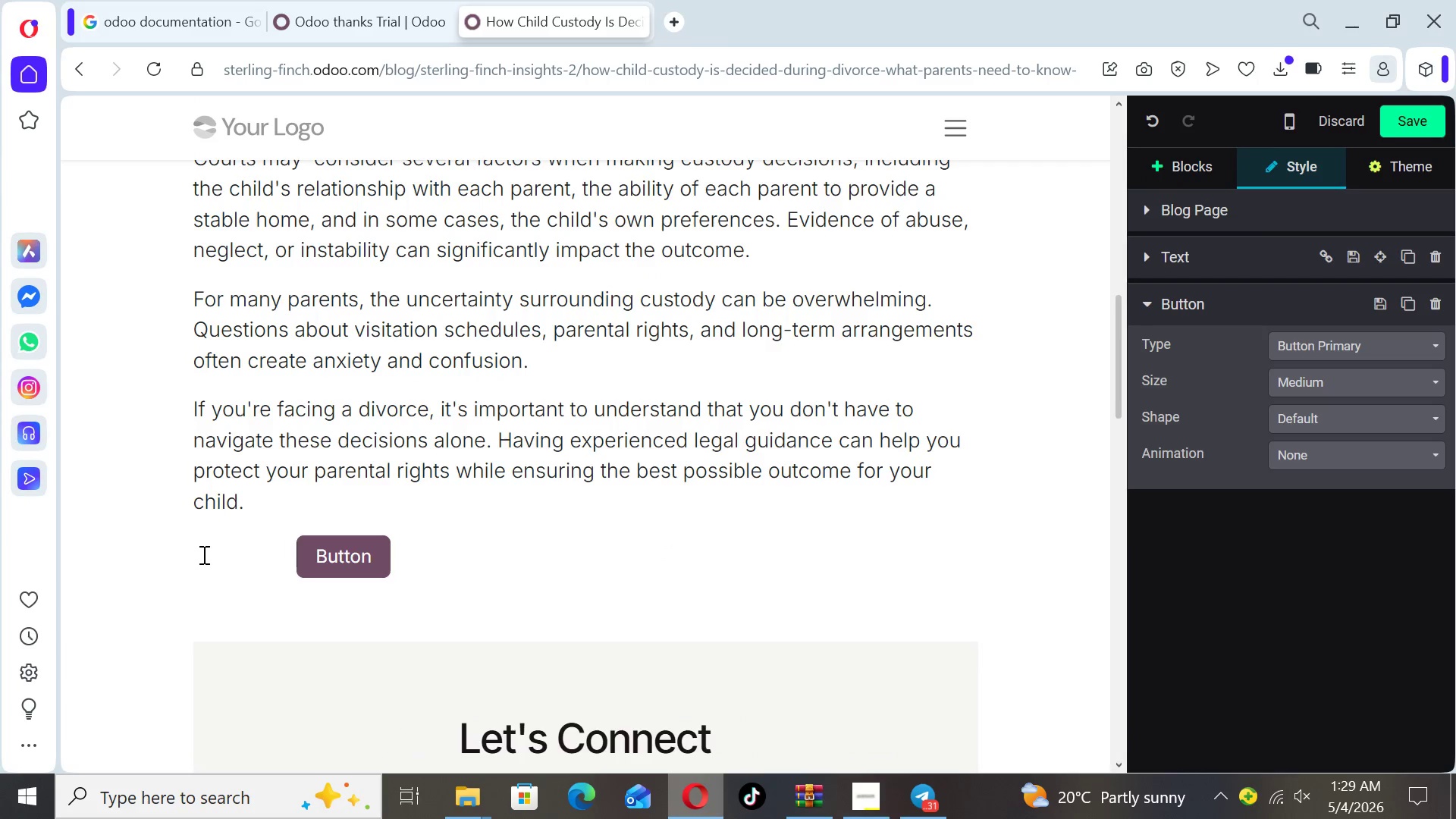 
key(Space)
 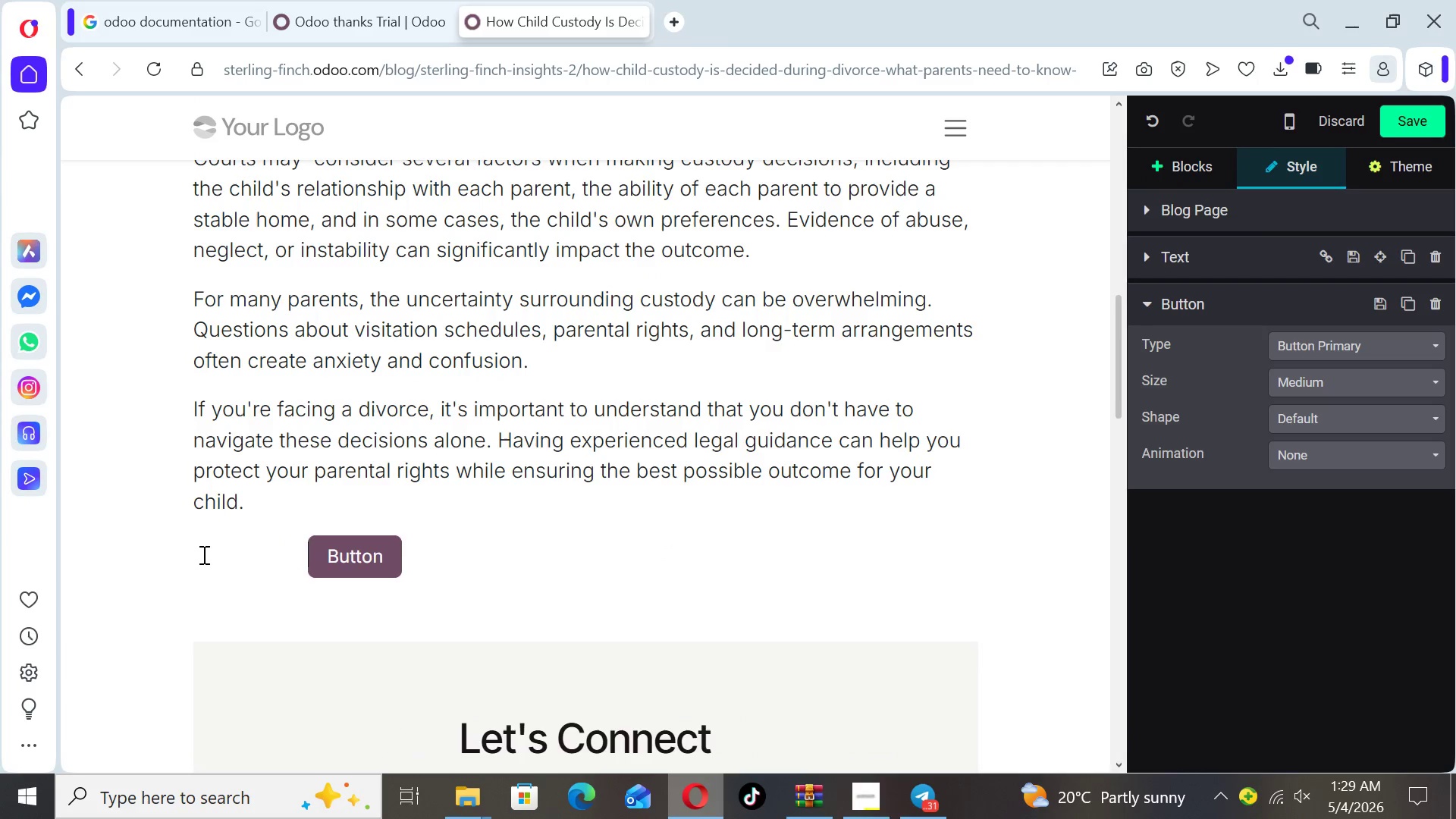 
key(Space)
 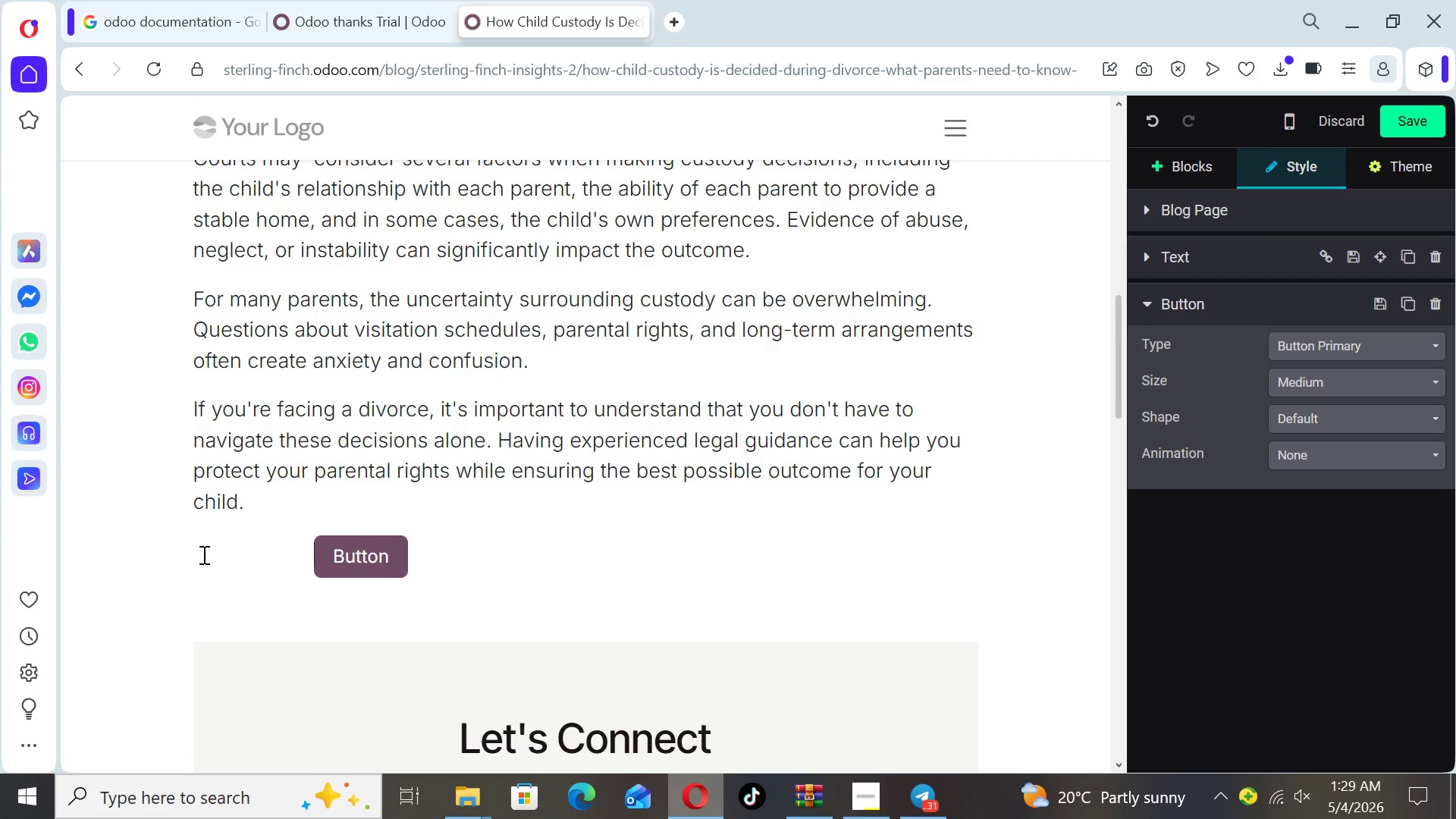 
key(Space)
 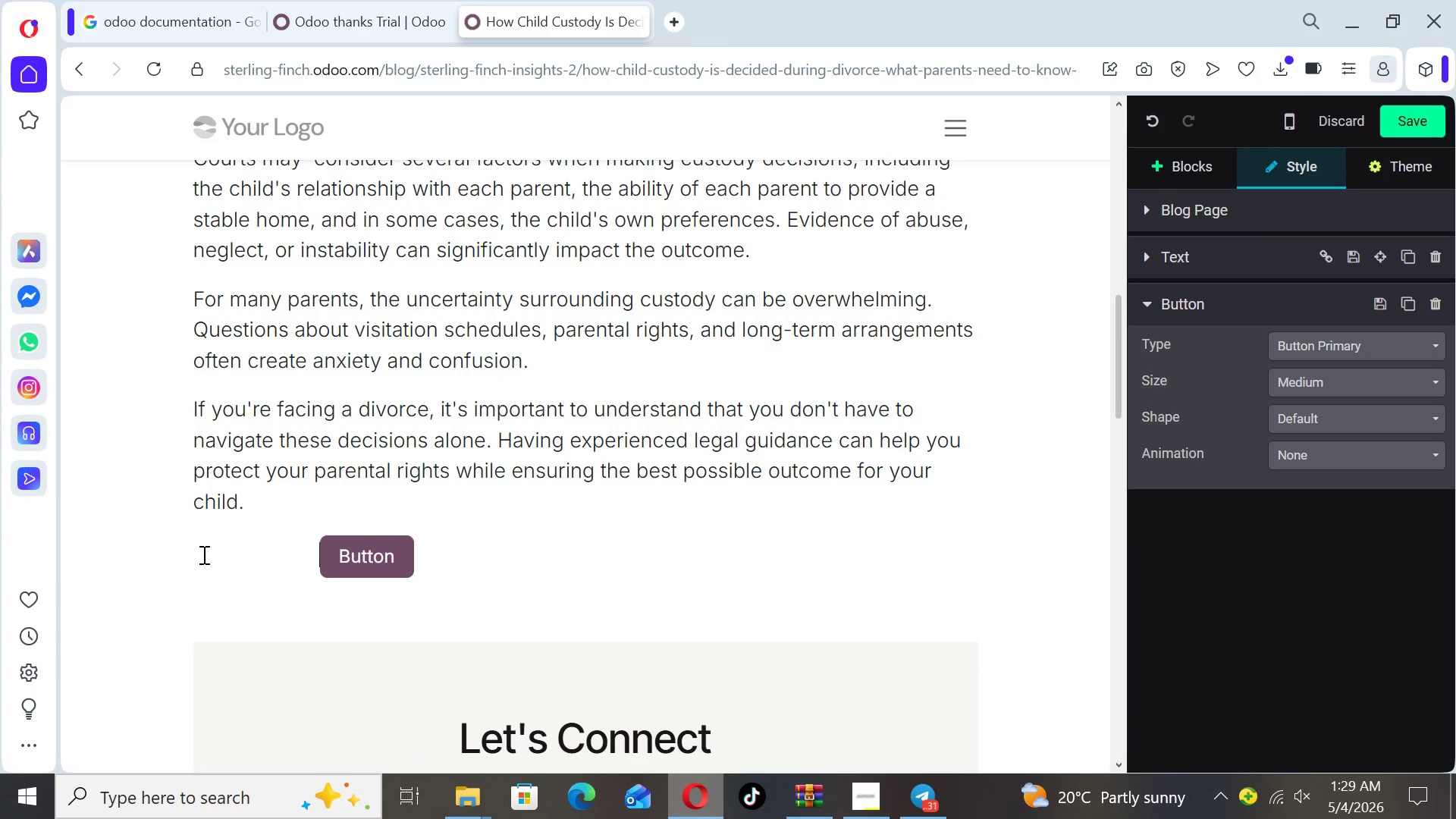 
hold_key(key=Space, duration=0.31)
 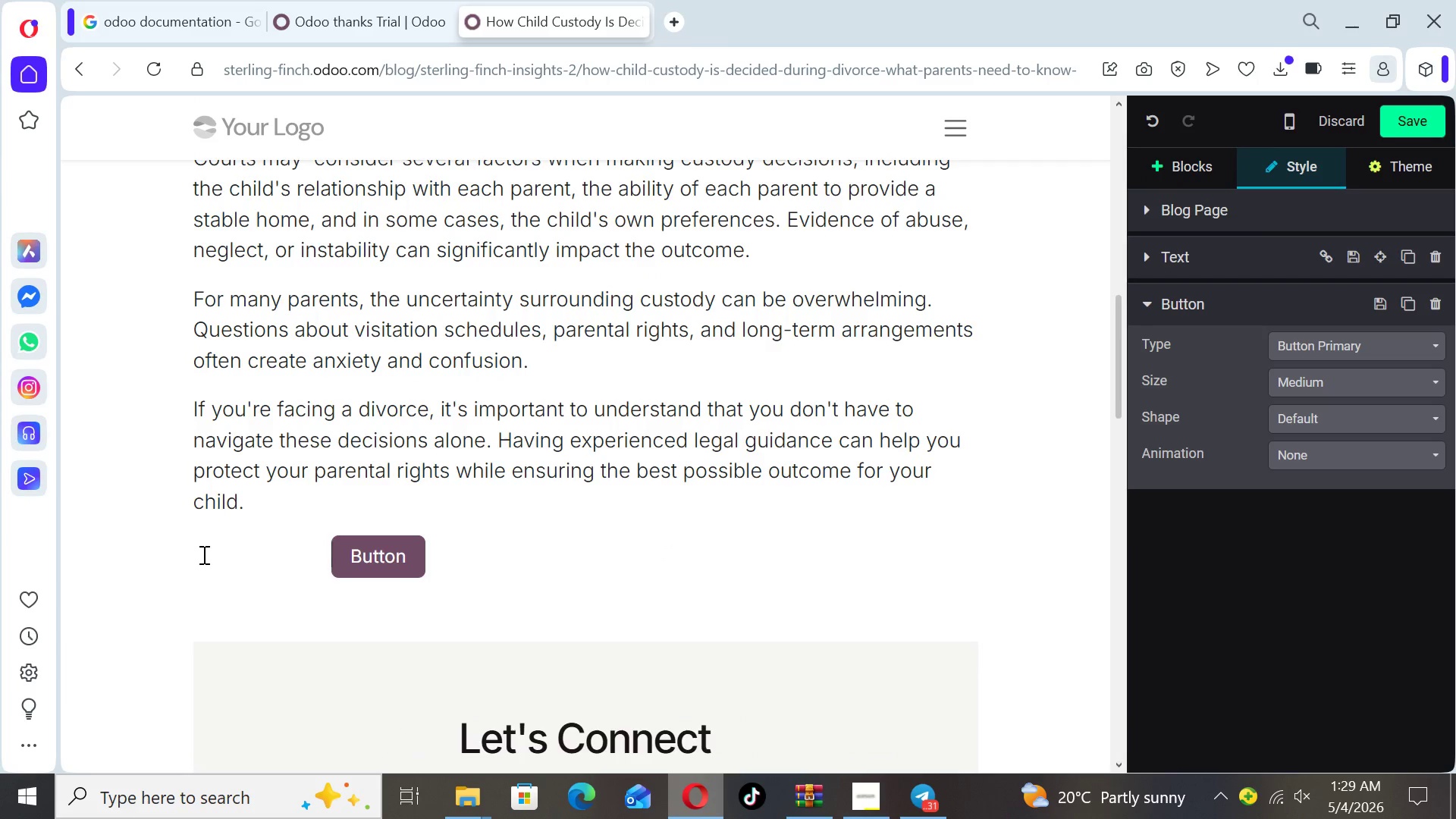 
key(Space)
 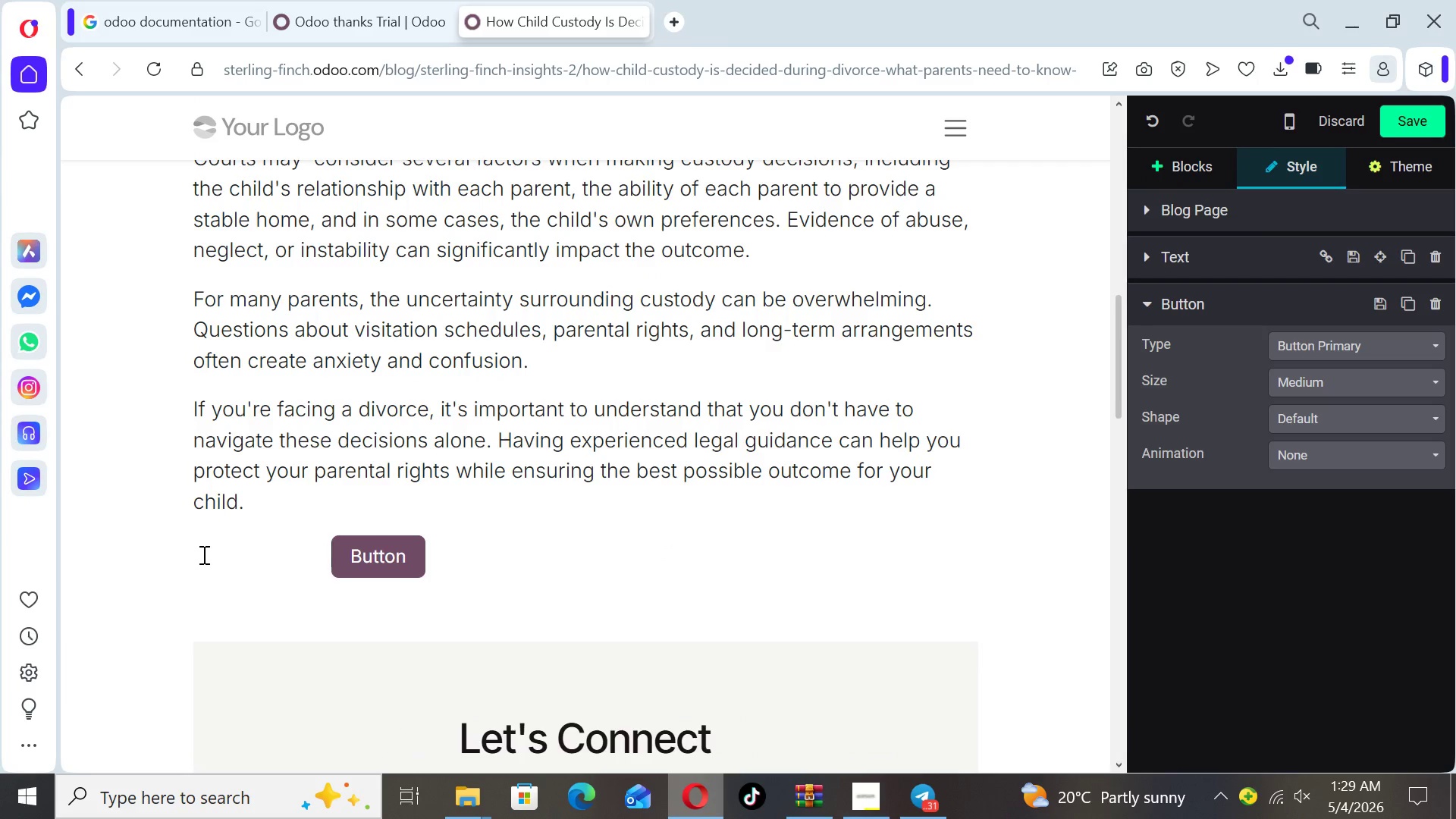 
key(Space)
 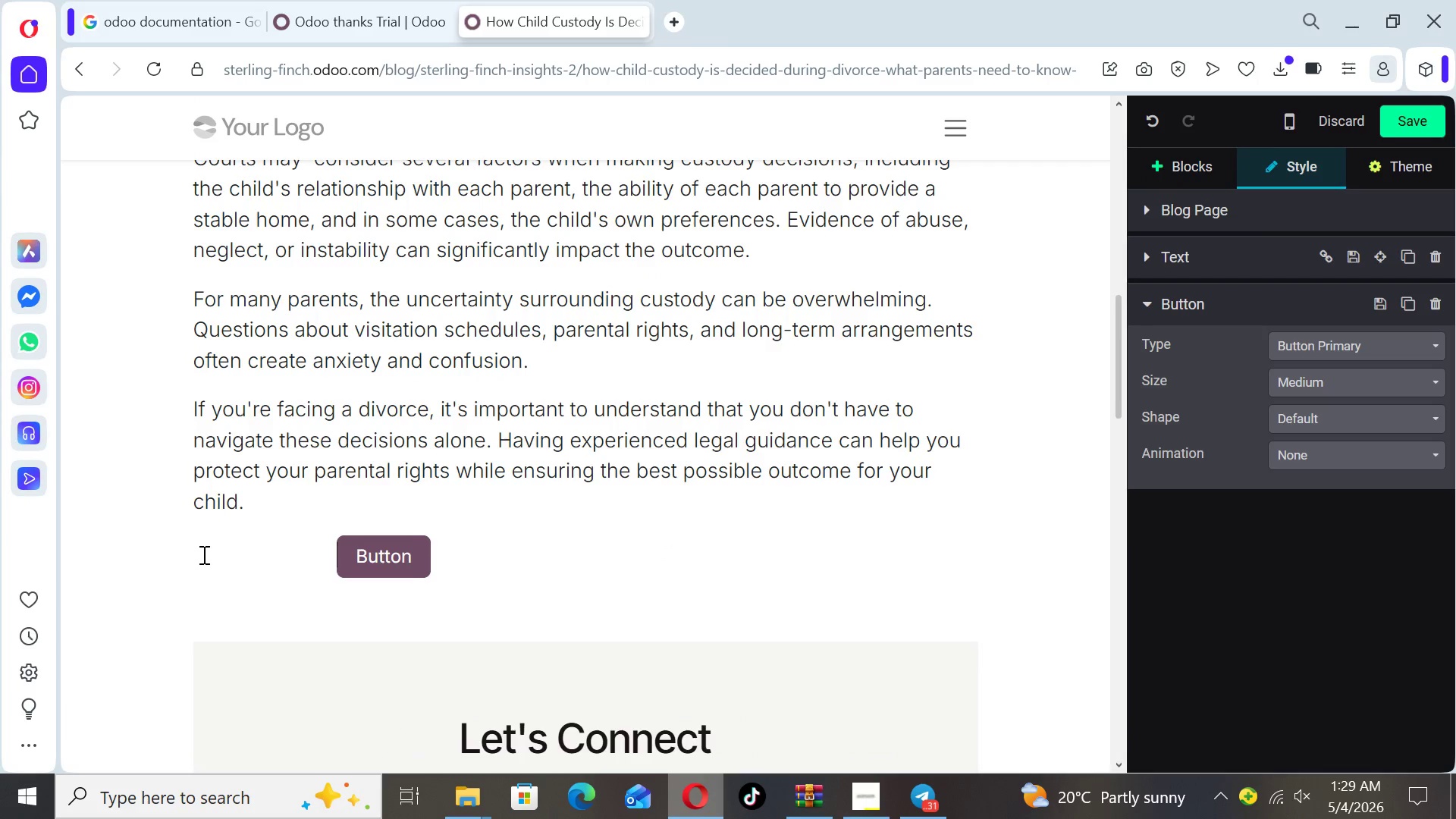 
key(Space)
 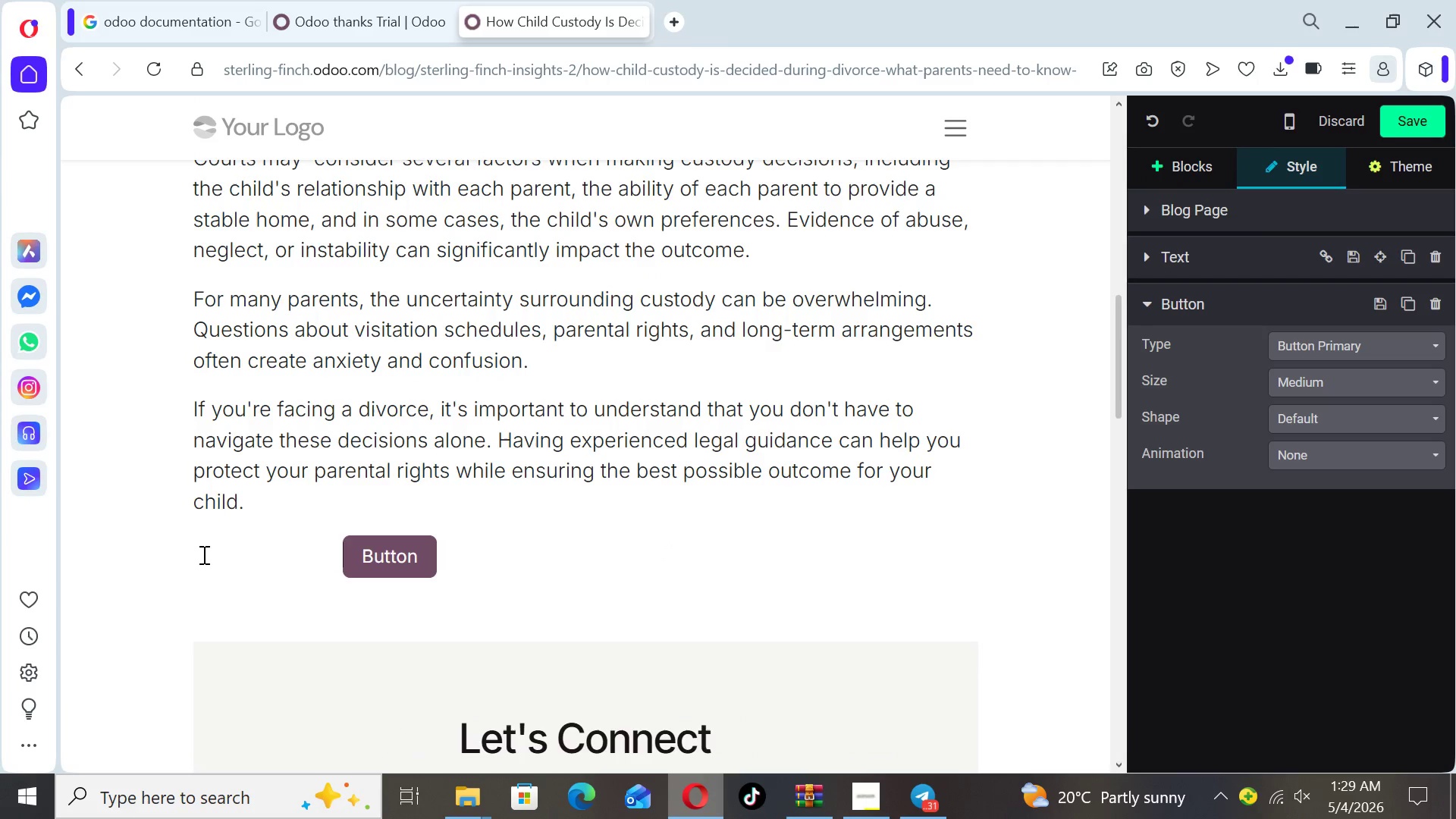 
key(Space)
 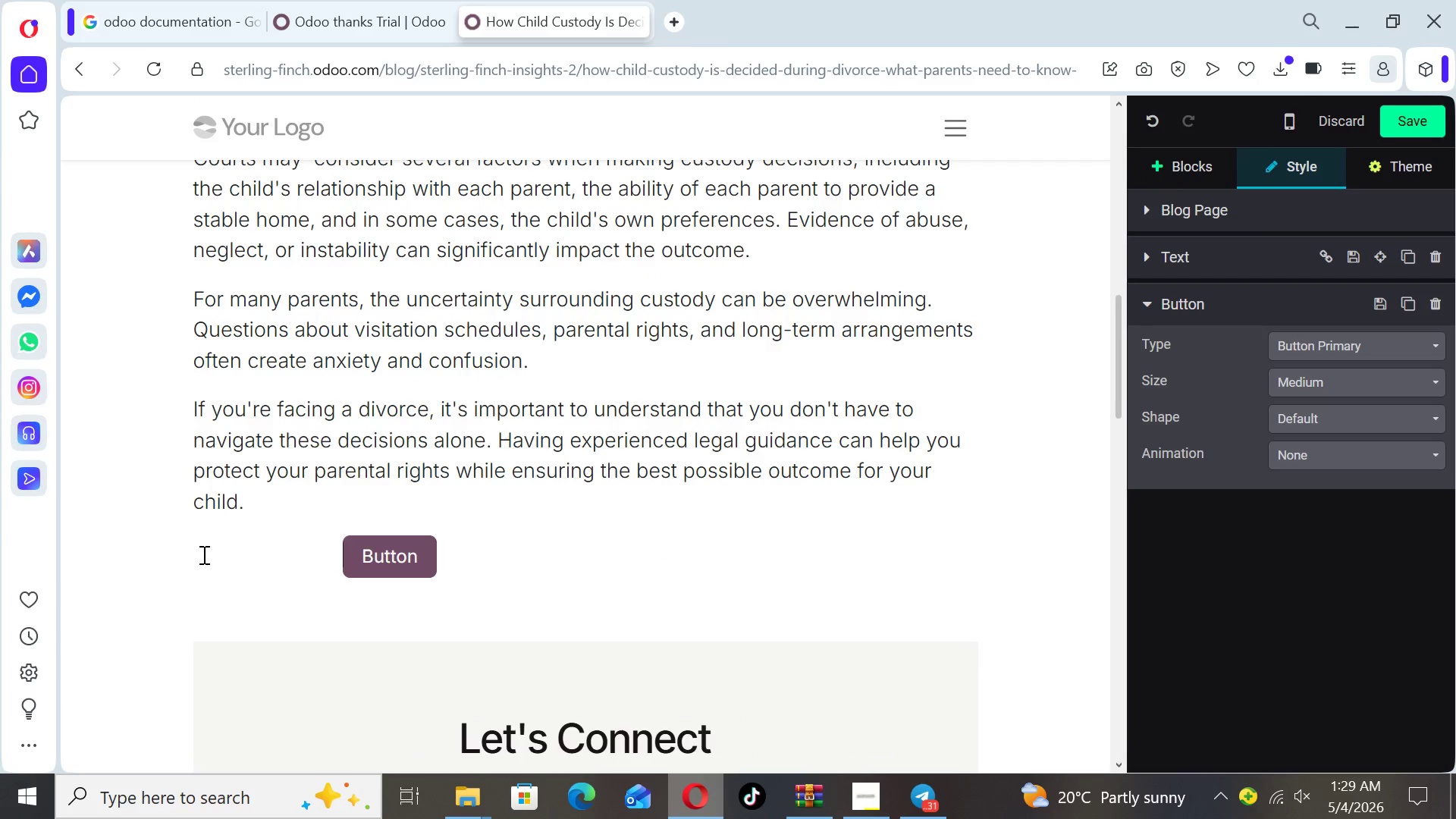 
key(Space)
 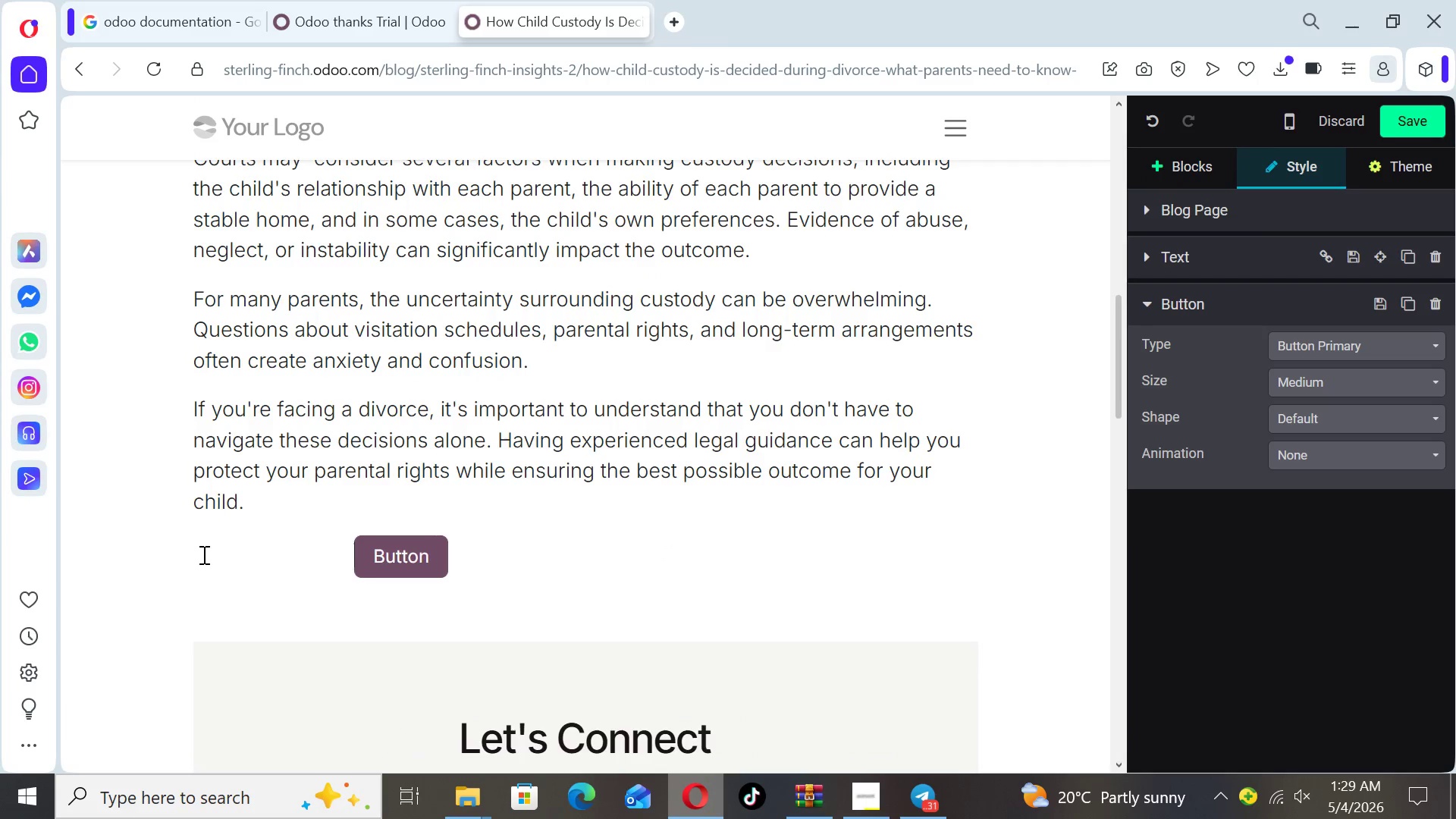 
key(Space)
 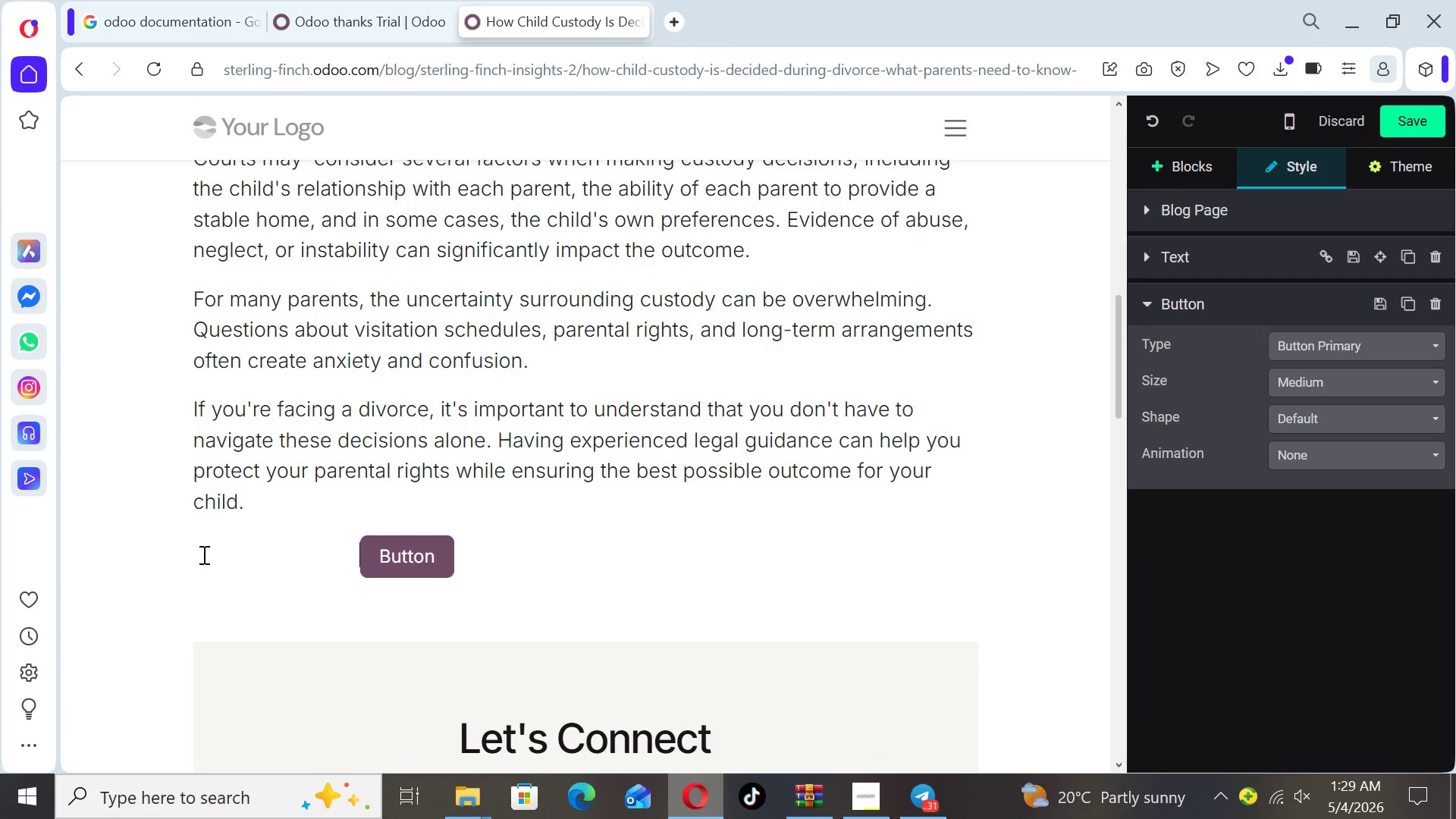 
key(Space)
 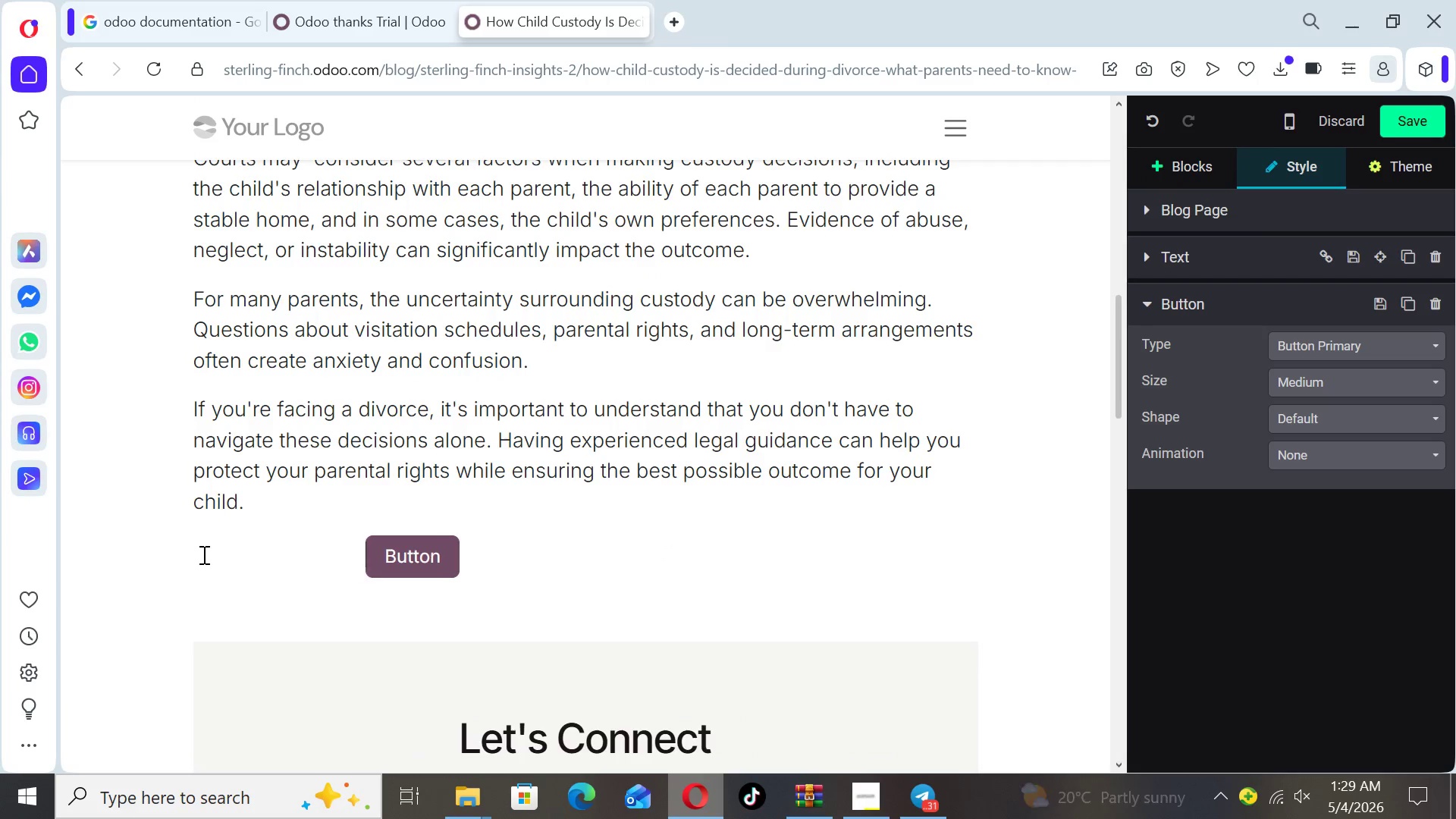 
key(Space)
 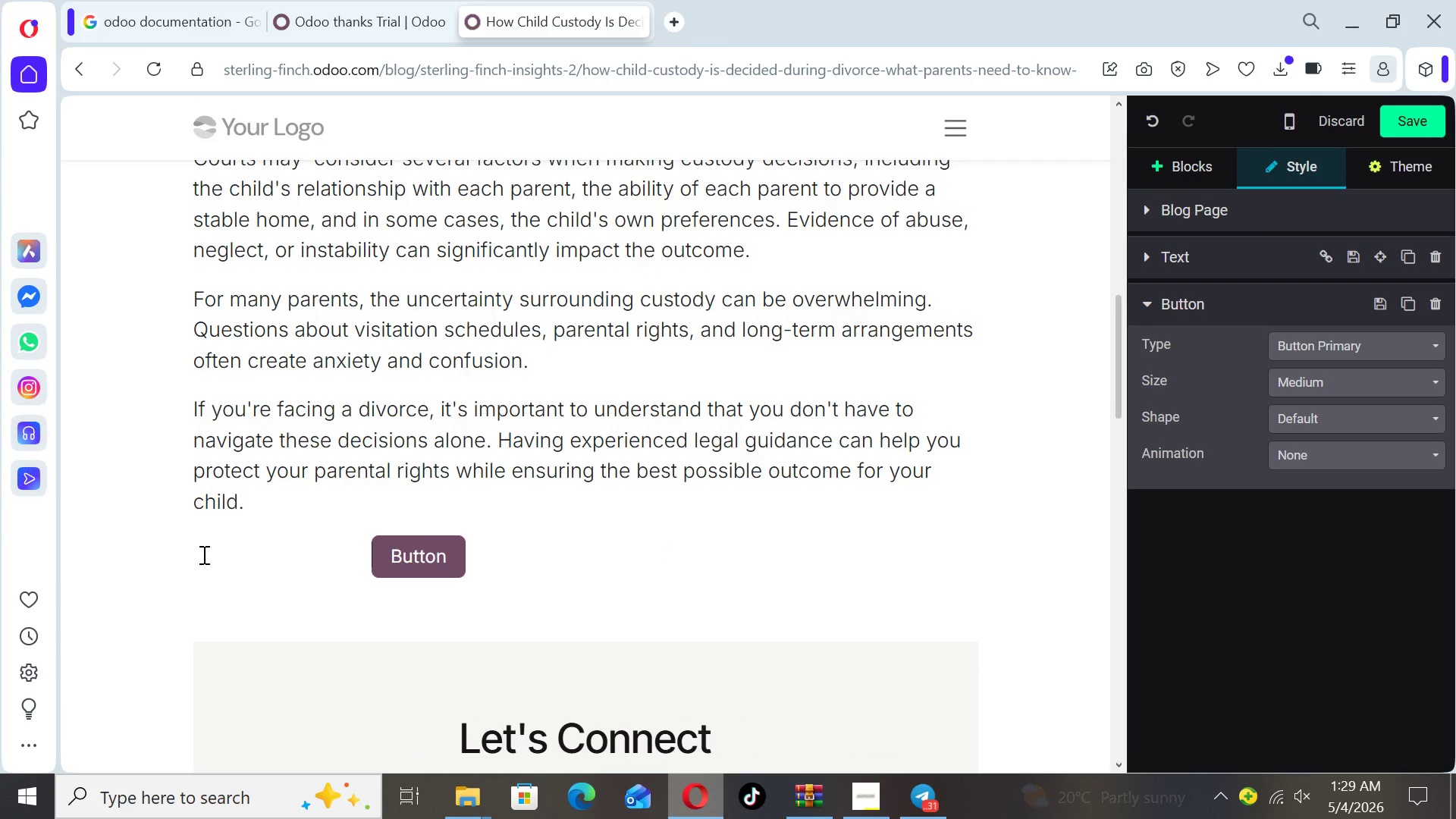 
key(Space)
 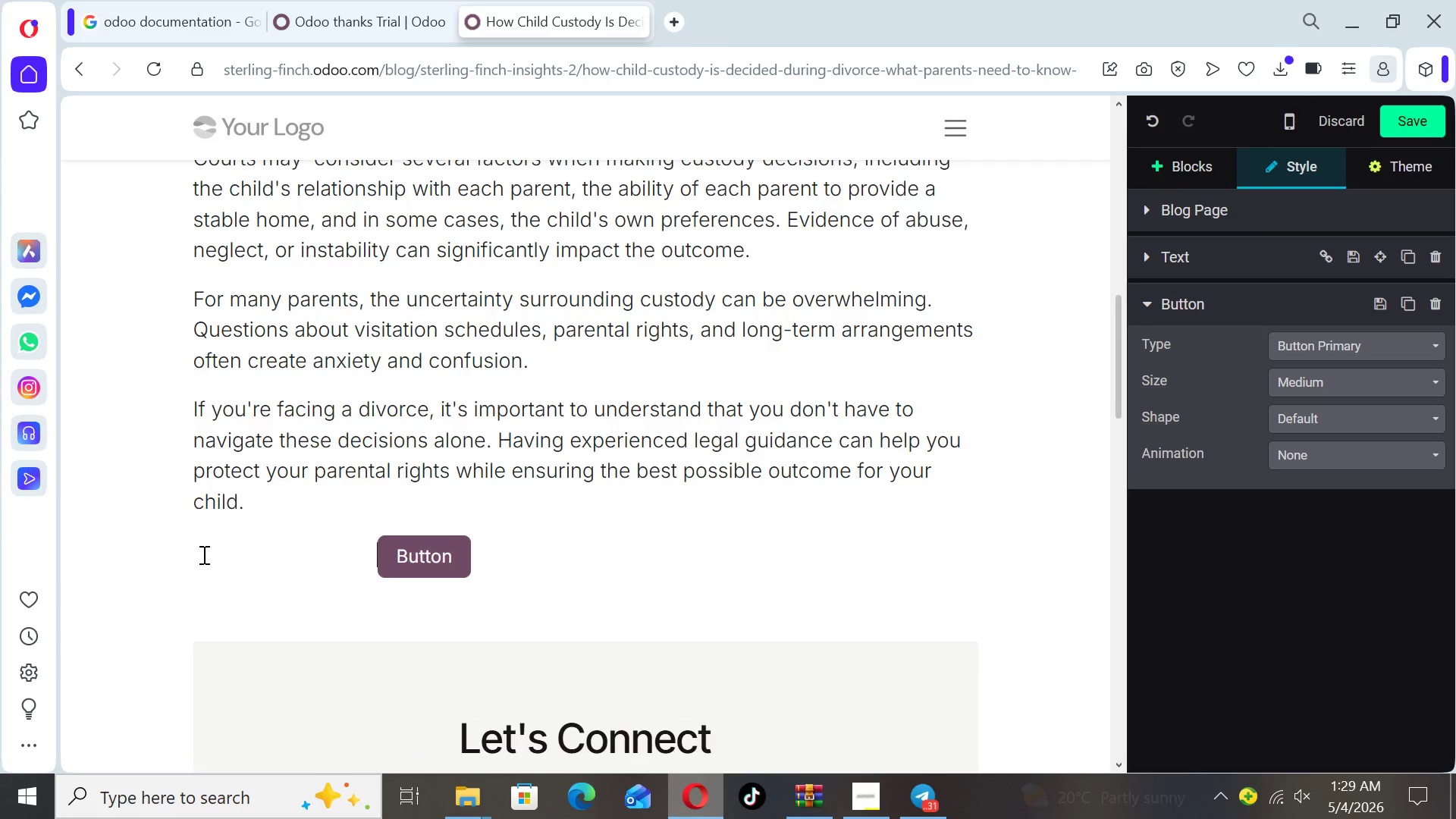 
key(Space)
 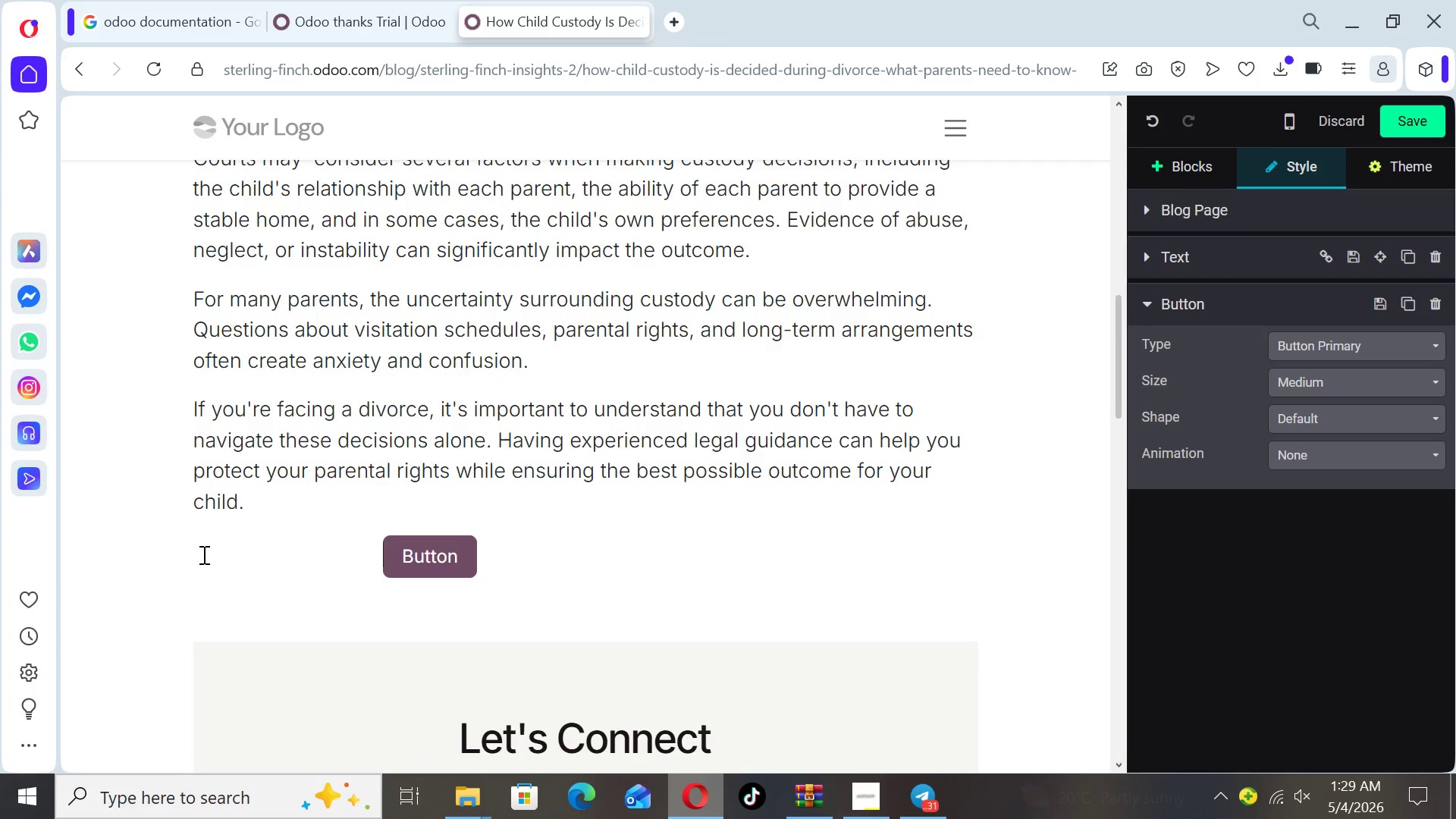 
key(Space)
 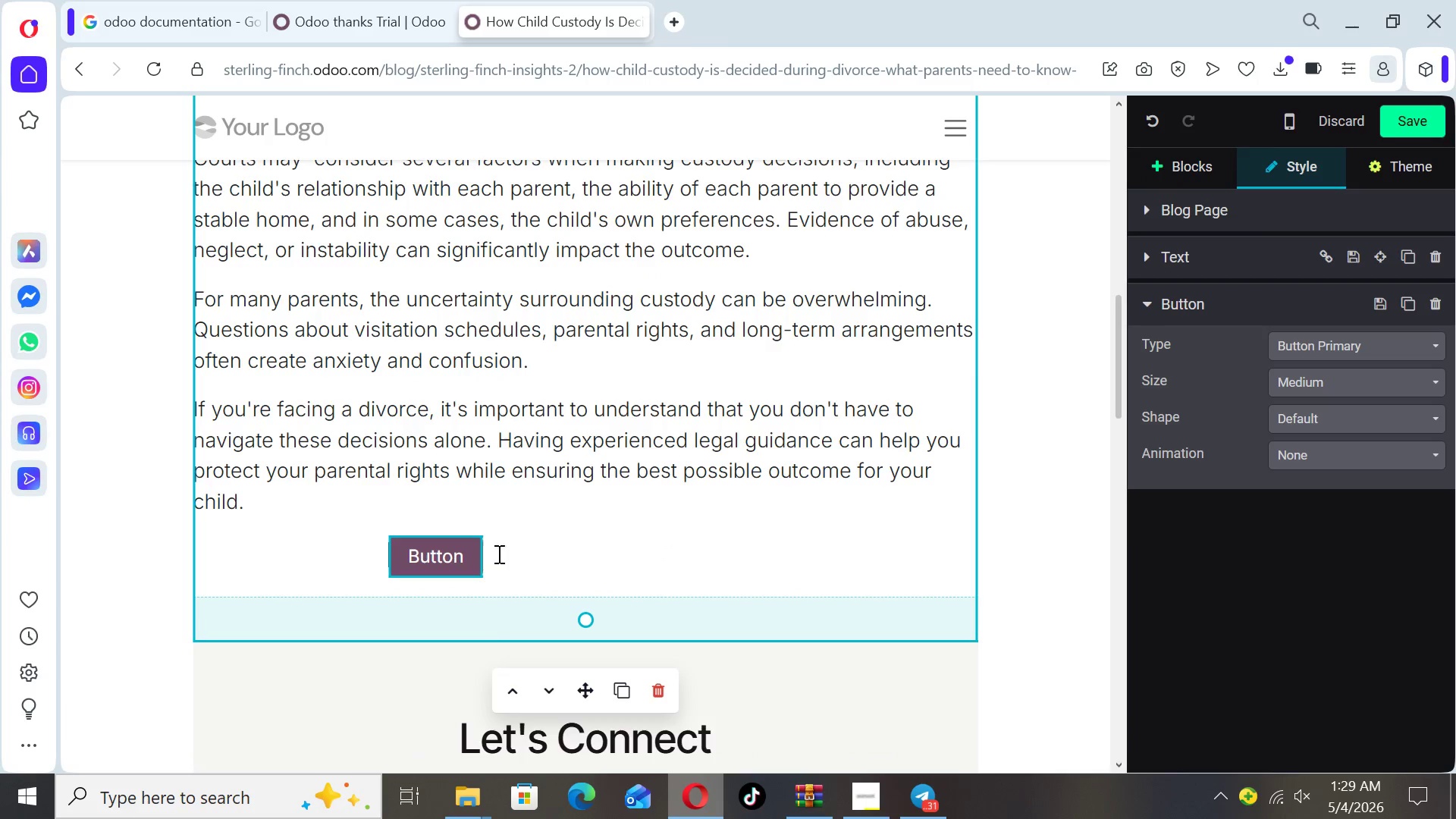 
left_click([463, 549])
 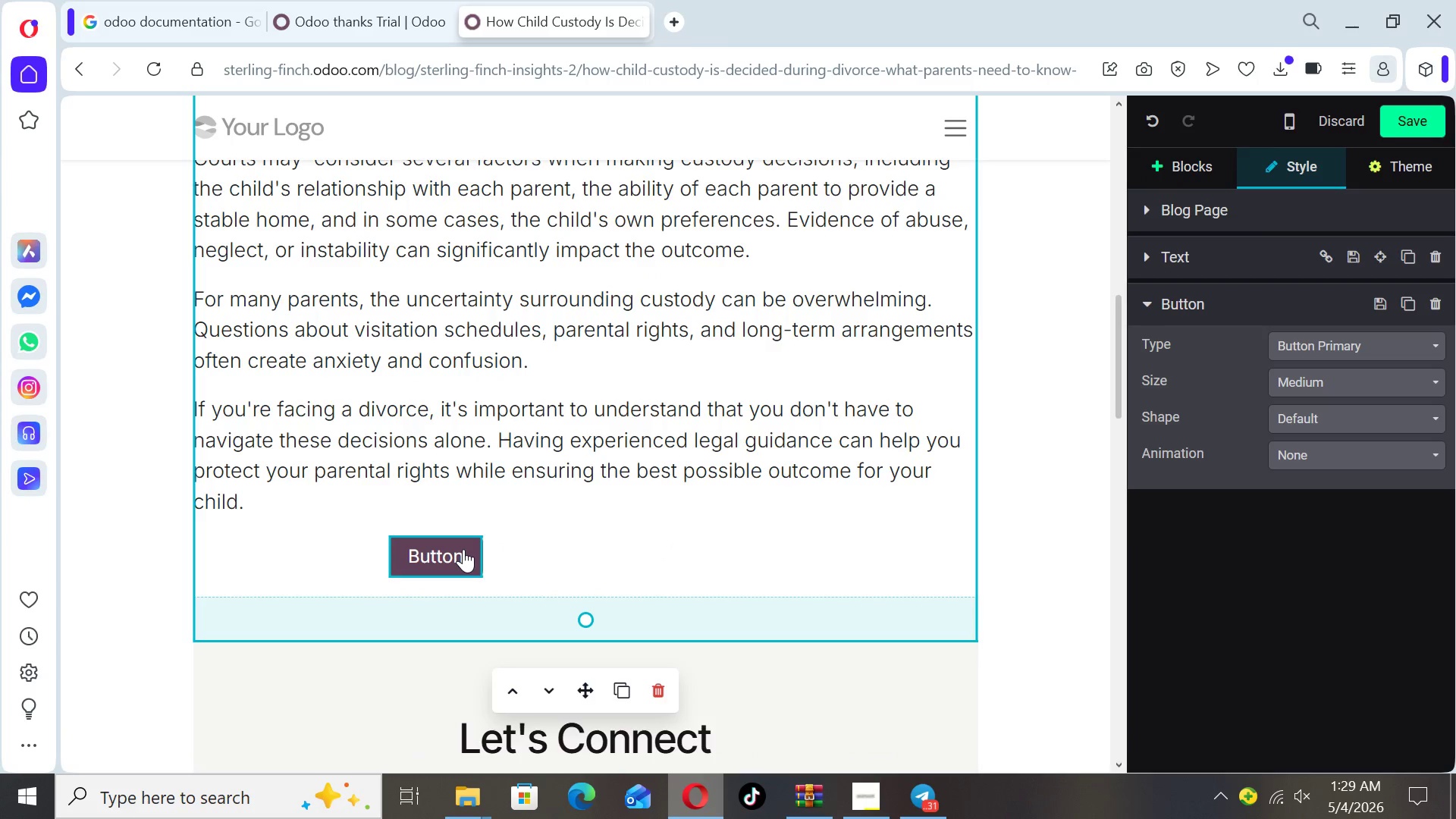 
key(Backspace)
key(Backspace)
key(Backspace)
key(Backspace)
key(Backspace)
key(Backspace)
key(Backspace)
type(Speak with )
 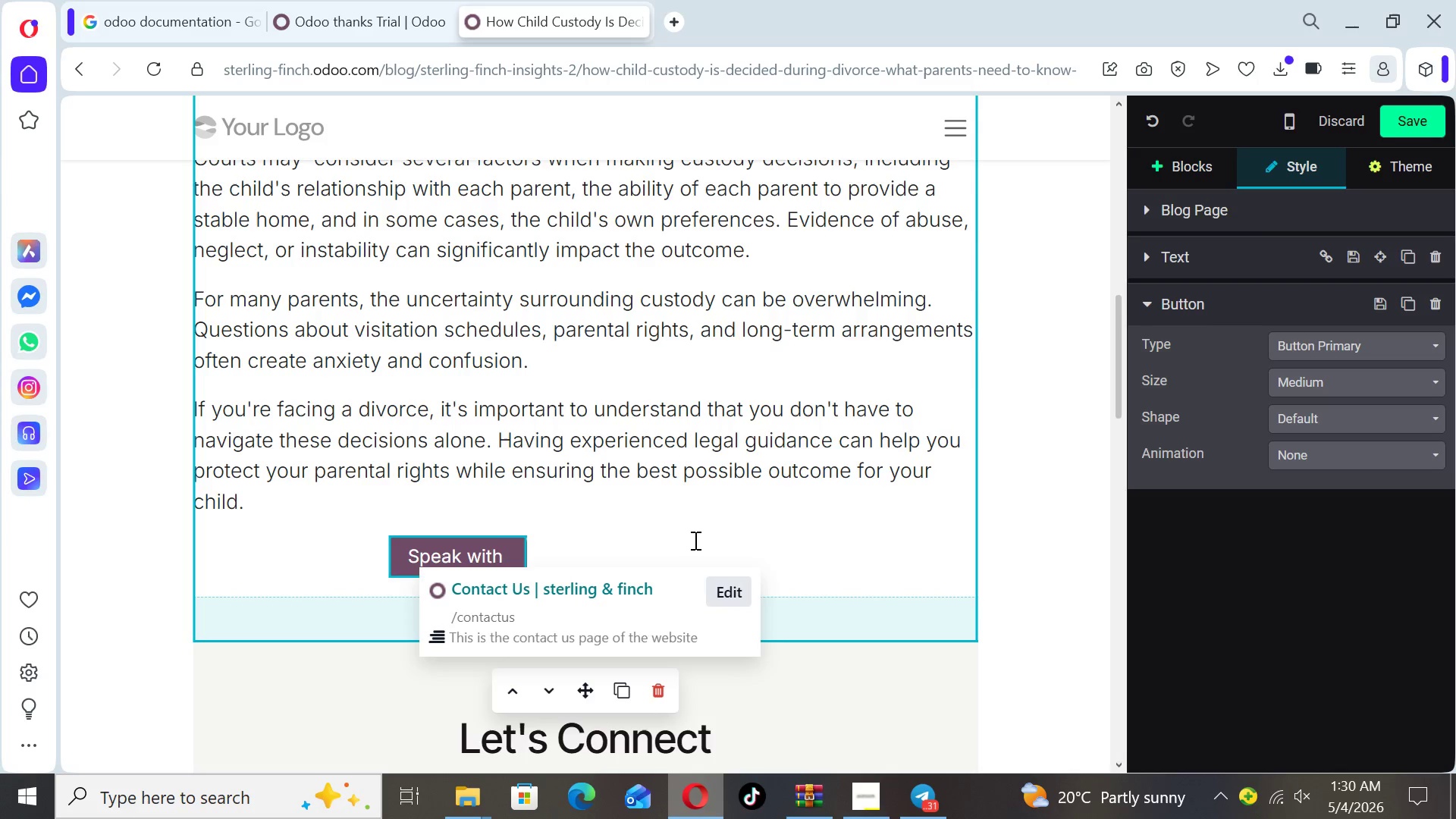 
type( )
key(Backspace)
type(a Family Law Attorney)
 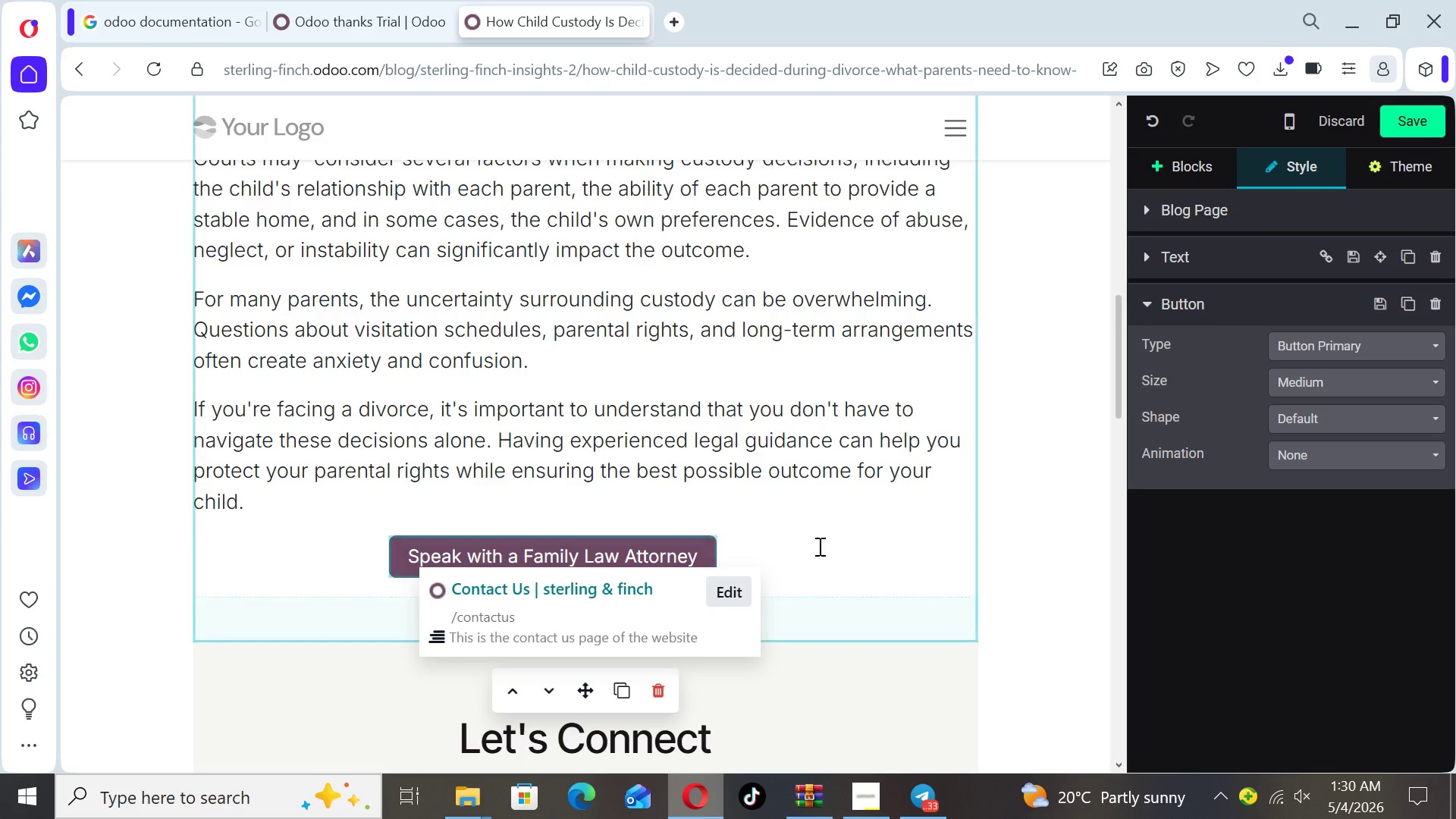 
left_click([819, 546])
 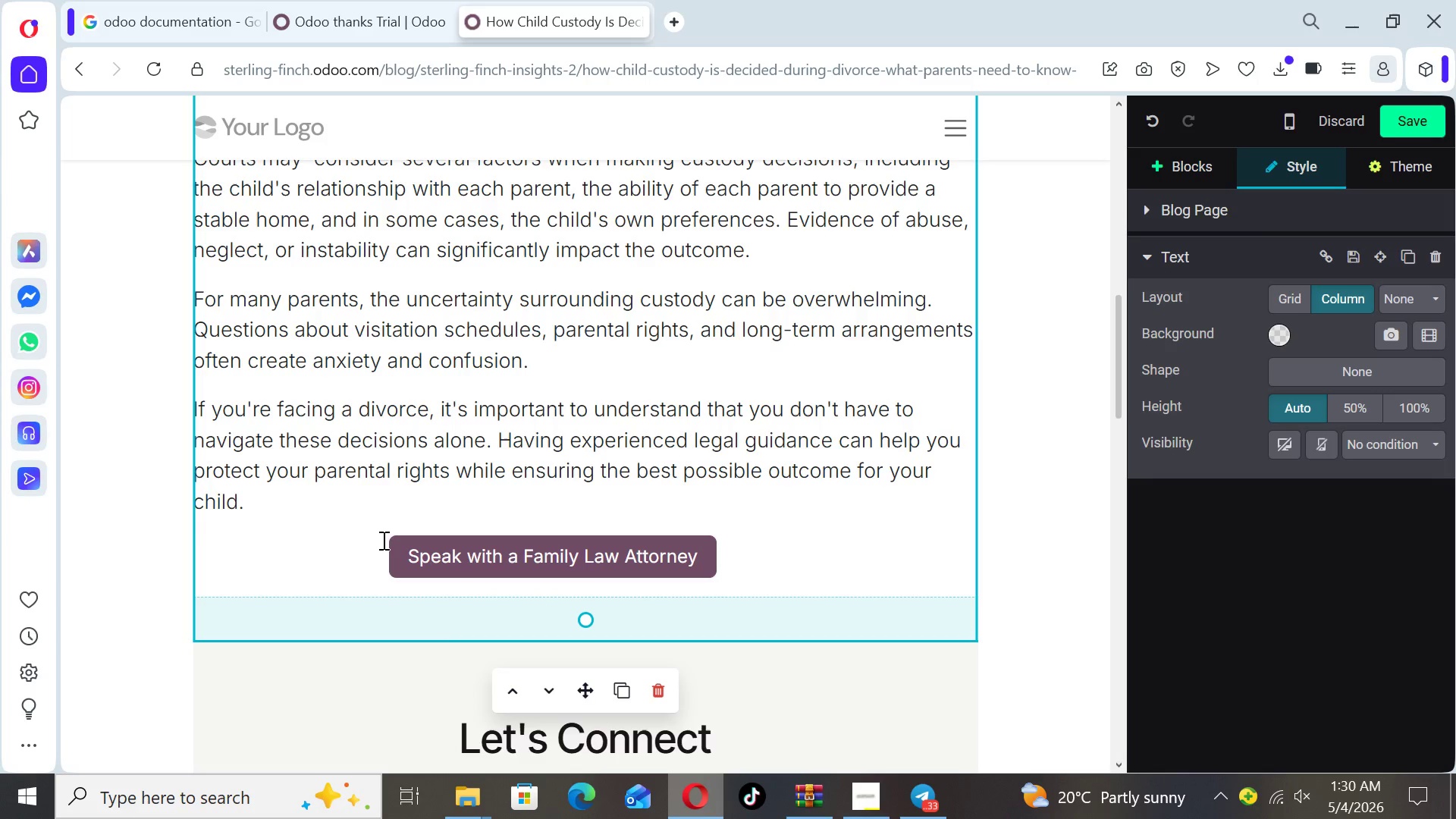 
left_click([382, 540])
 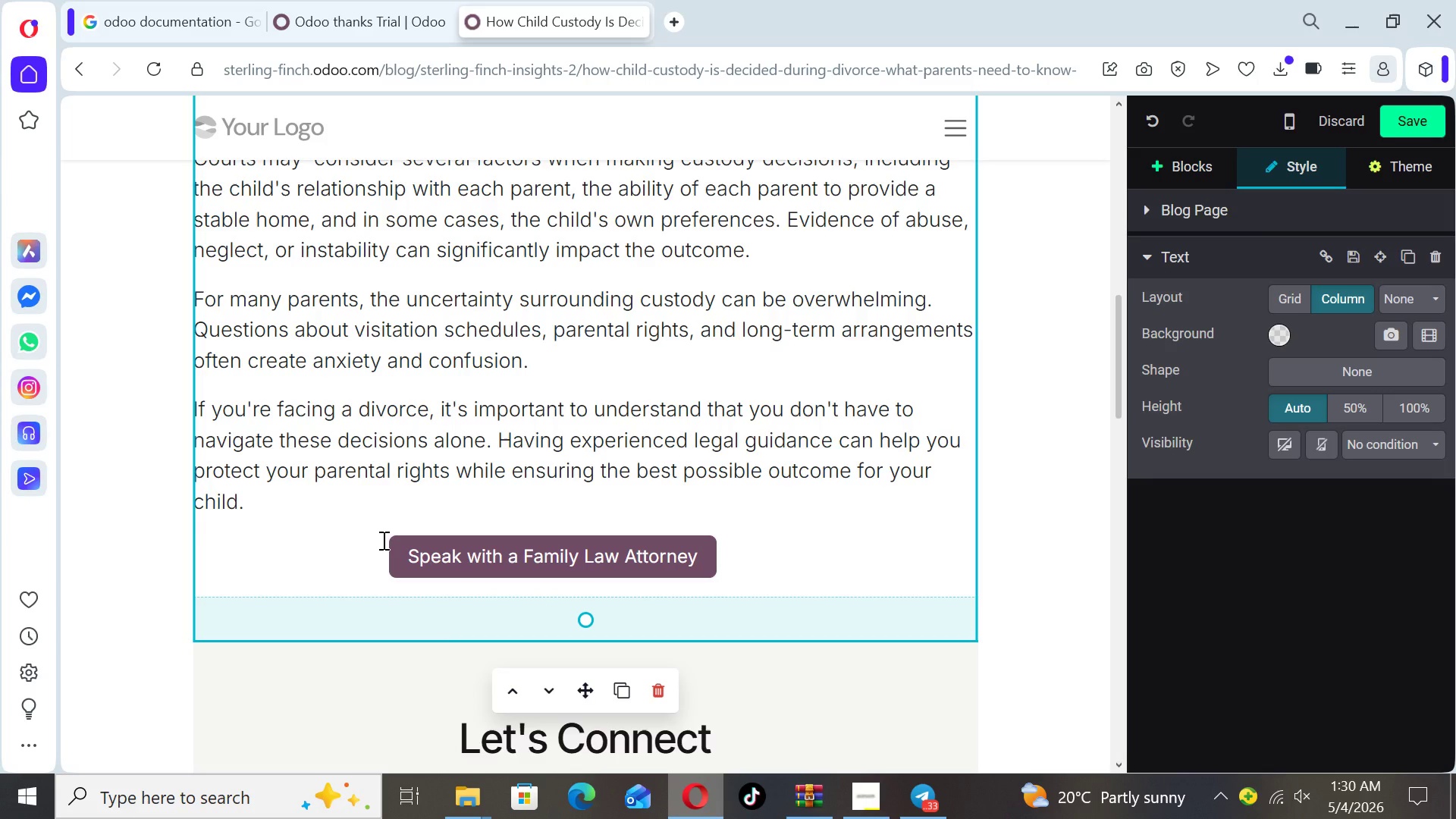 
key(Space)
 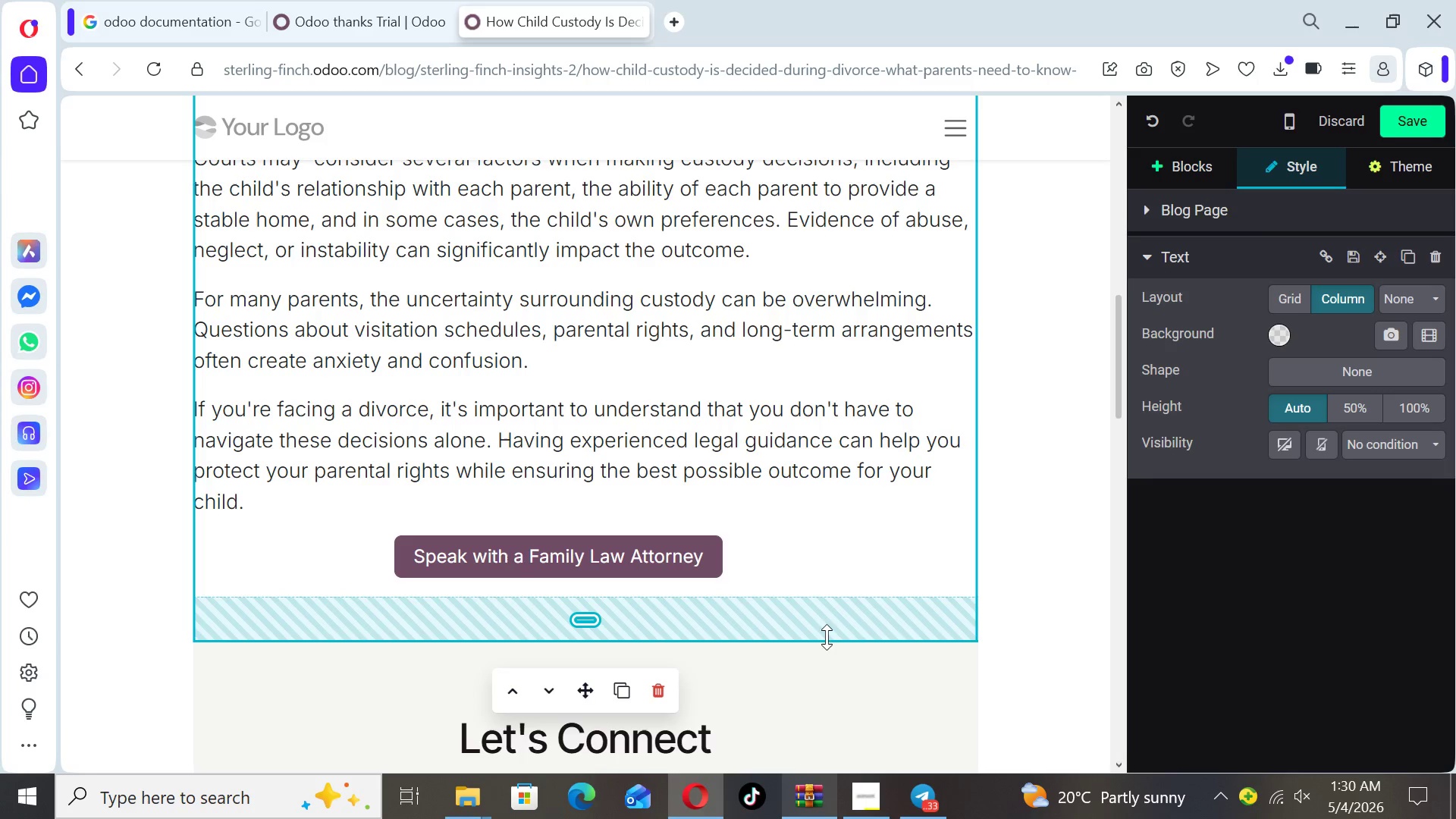 
left_click([1019, 670])
 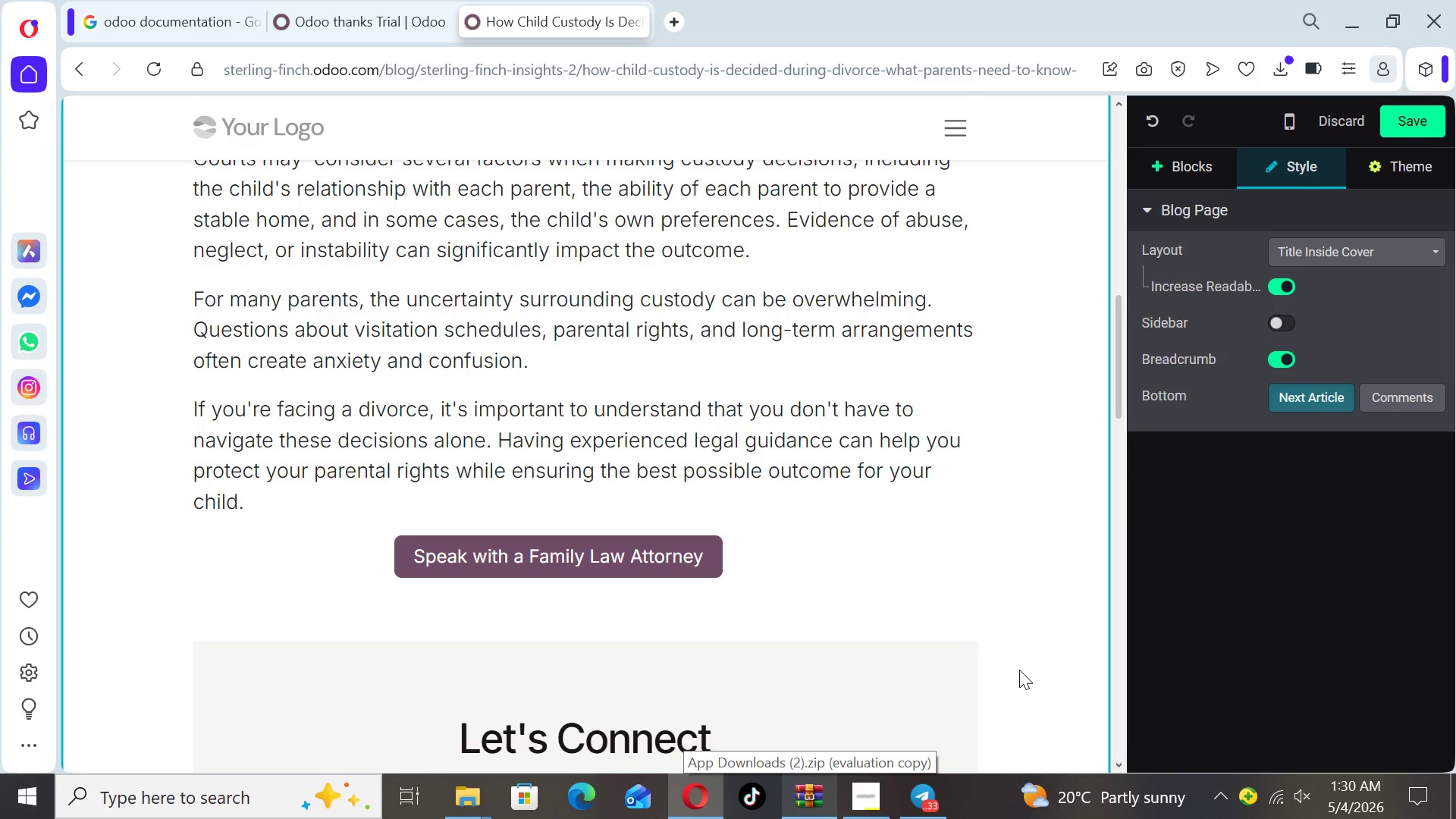 
key(ArrowDown)
 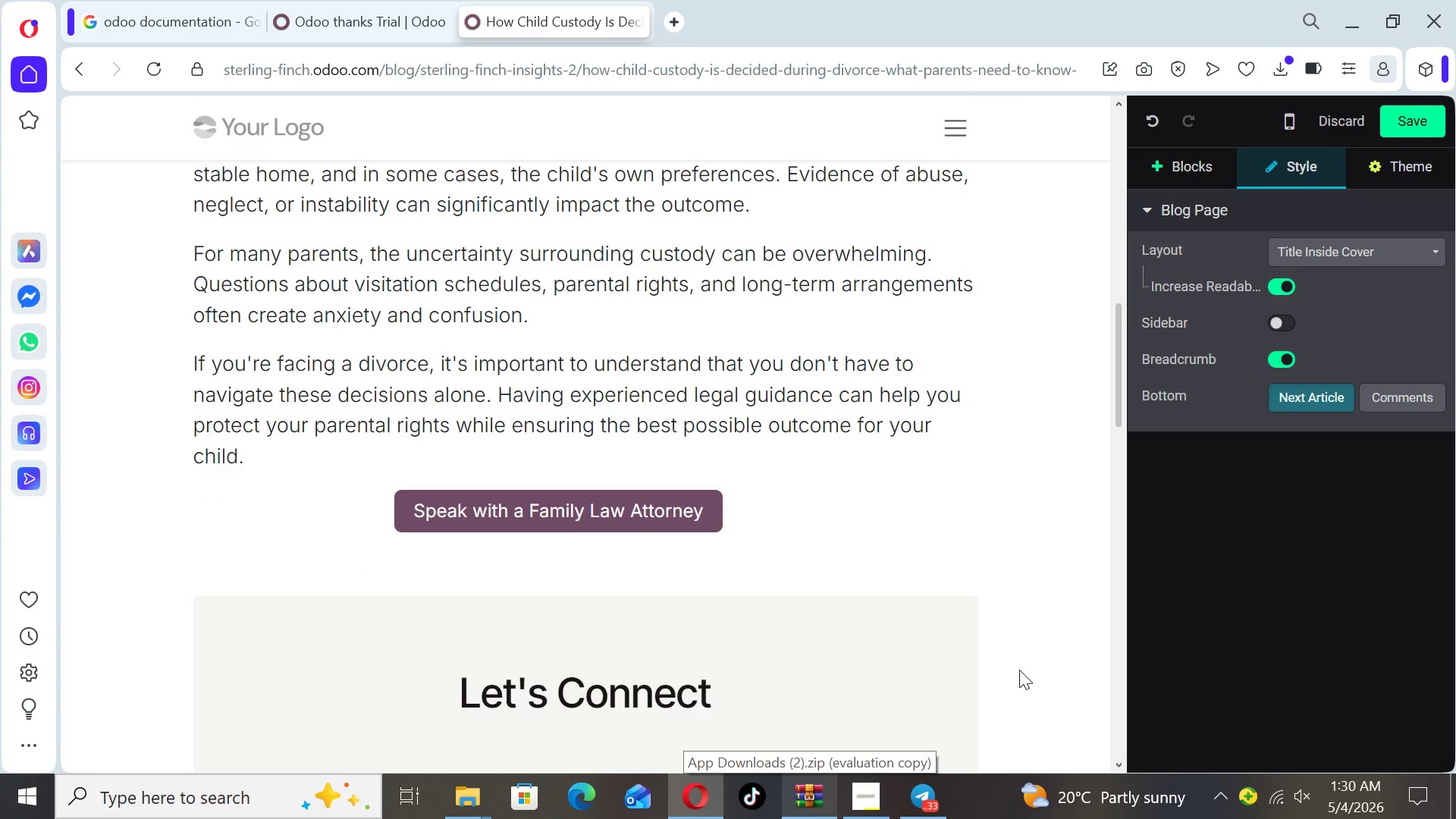 
key(ArrowDown)
 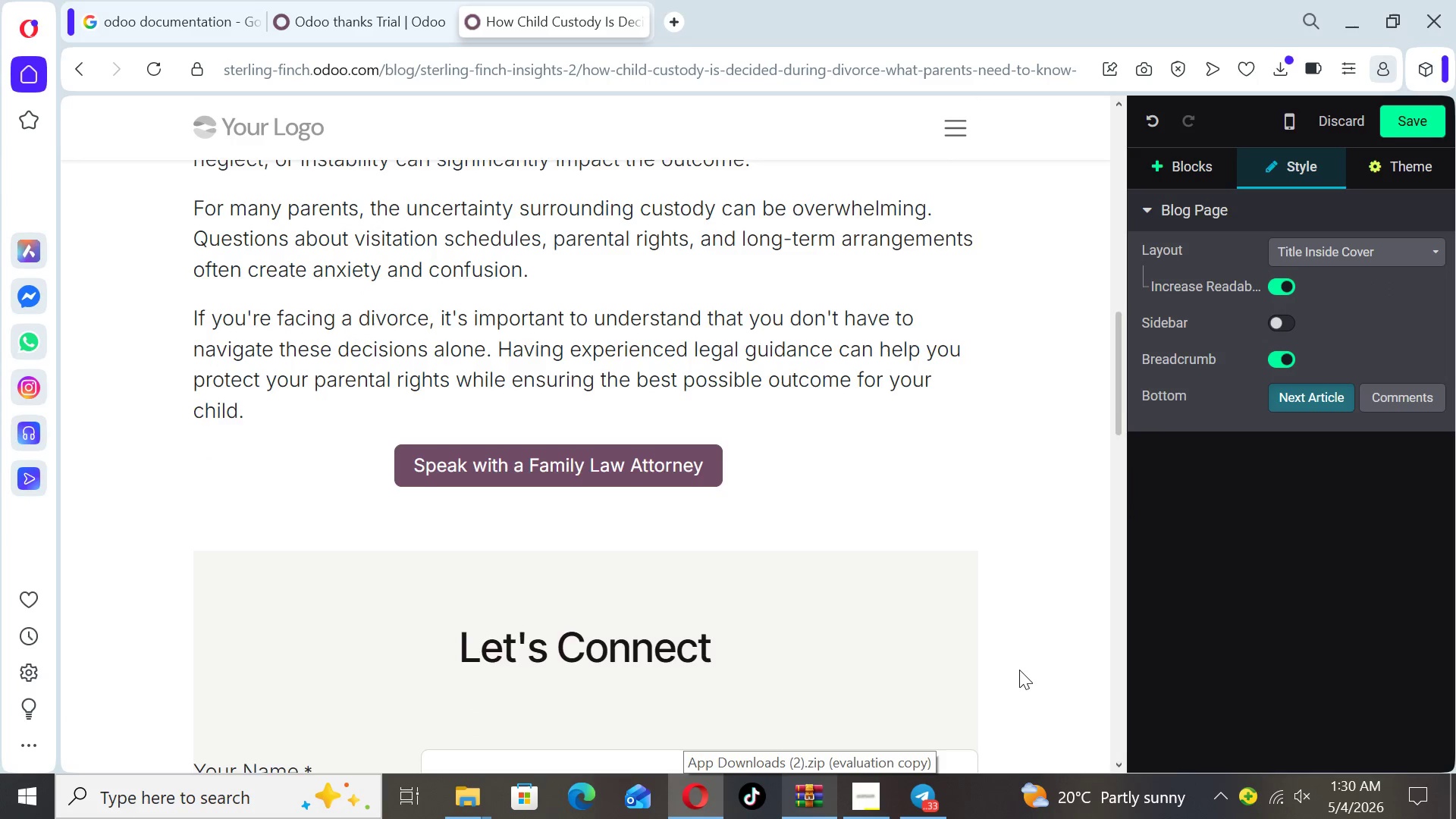 
key(ArrowDown)
 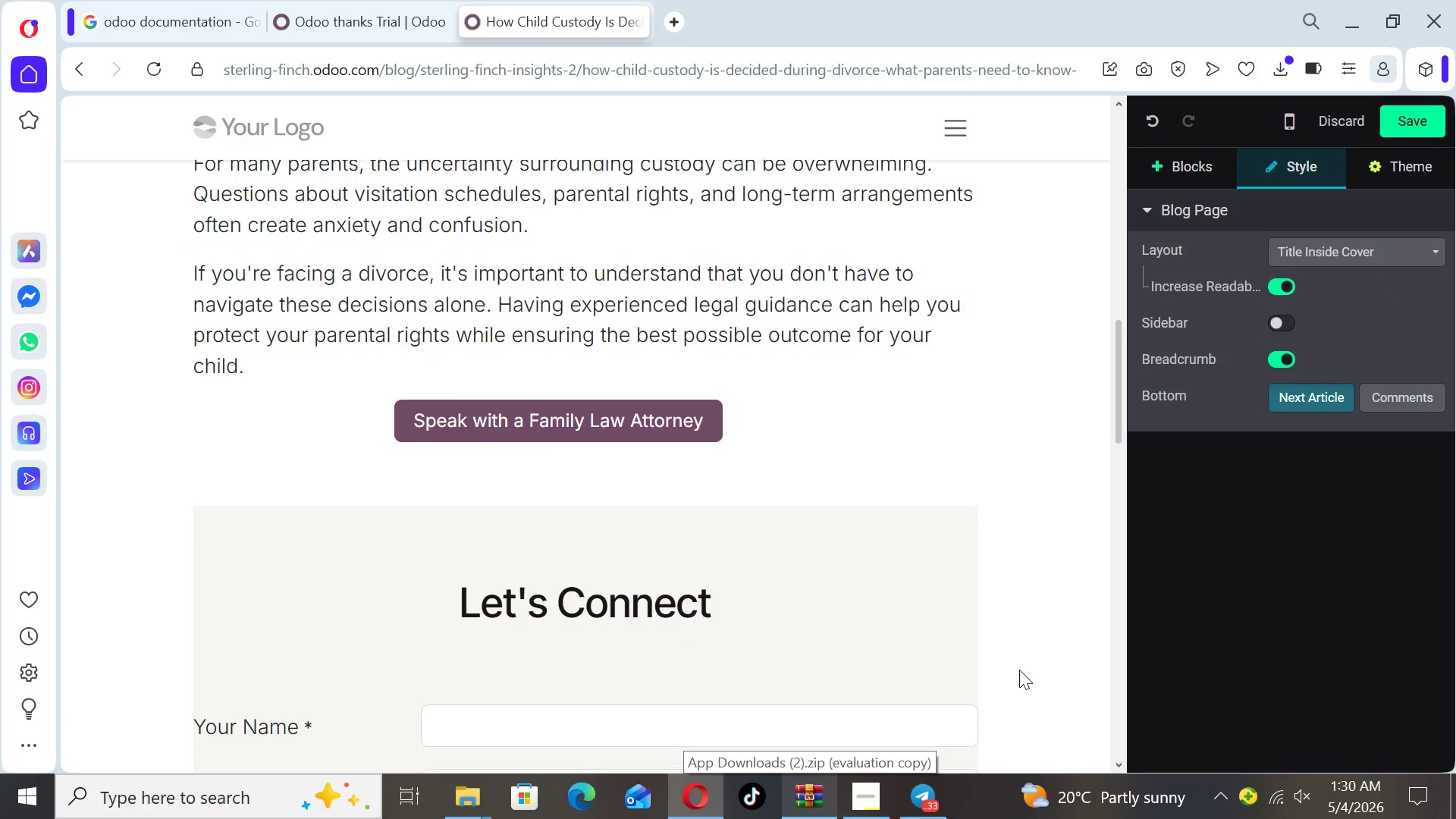 
key(ArrowDown)
 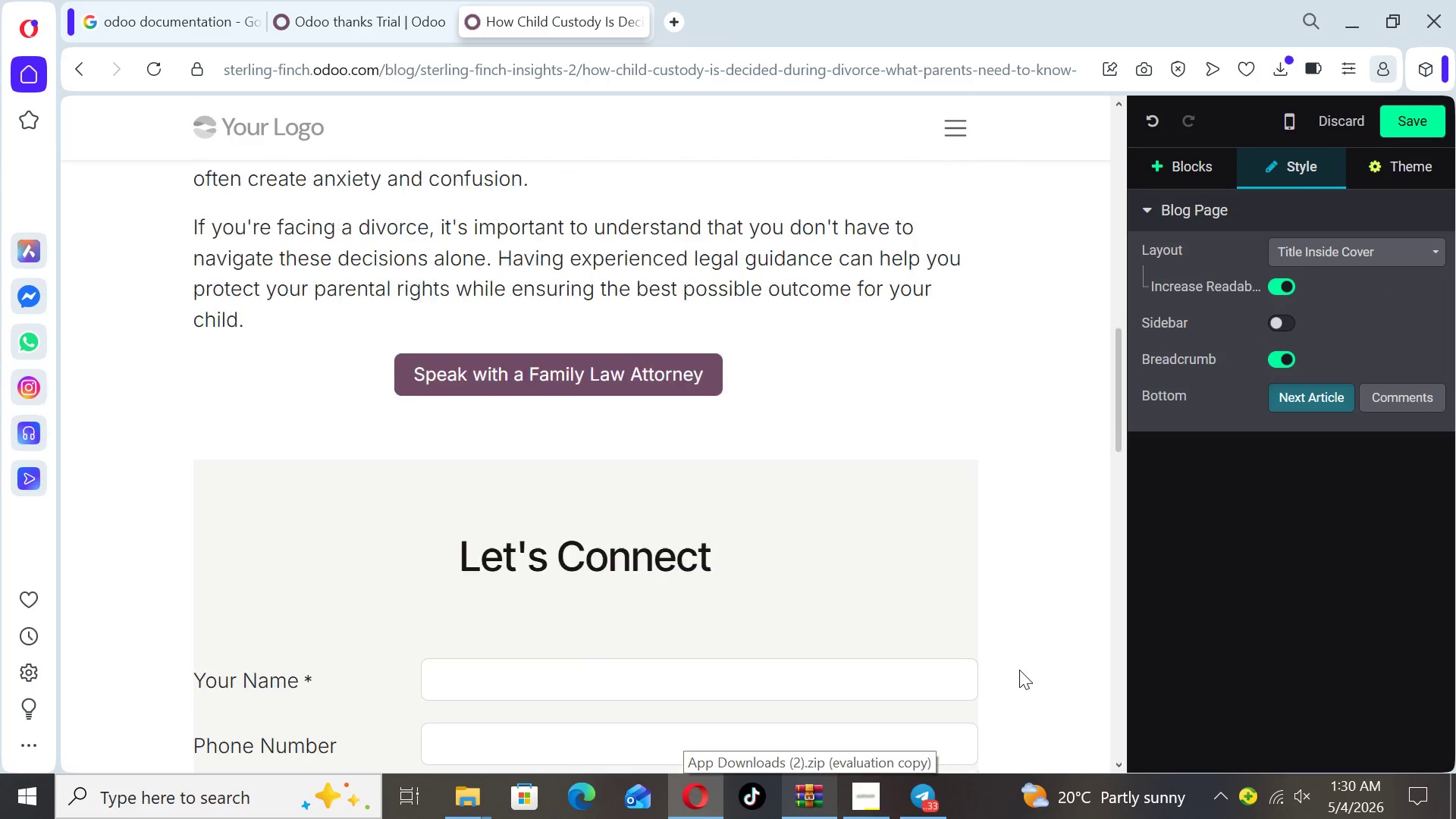 
key(ArrowDown)
 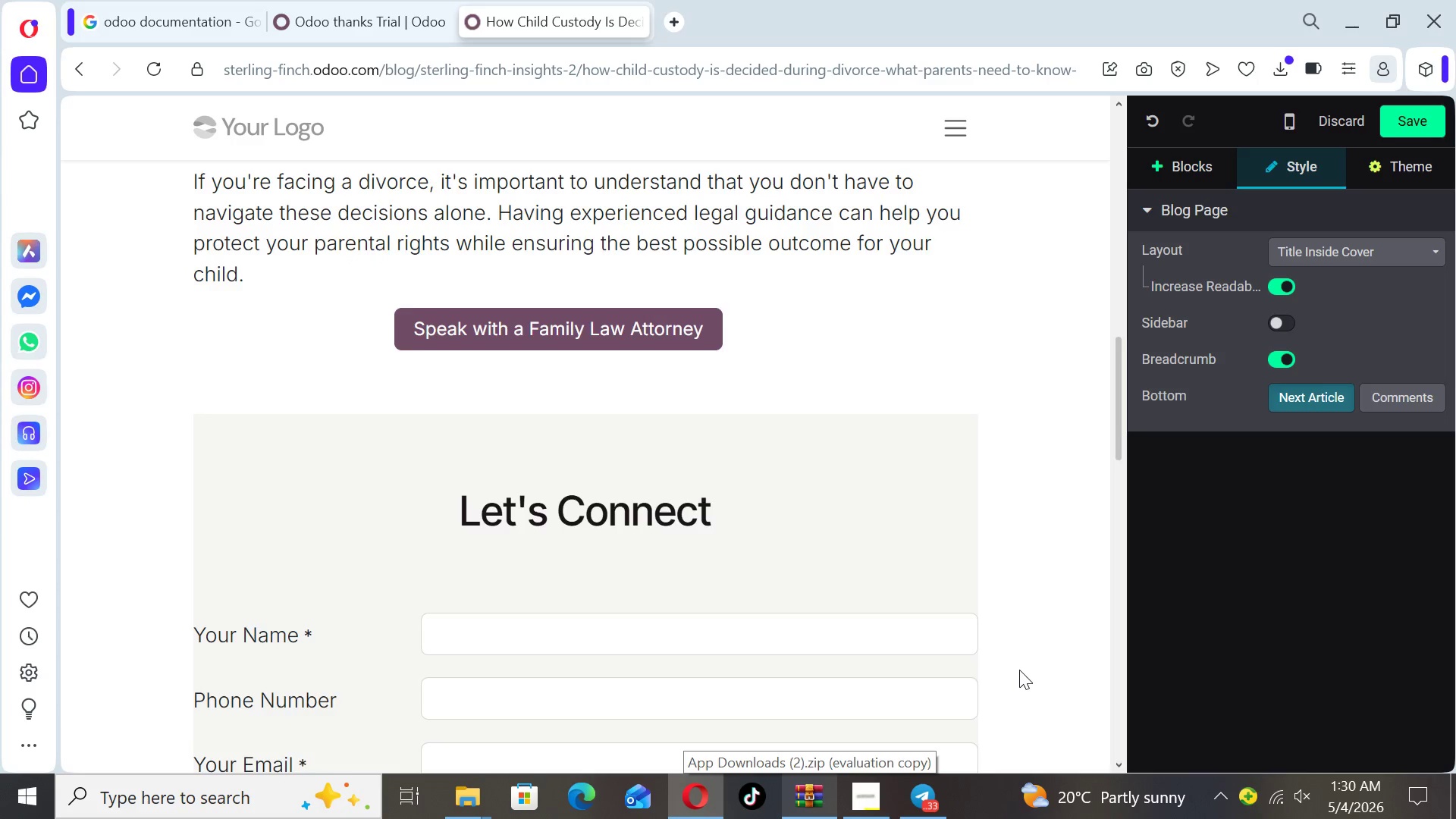 
key(ArrowDown)
 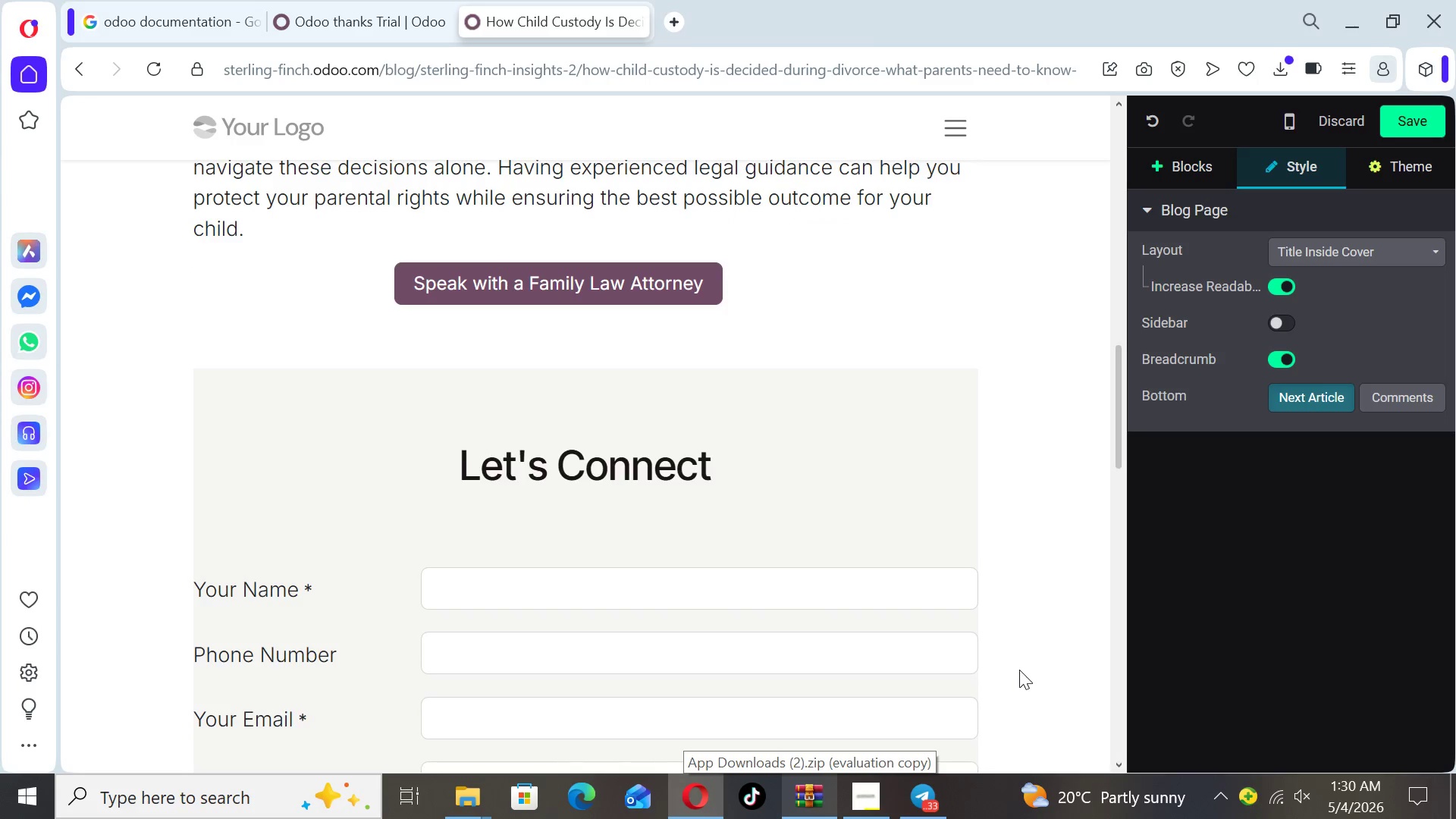 
key(ArrowDown)
 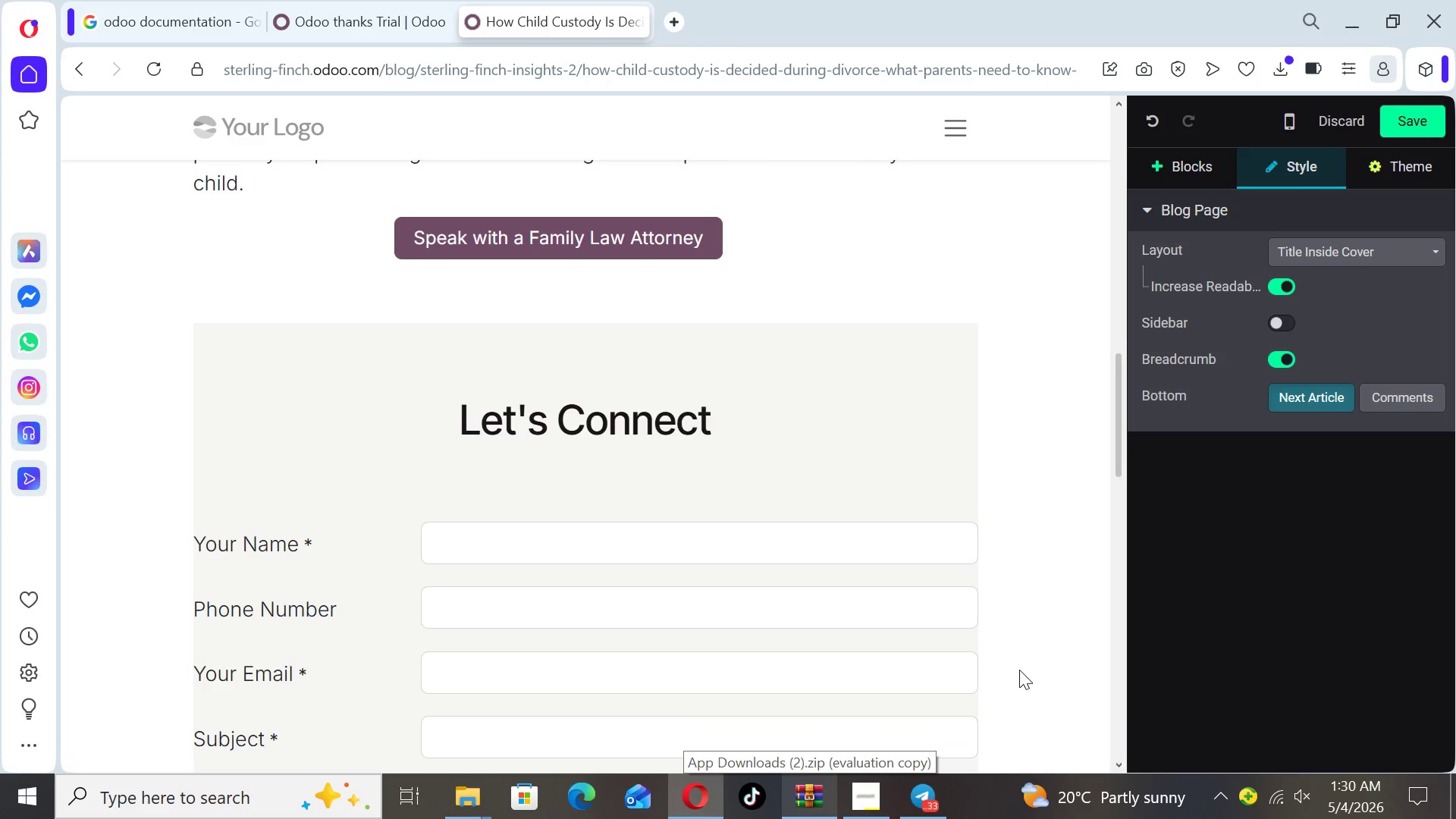 
key(ArrowDown)
 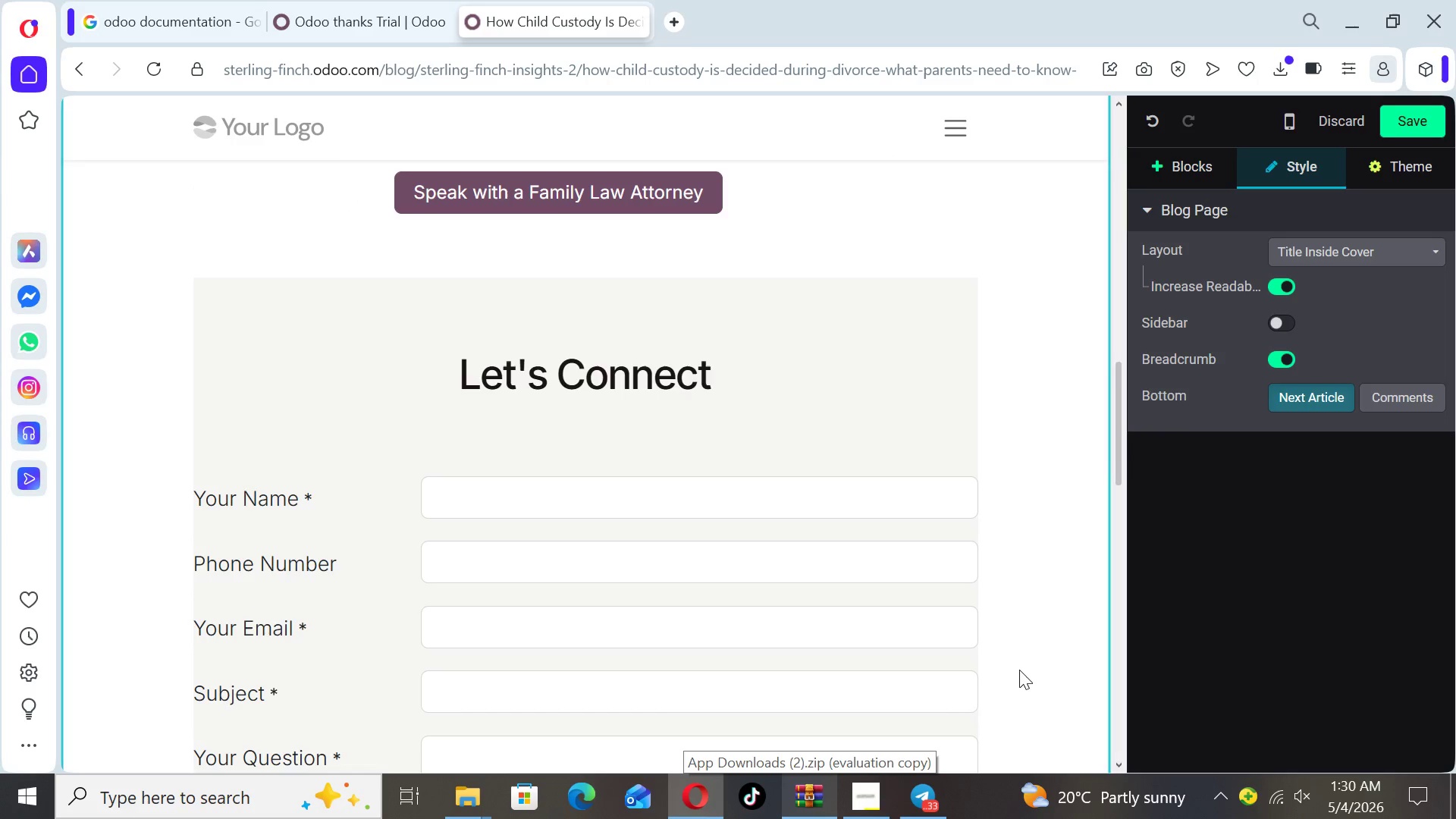 
key(ArrowDown)
 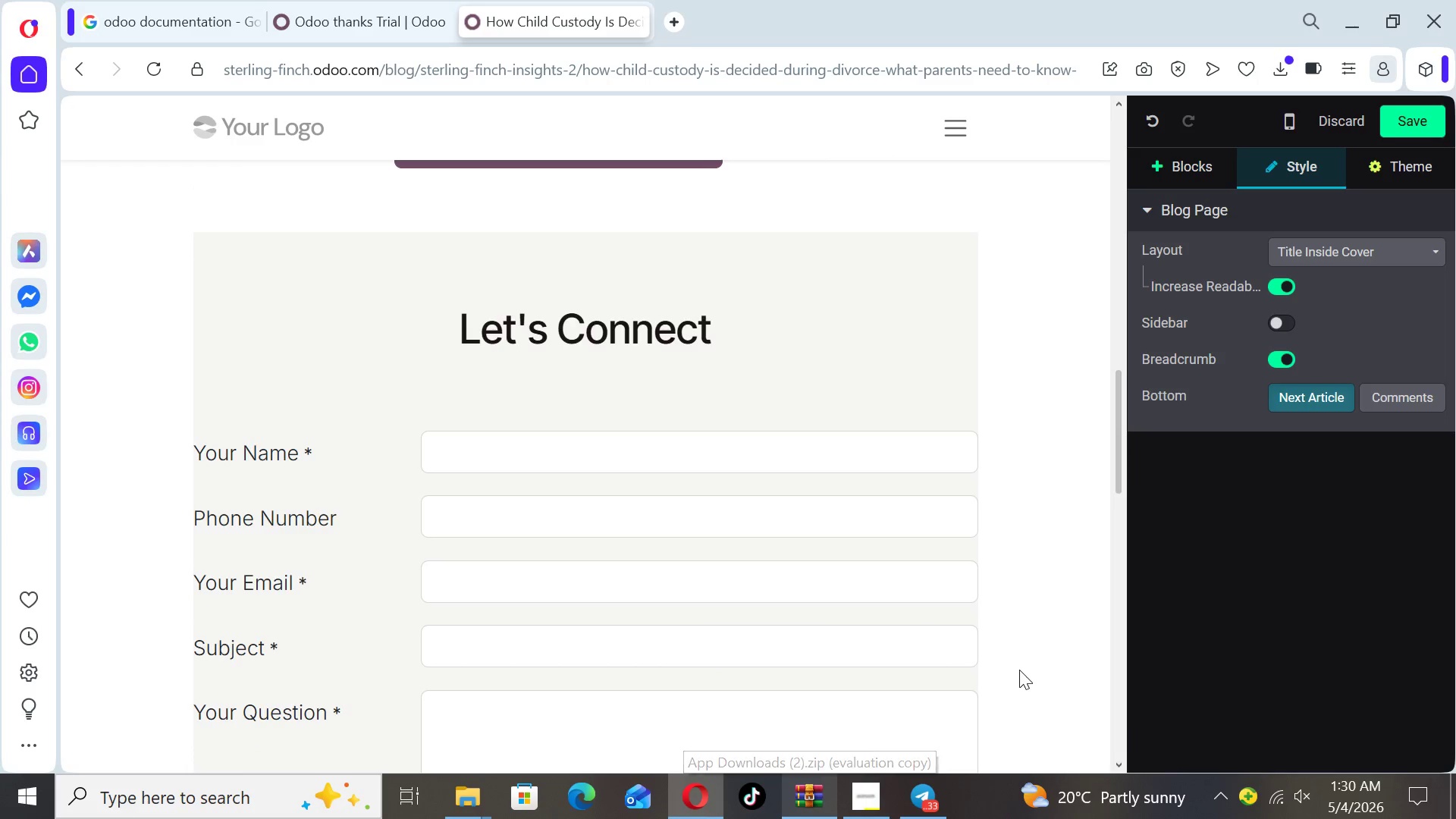 
key(ArrowDown)
 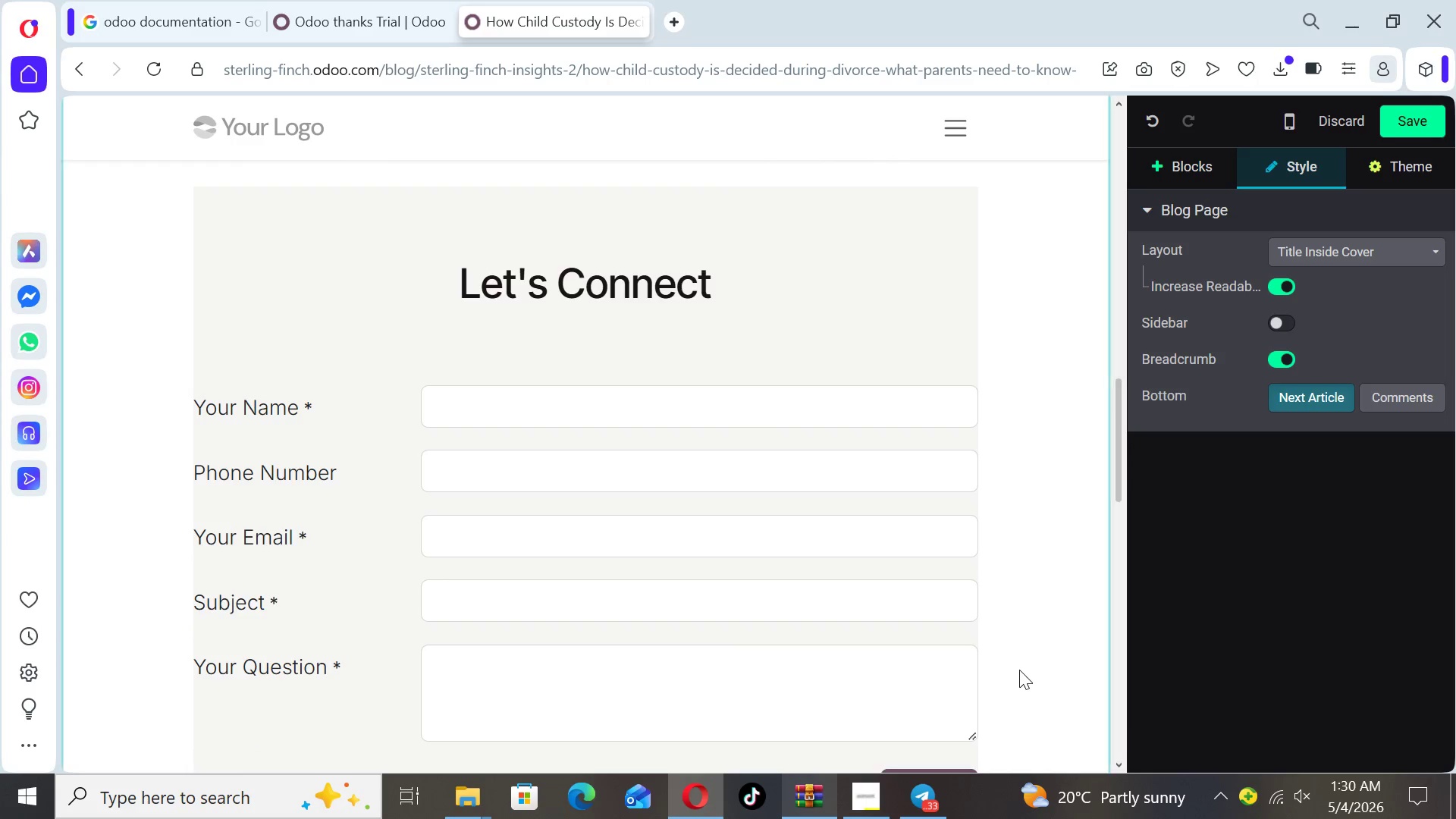 
key(ArrowDown)
 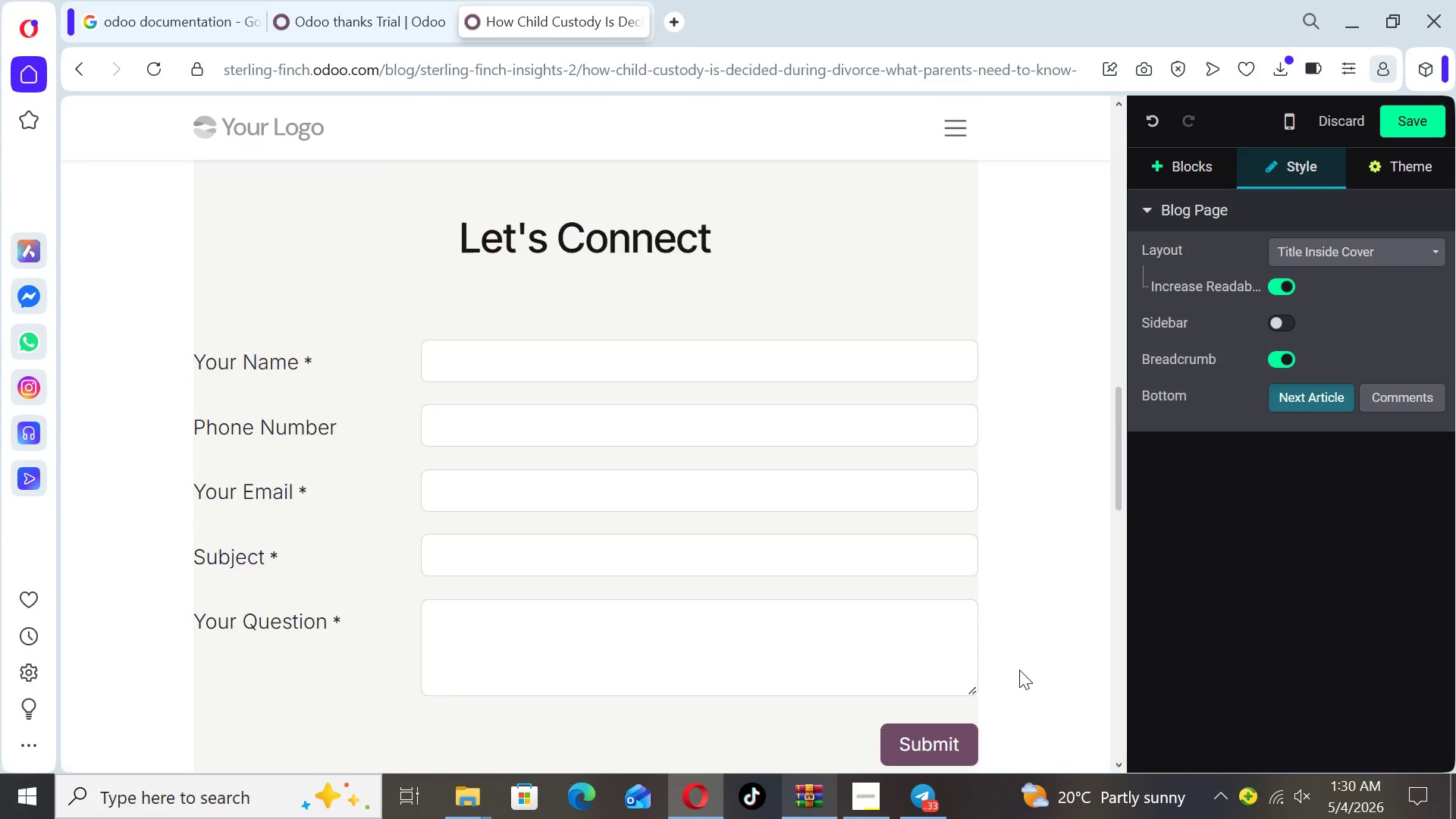 
key(ArrowDown)
 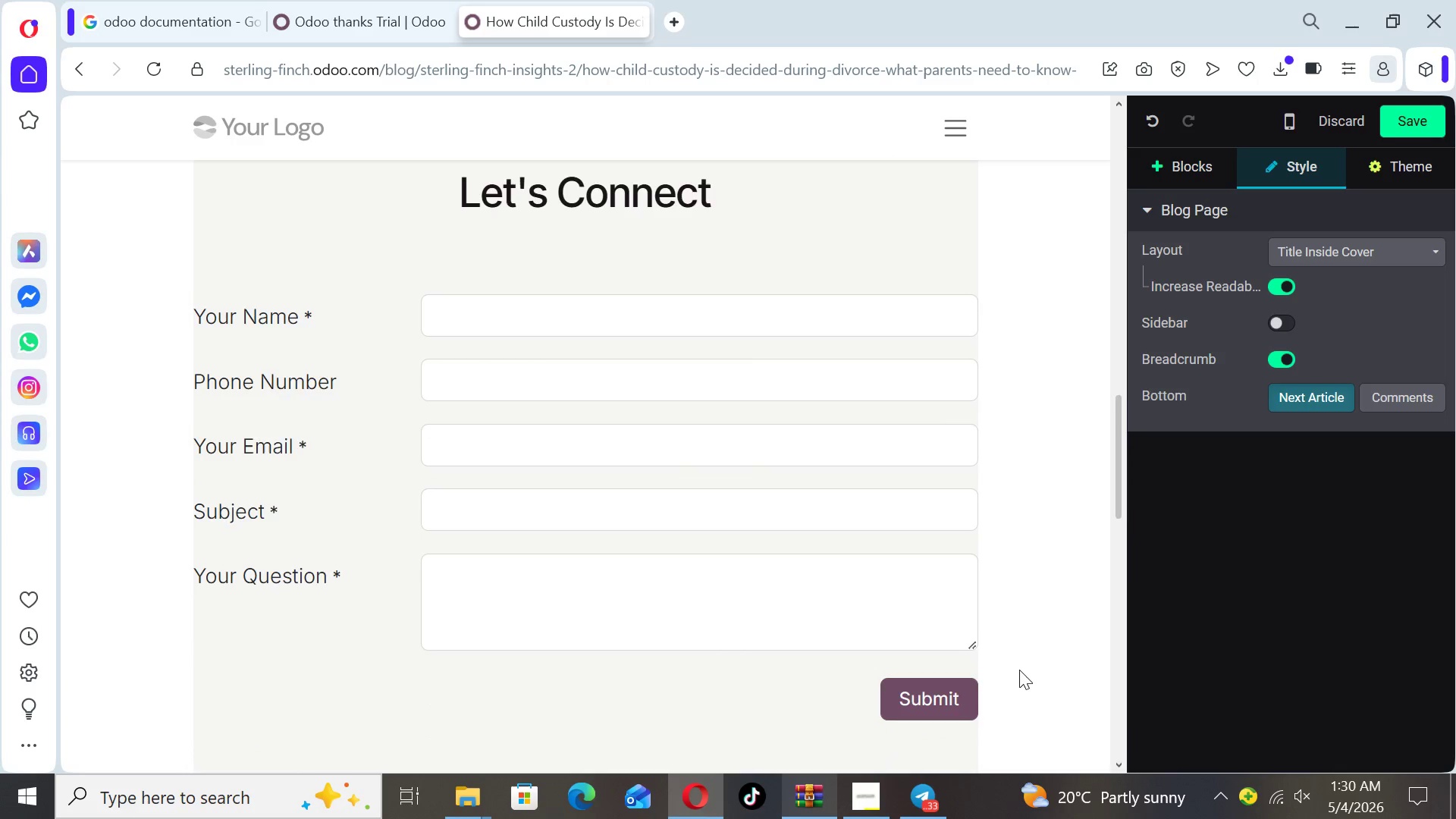 
key(ArrowDown)
 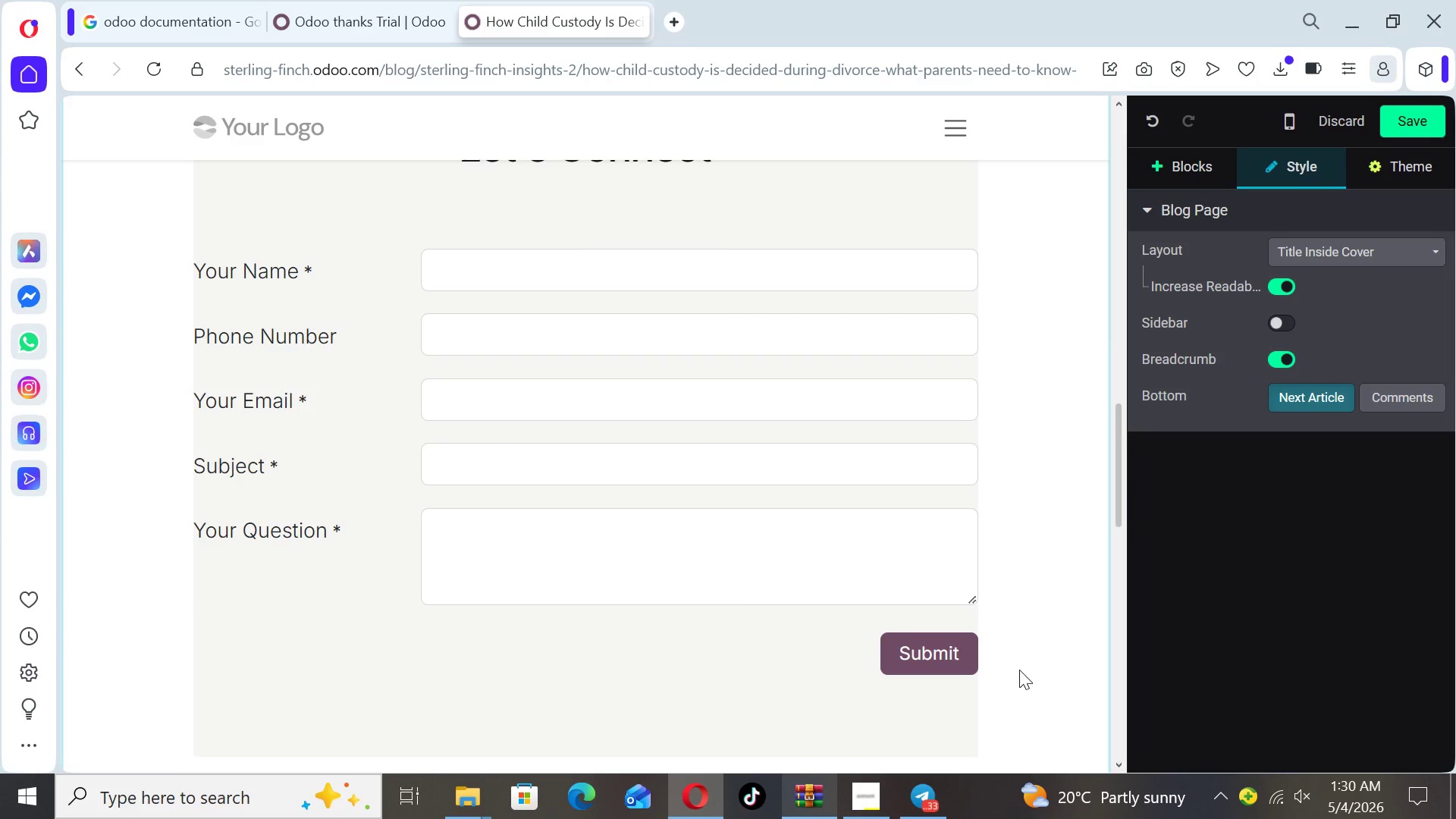 
key(ArrowDown)
 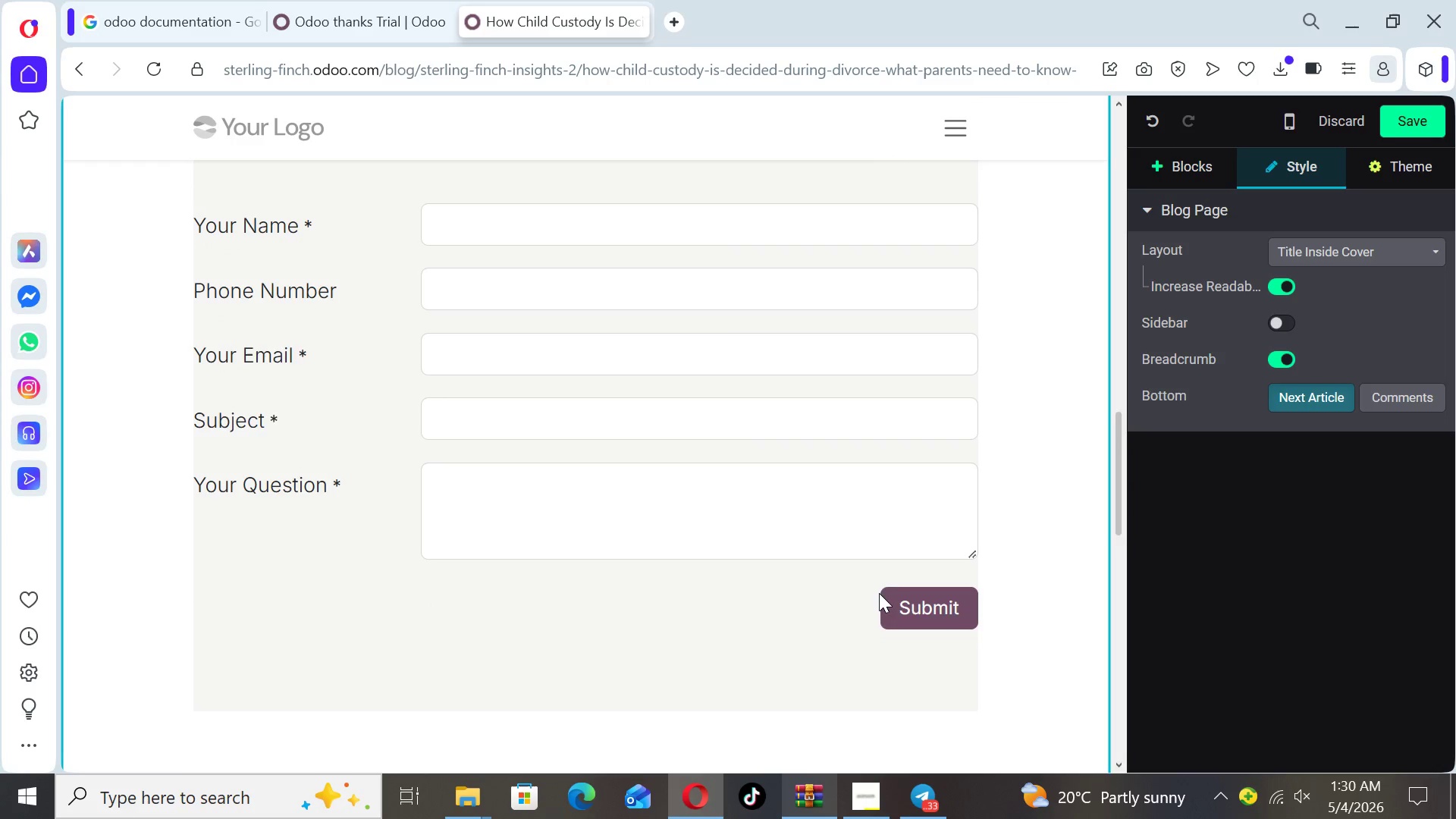 
left_click([866, 597])
 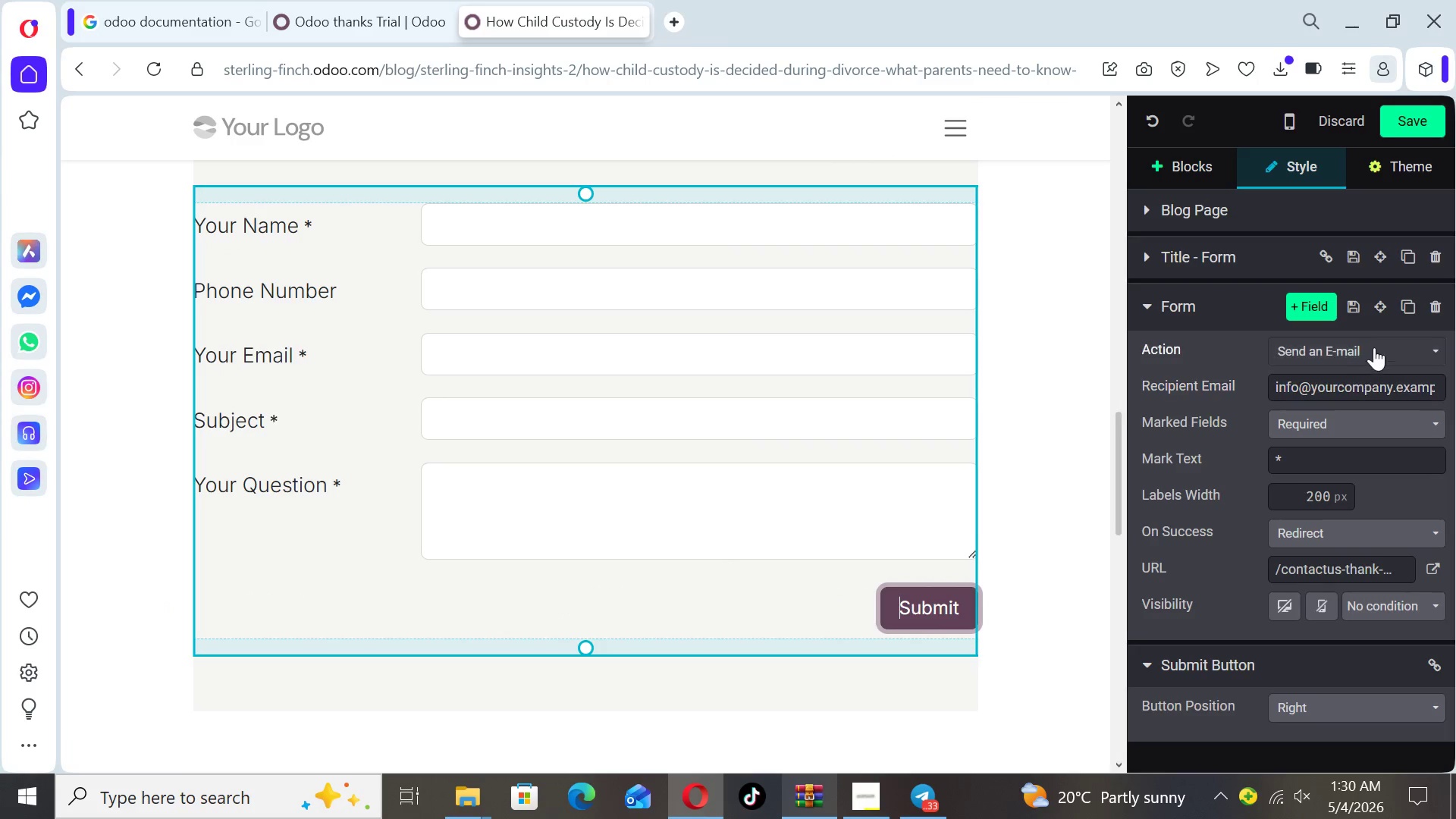 
left_click([1390, 346])
 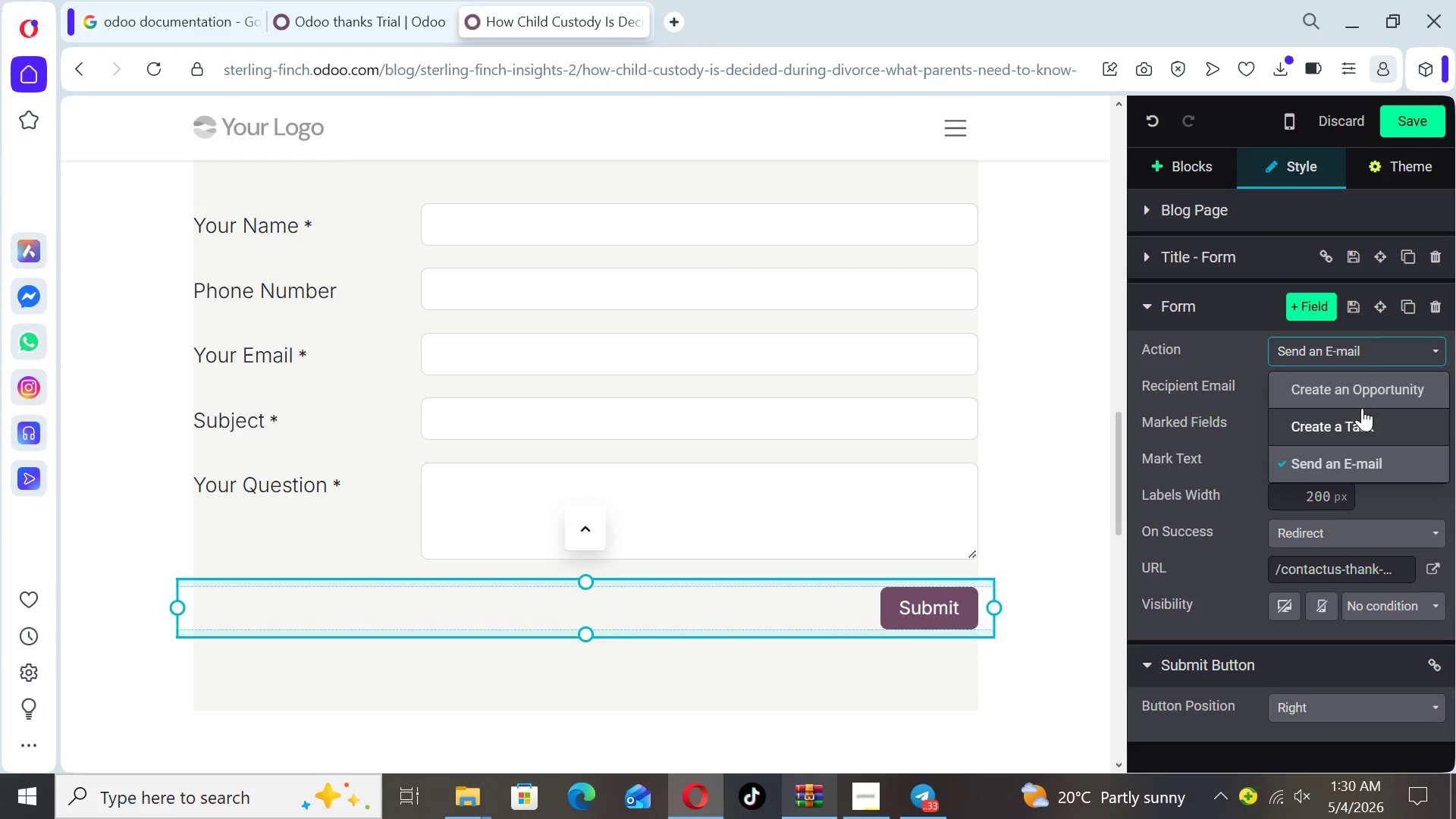 
left_click([1361, 396])
 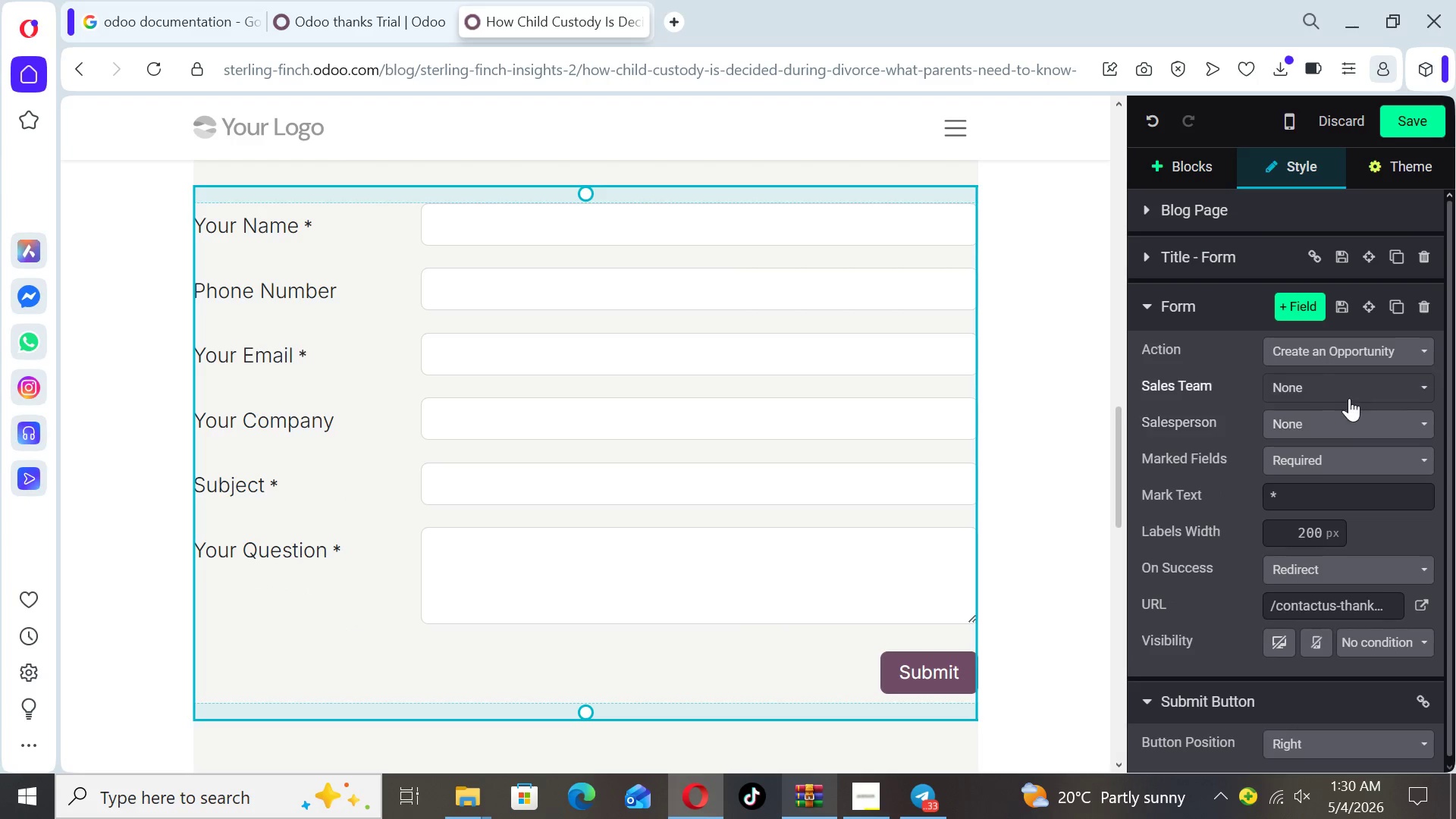 
left_click([1353, 386])
 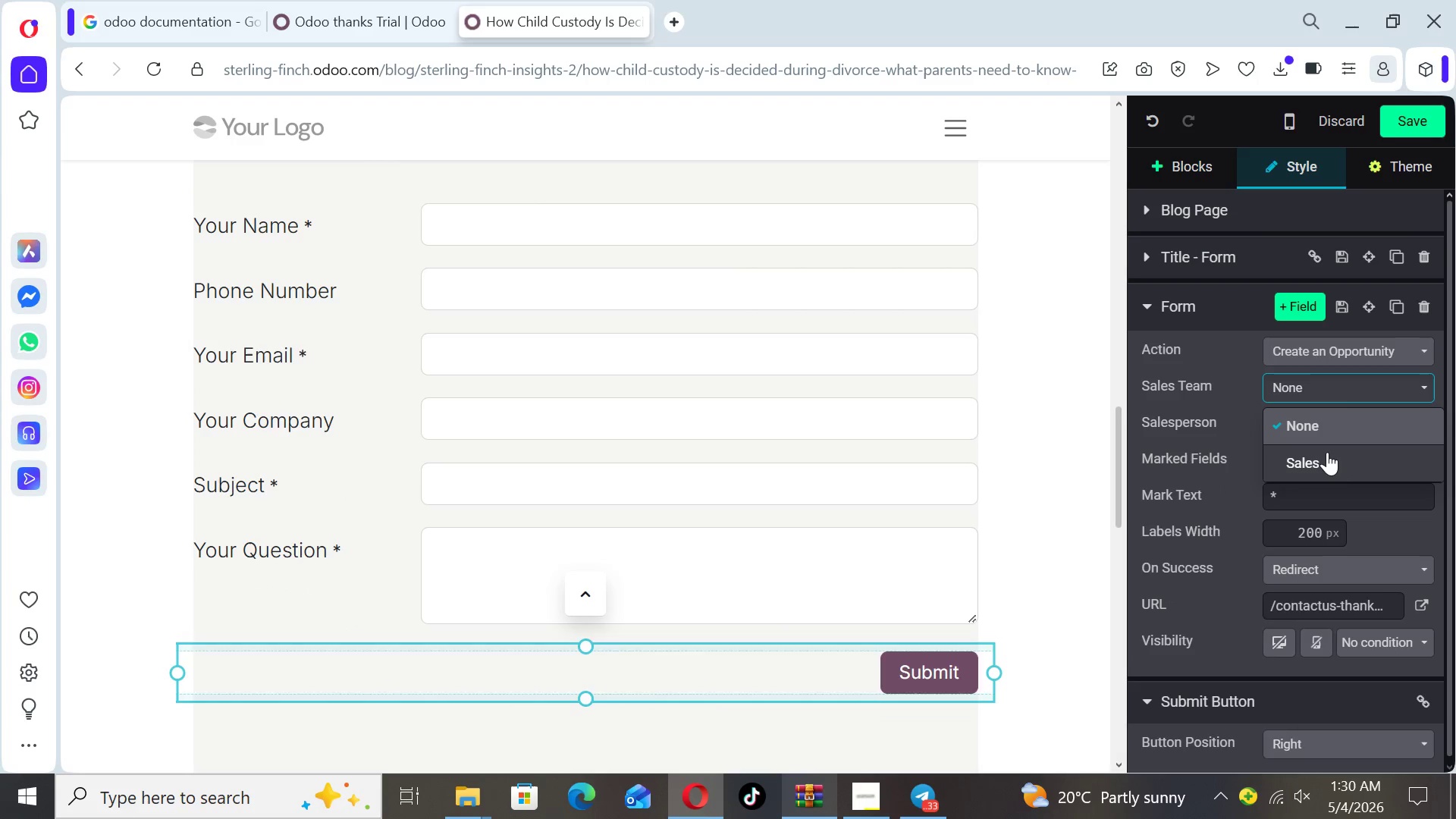 
left_click([1327, 450])
 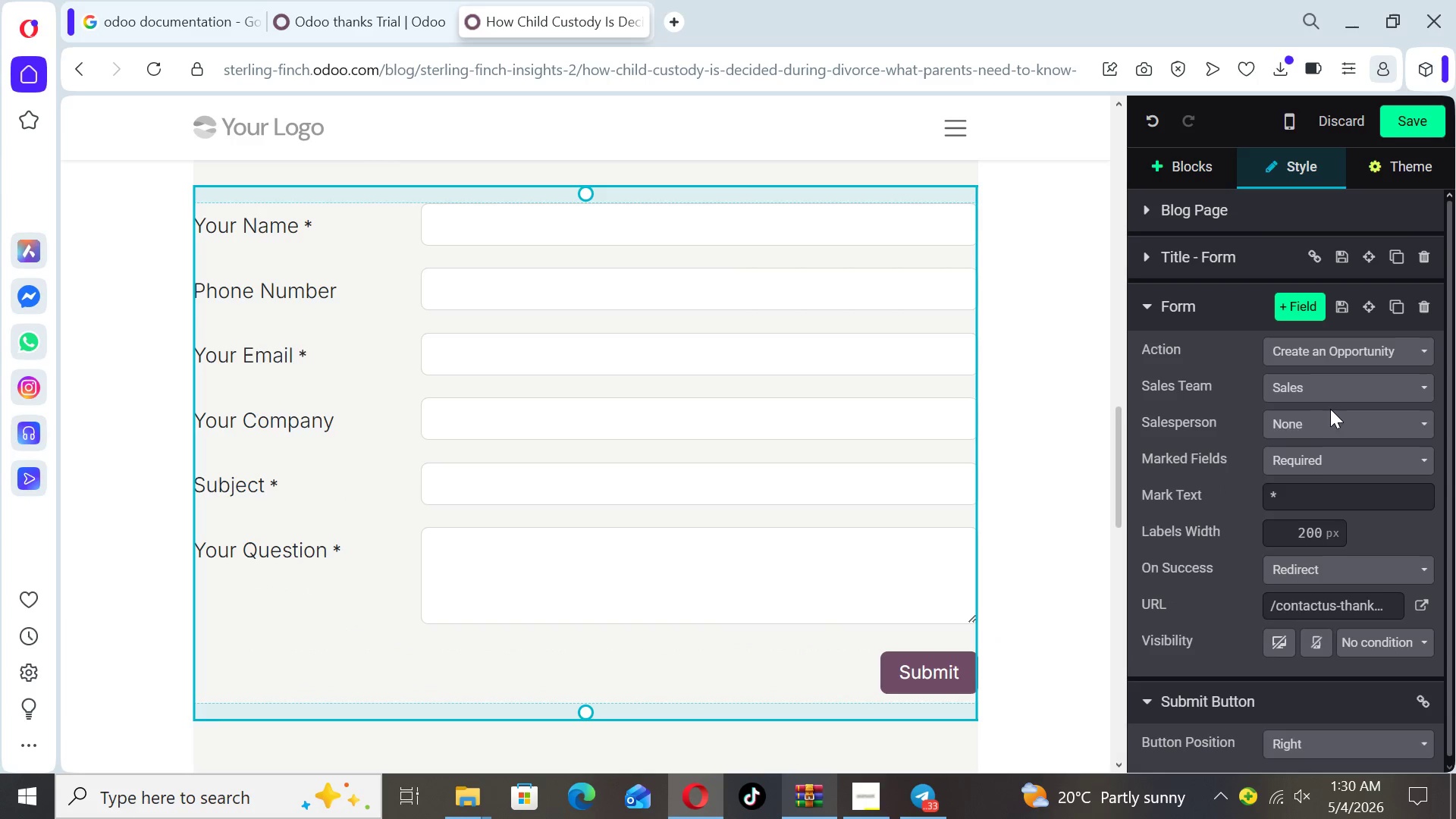 
left_click([1330, 412])
 